 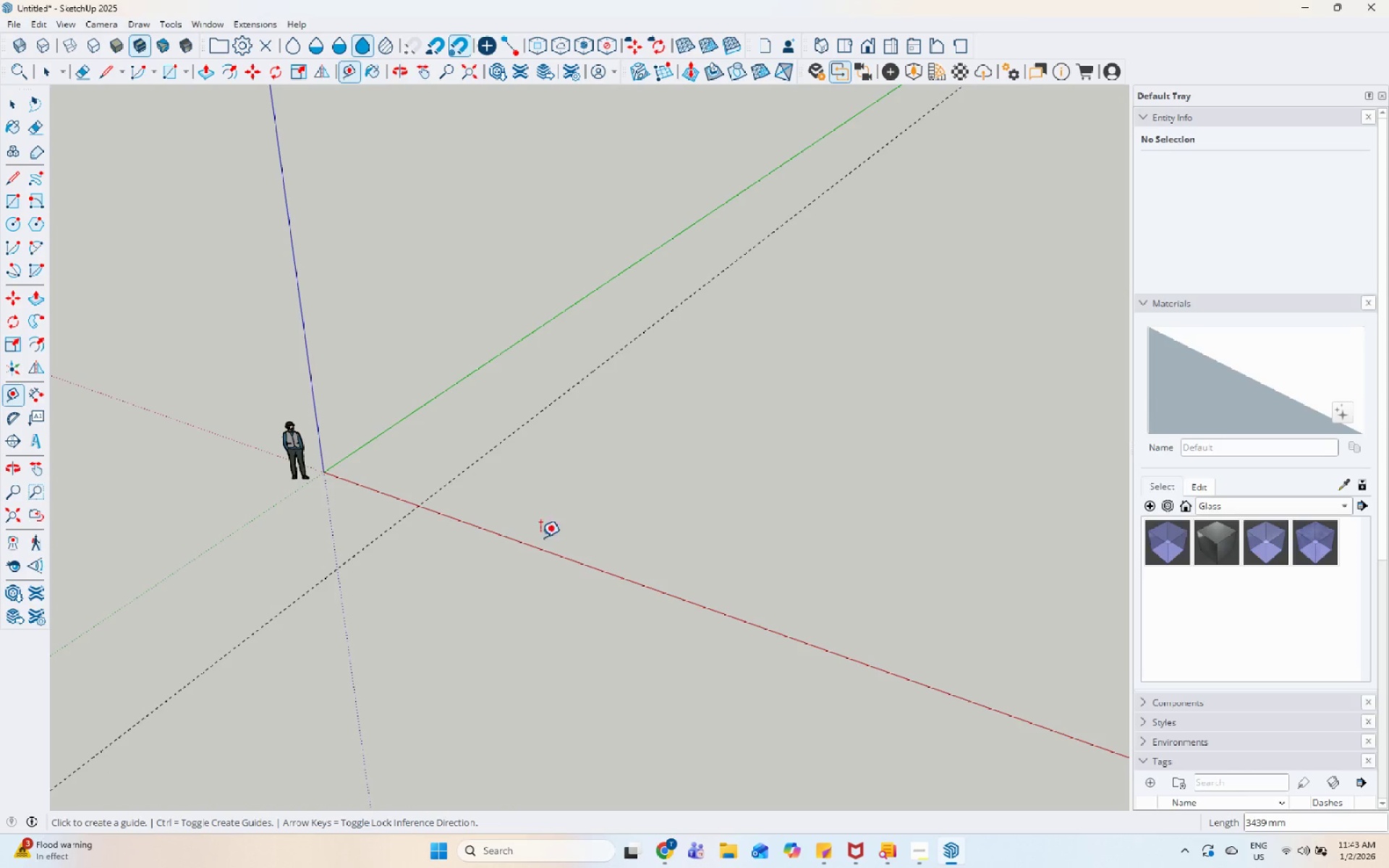 
left_click([535, 542])
 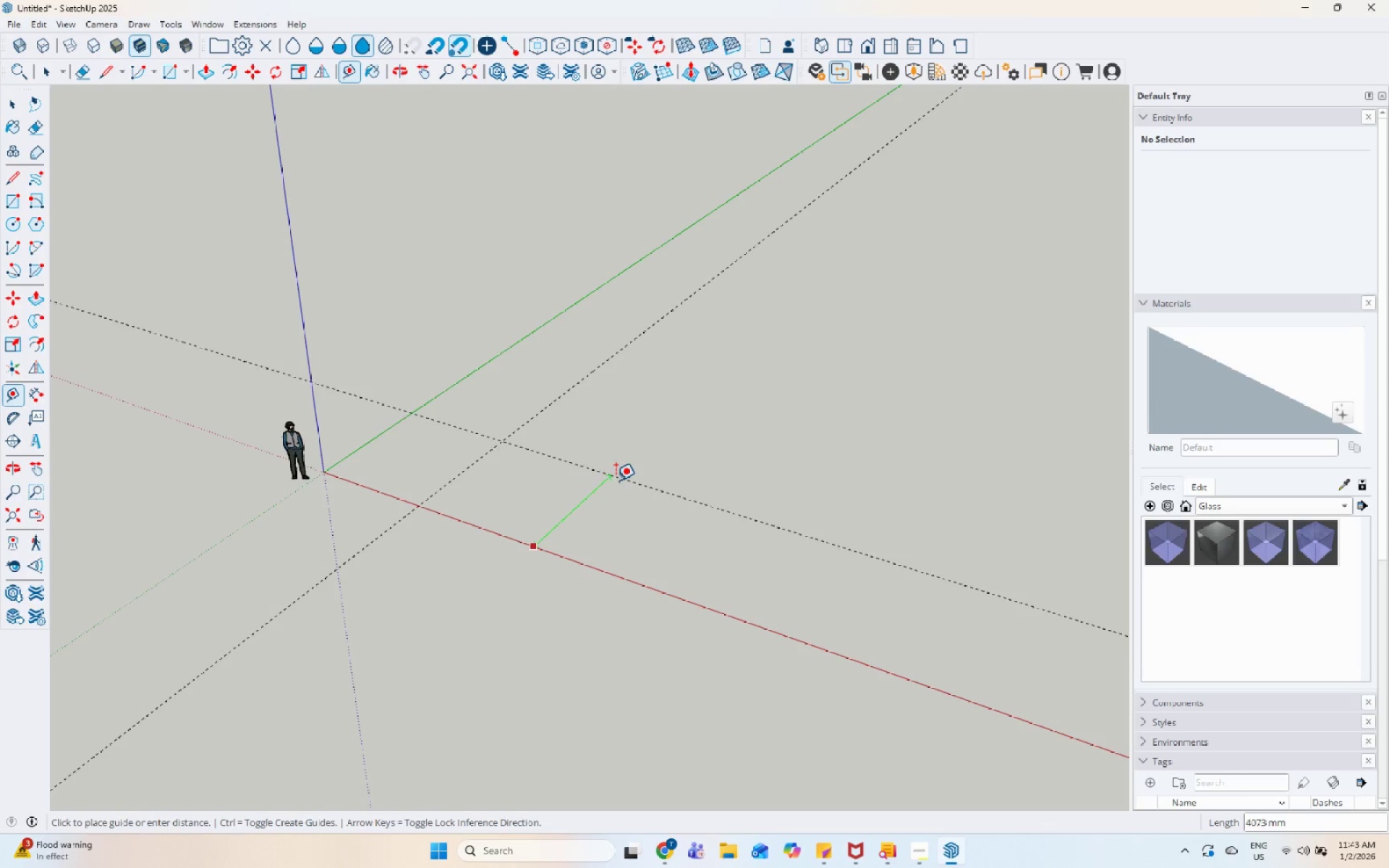 
left_click([616, 480])
 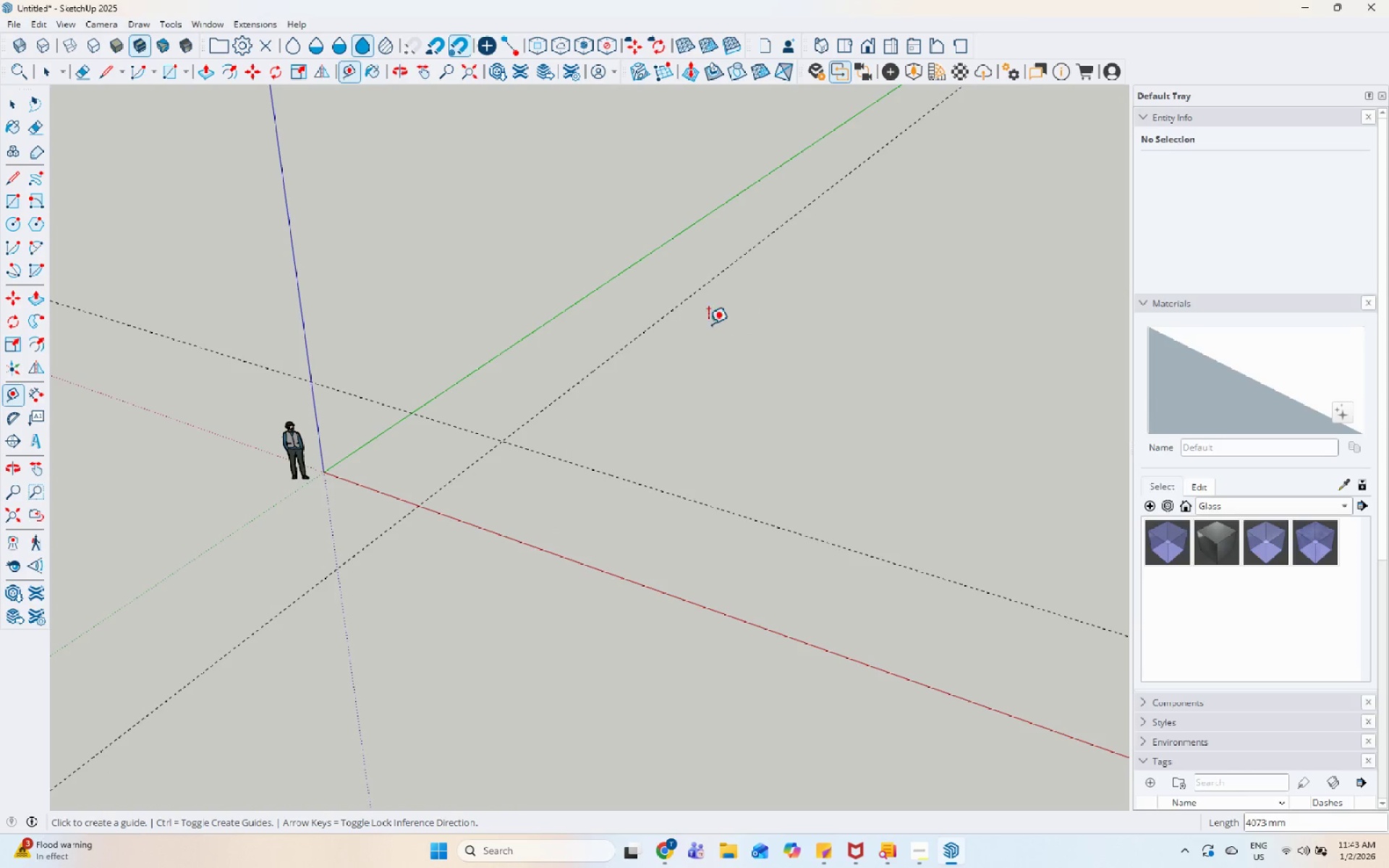 
scroll: coordinate [684, 315], scroll_direction: up, amount: 2.0
 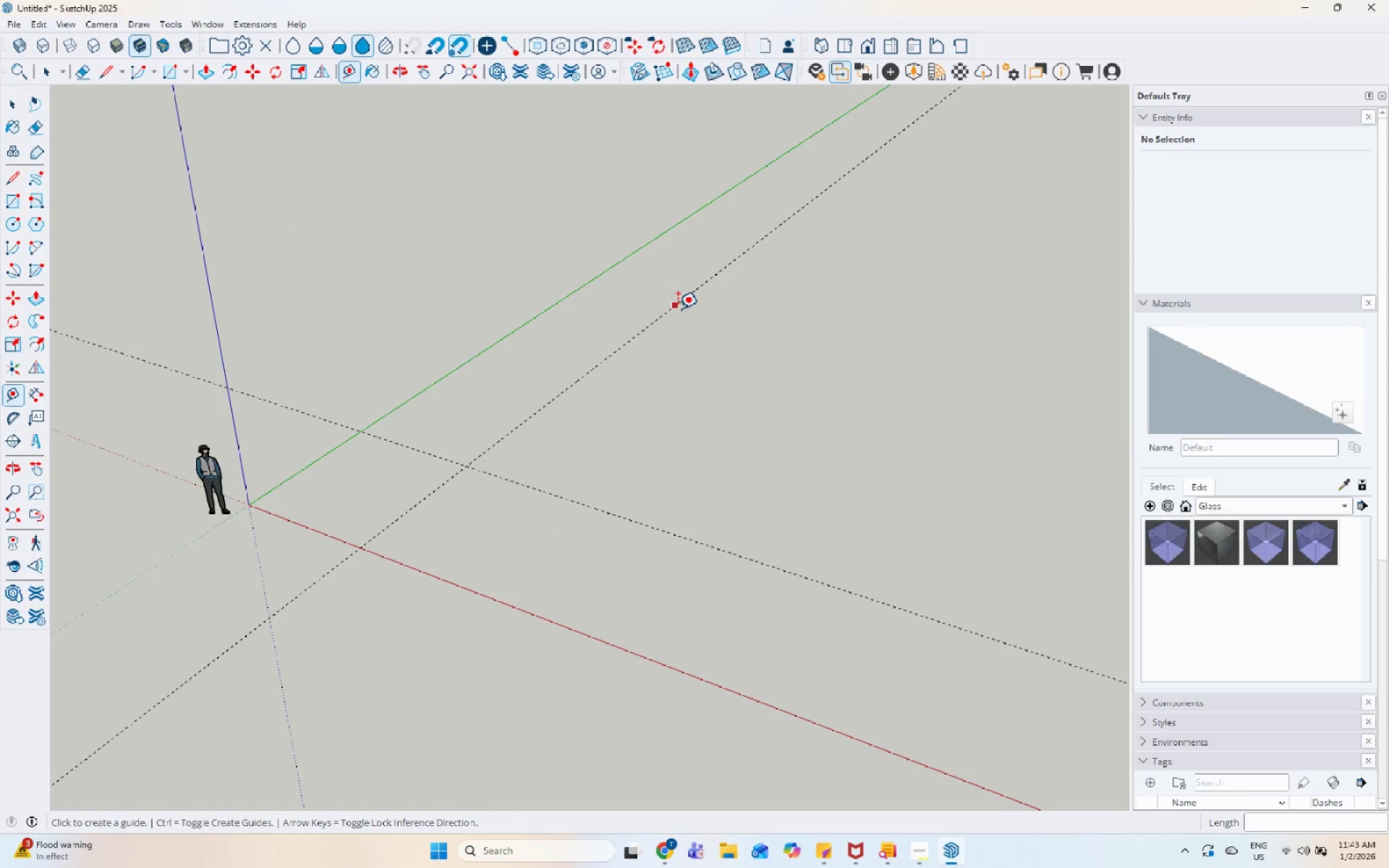 
left_click([676, 307])
 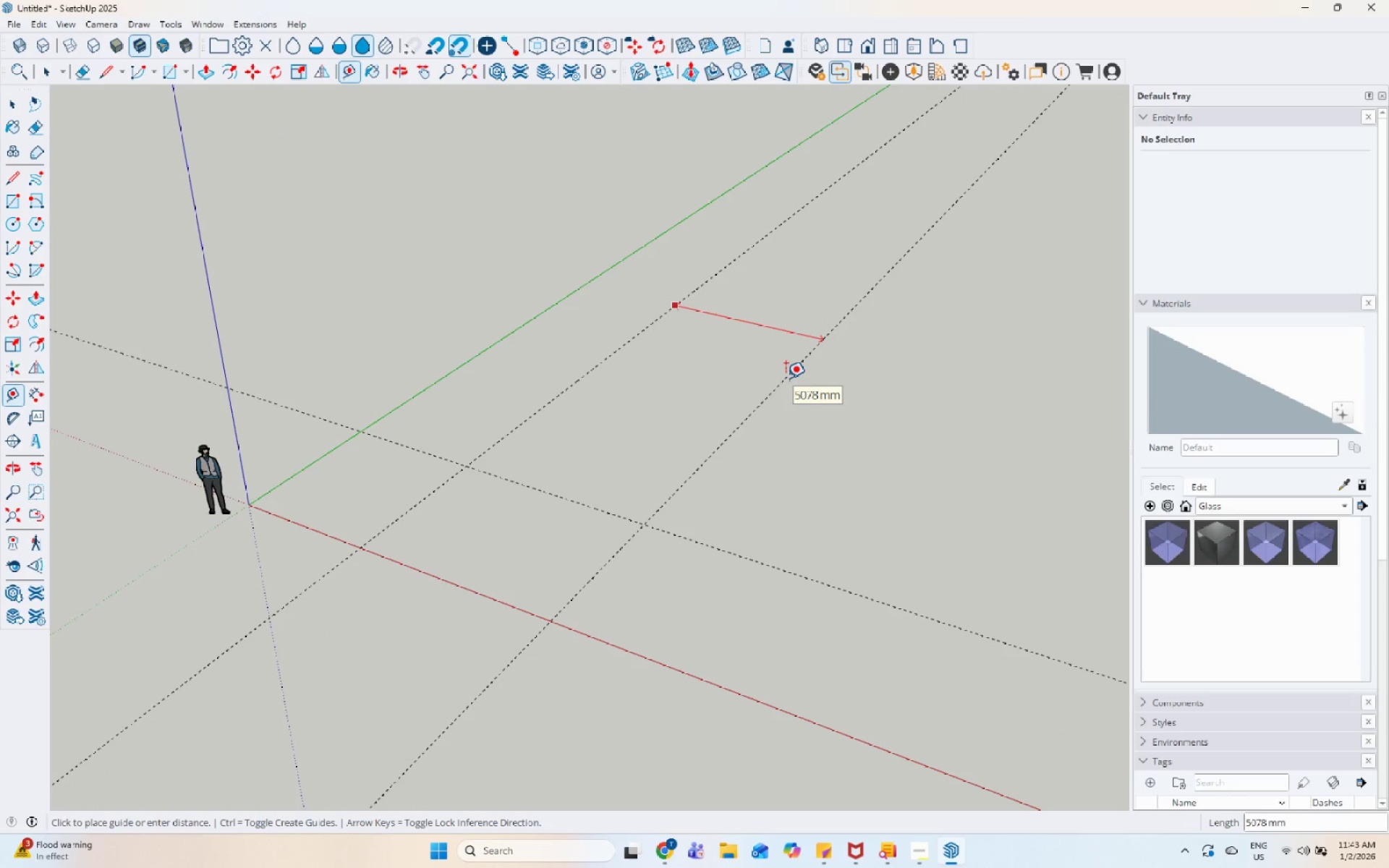 
key(Numpad2)
 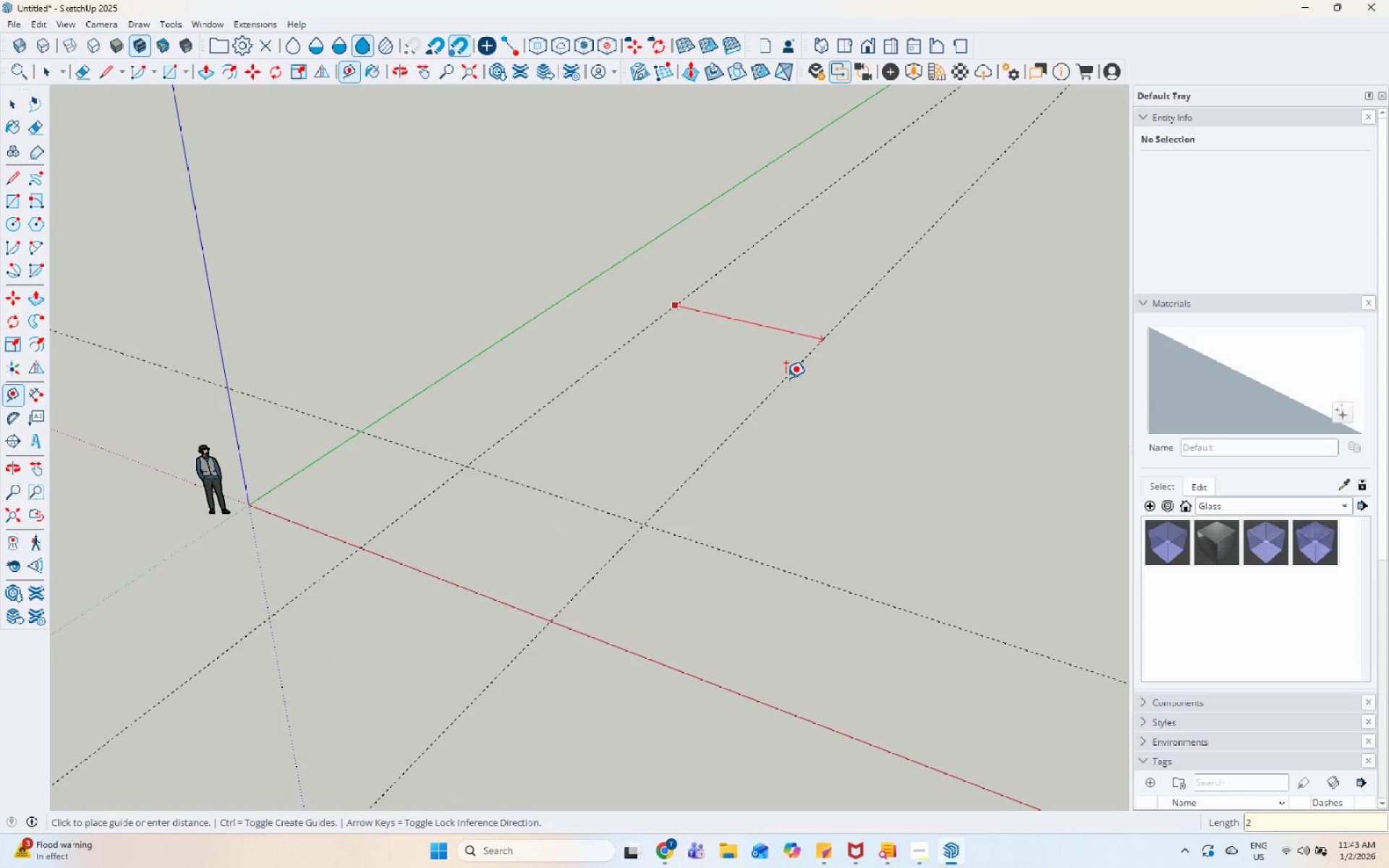 
key(Numpad5)
 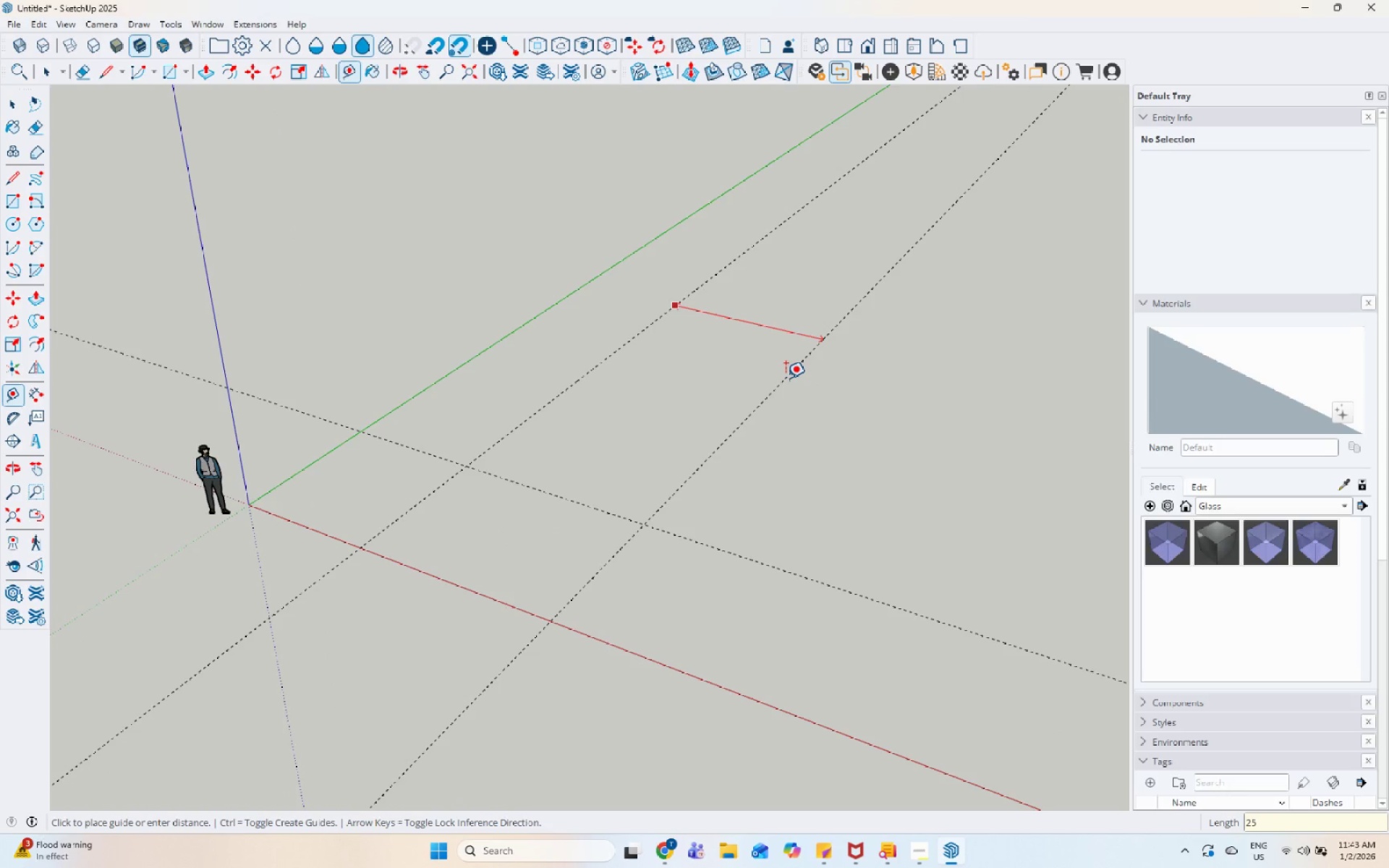 
key(Backspace)
 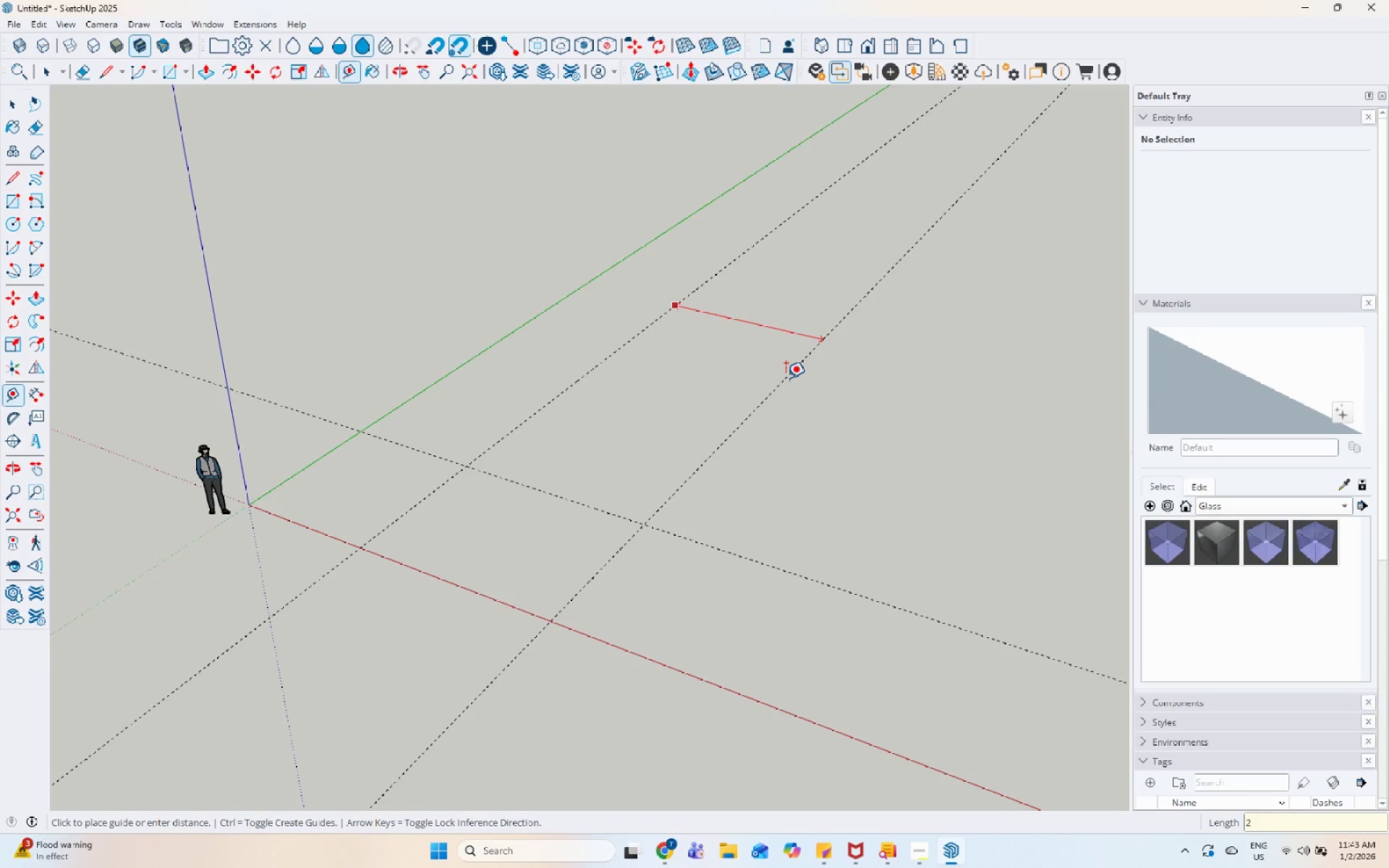 
key(Numpad5)
 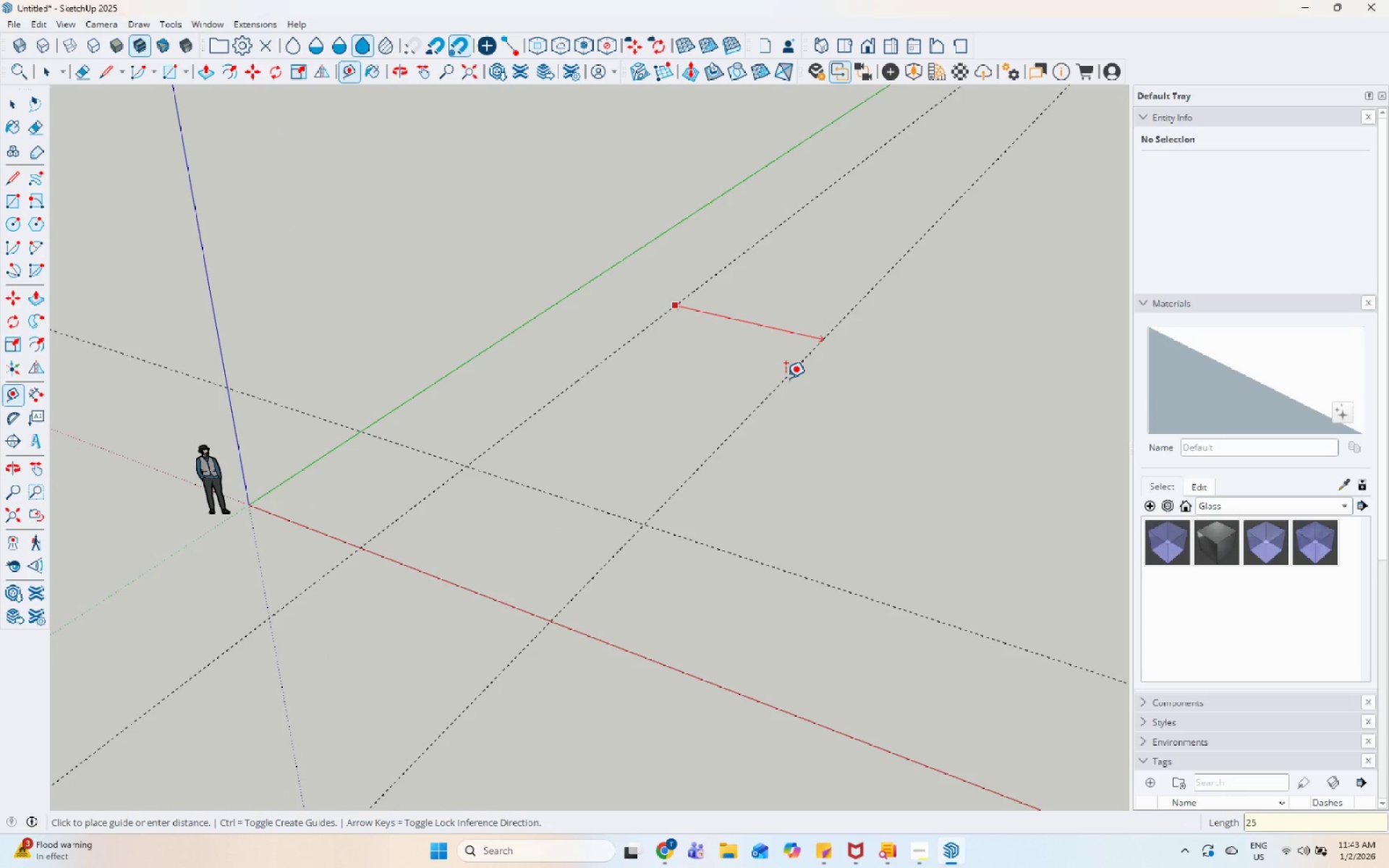 
key(Numpad0)
 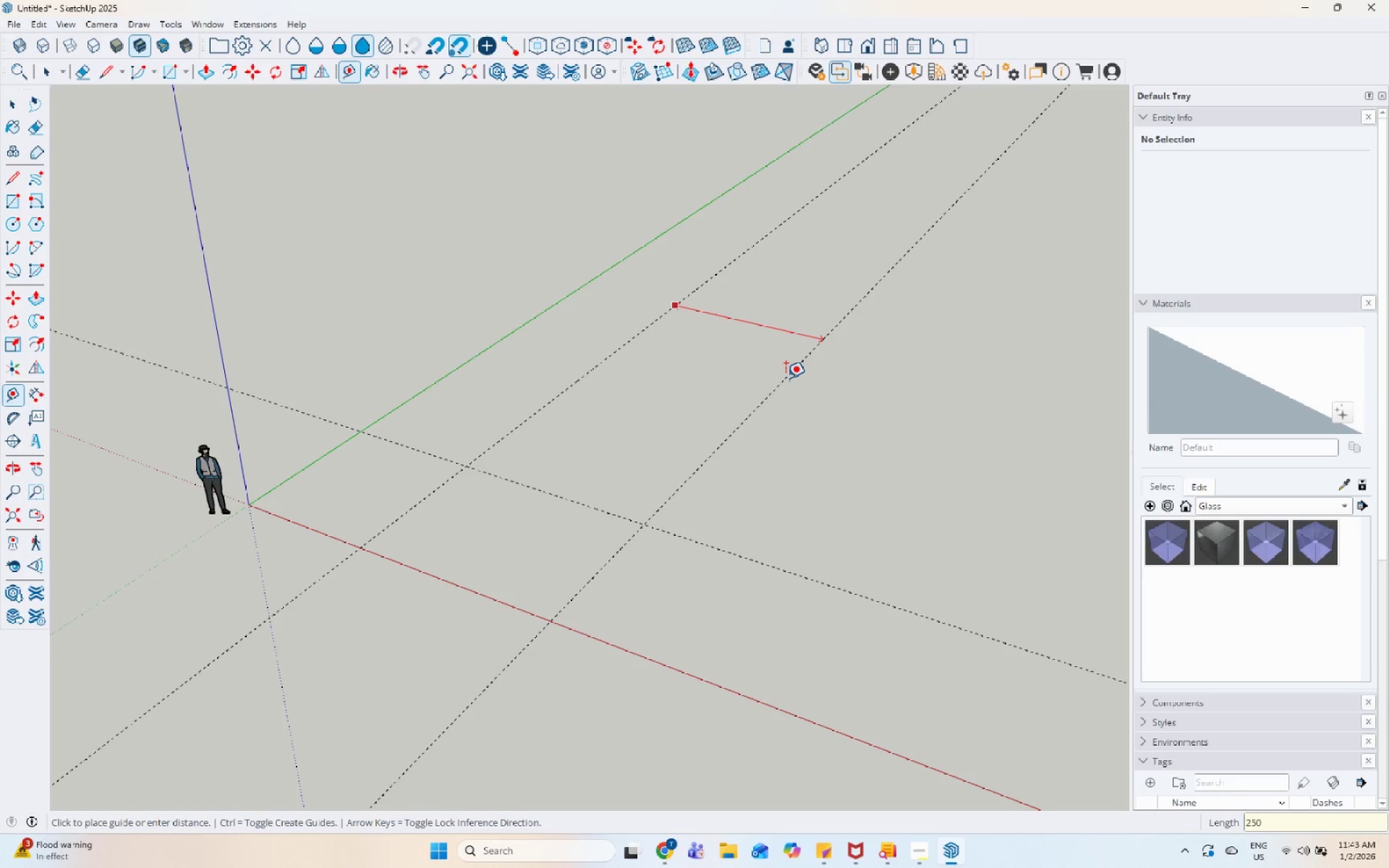 
key(Numpad0)
 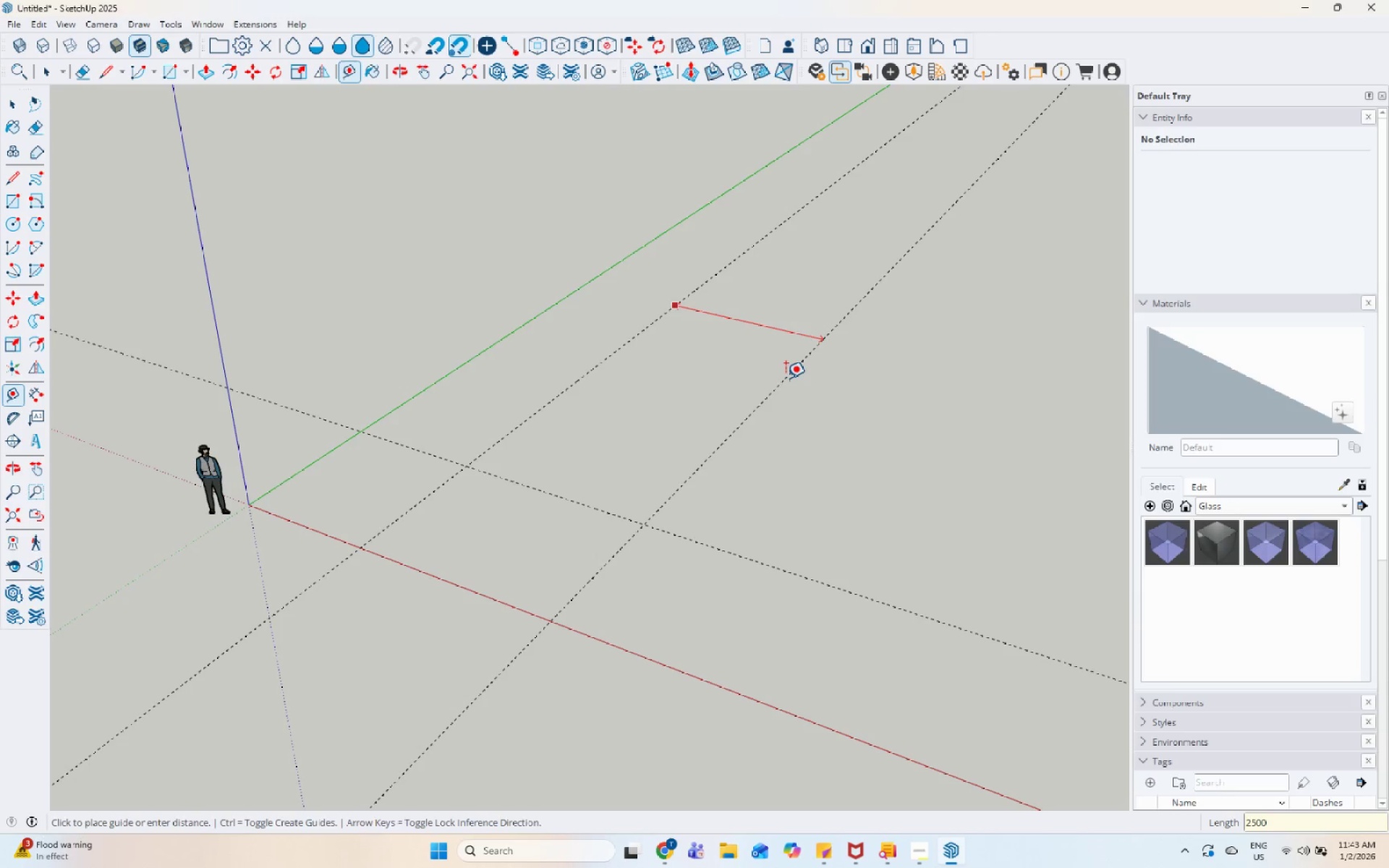 
key(Enter)
 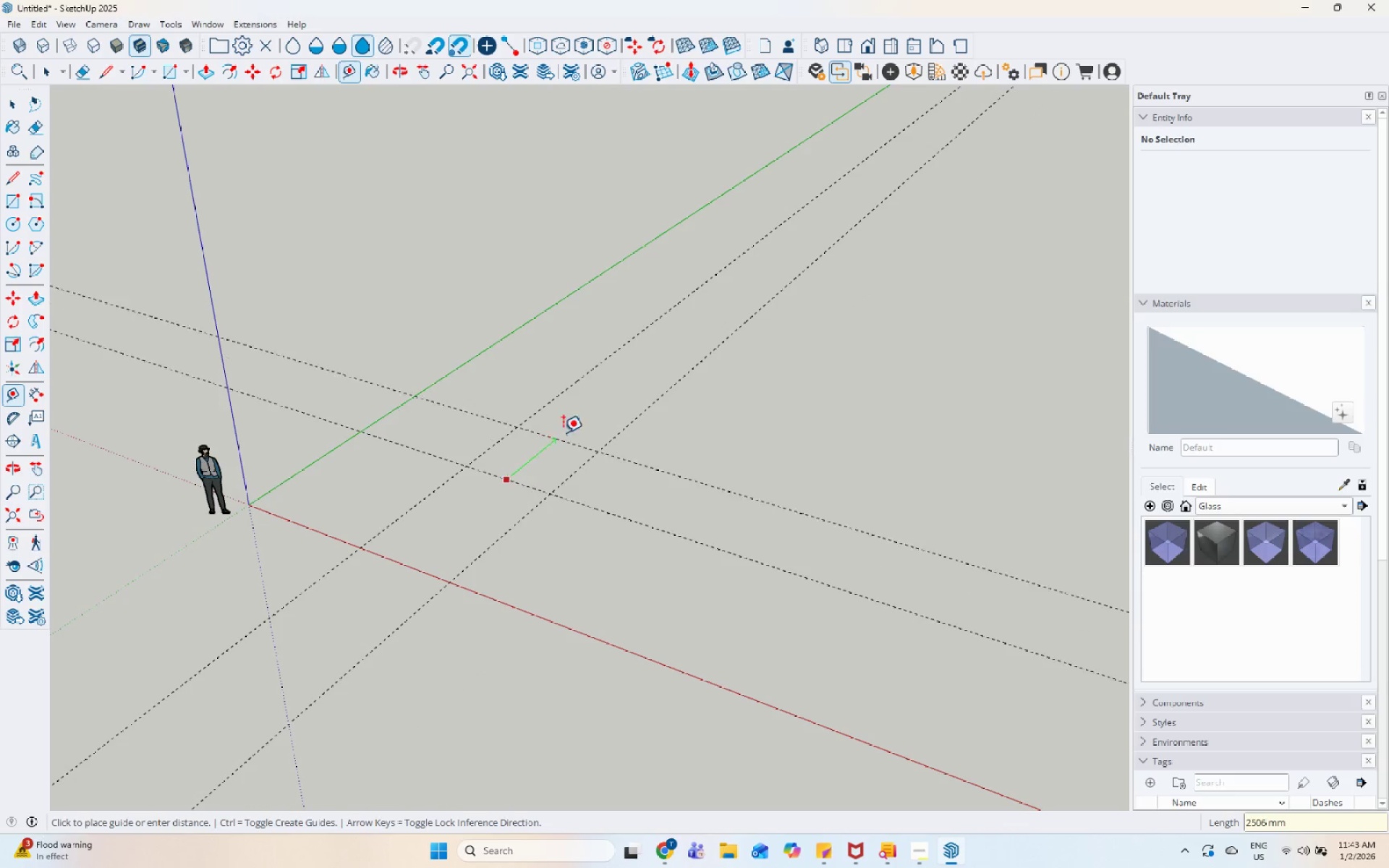 
key(Numpad3)
 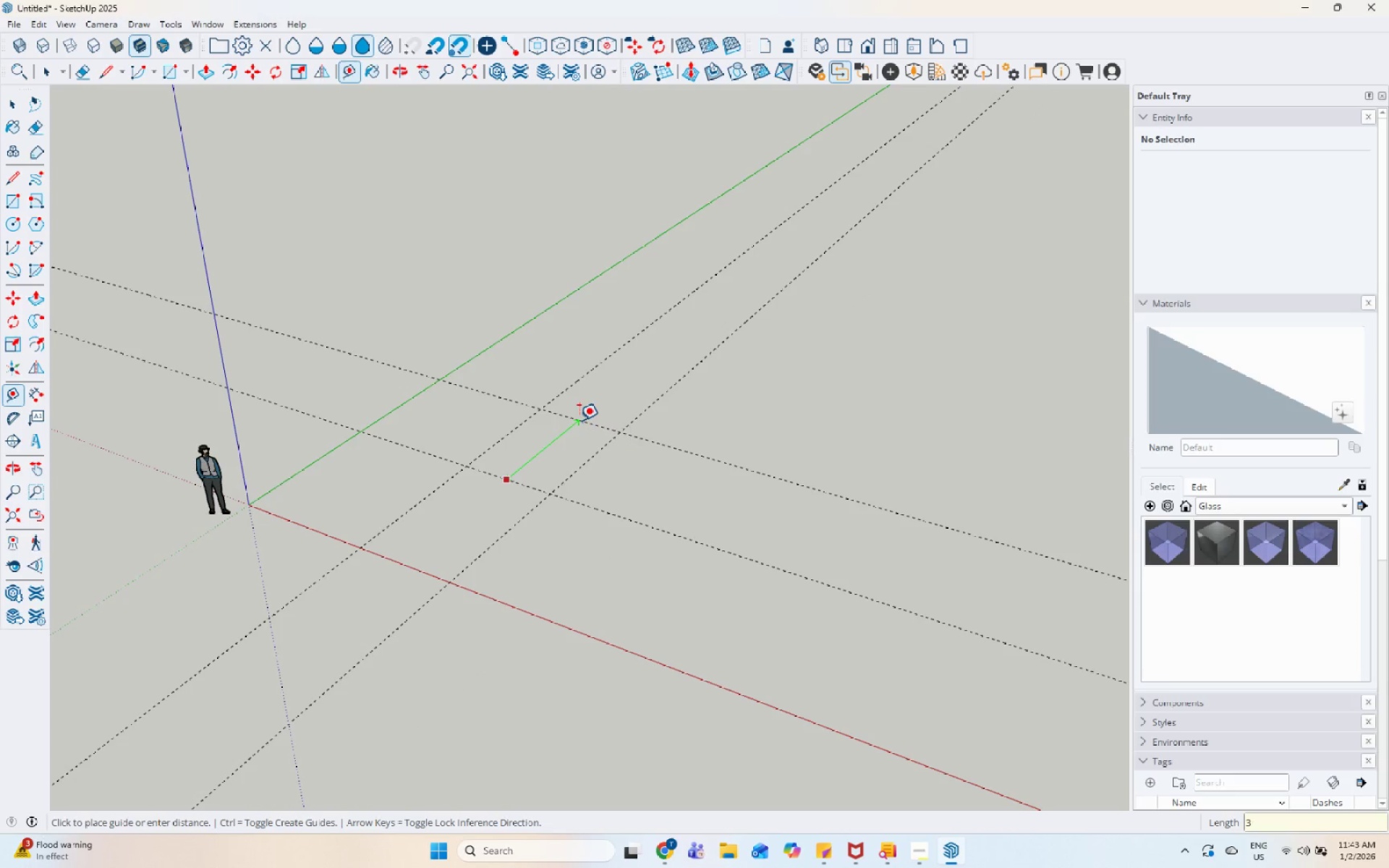 
key(Numpad5)
 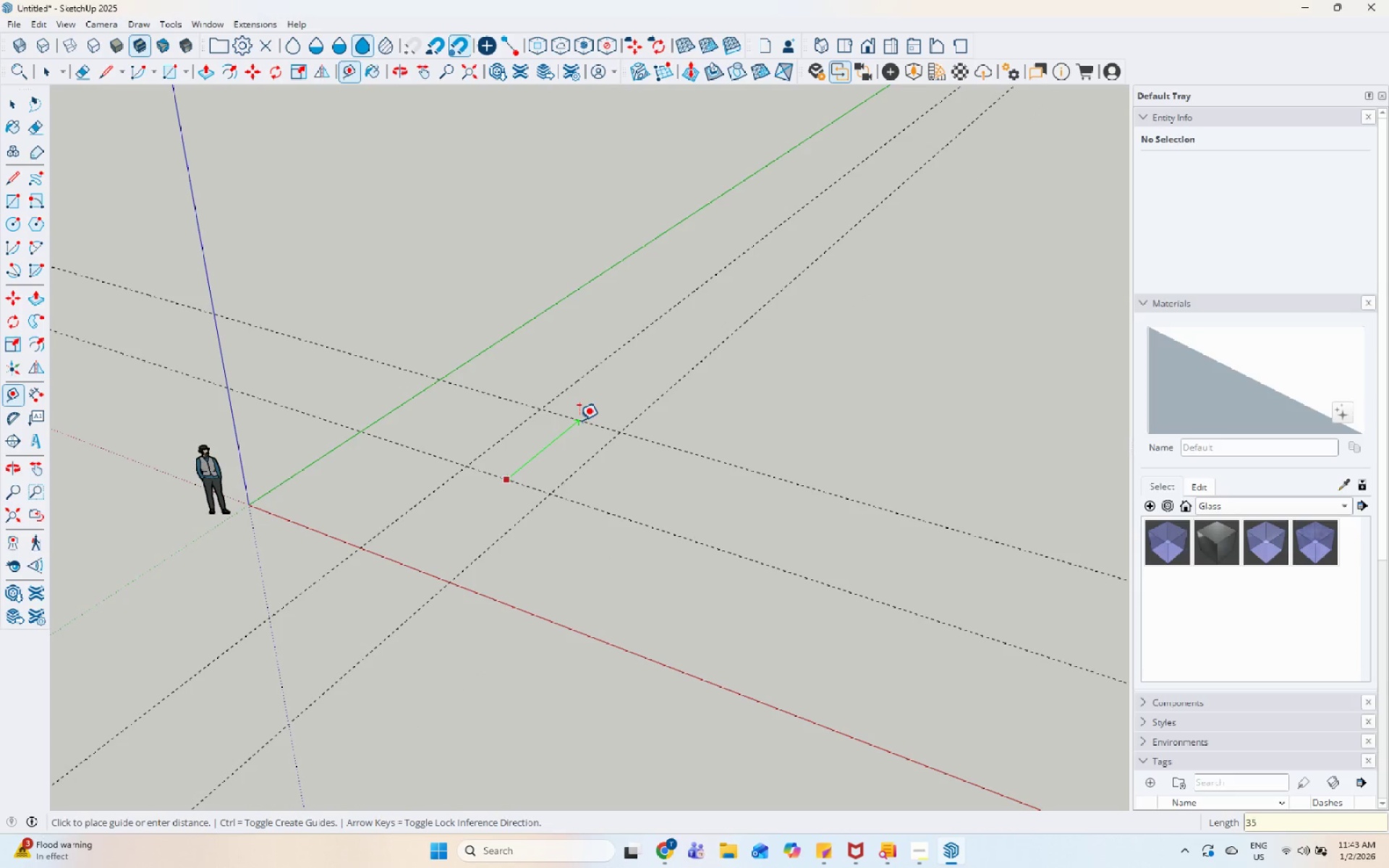 
key(Numpad0)
 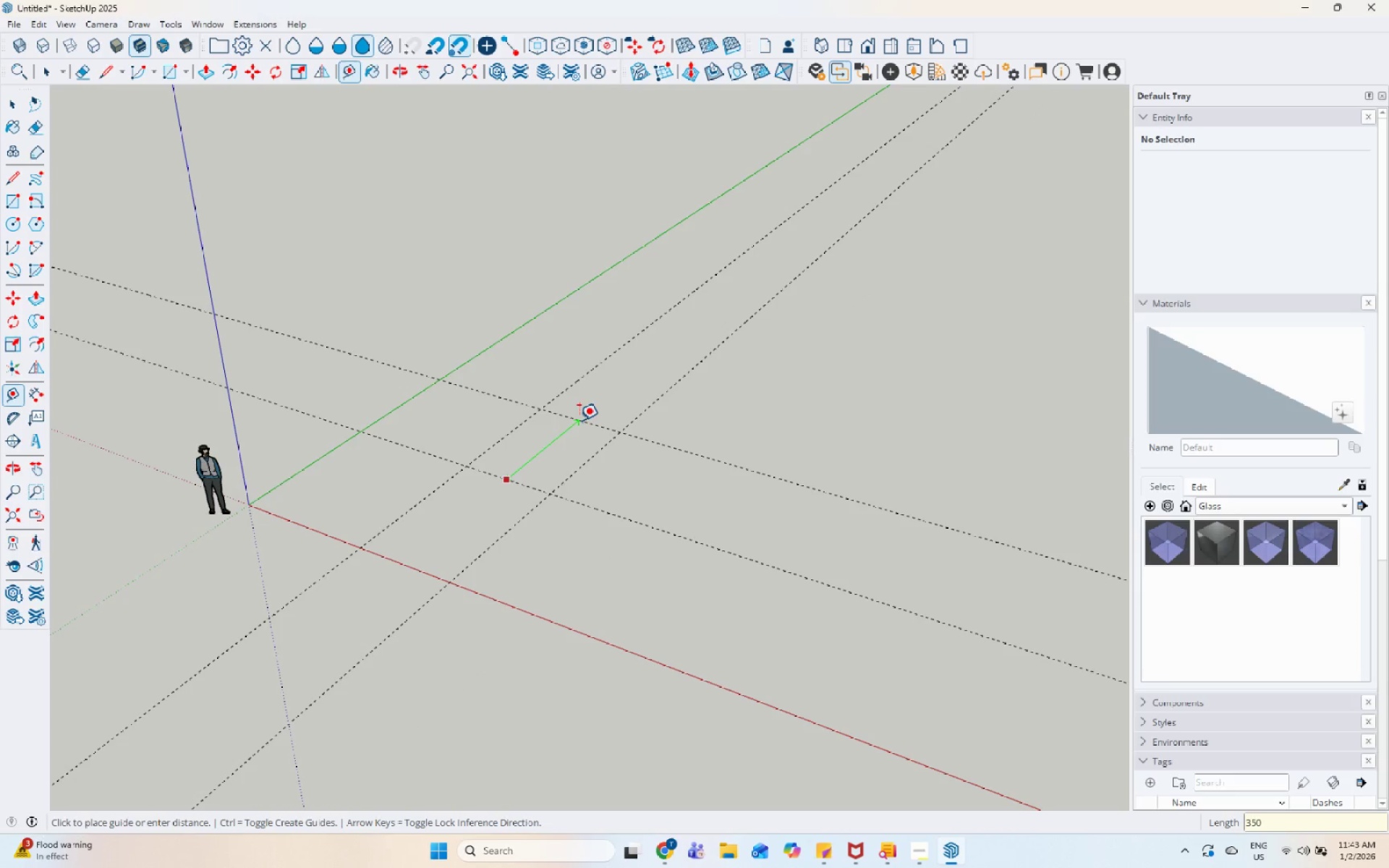 
key(Numpad0)
 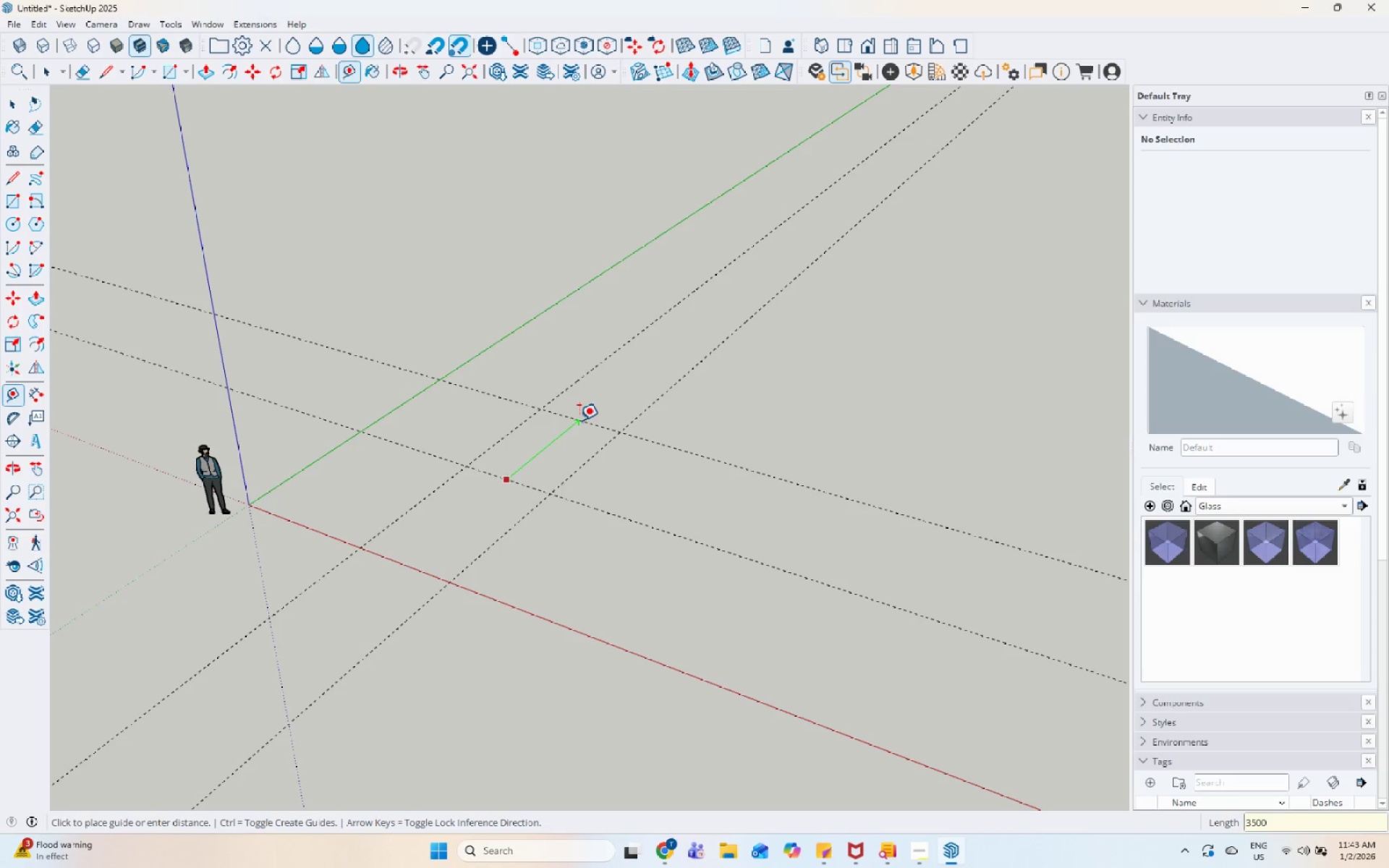 
key(Enter)
 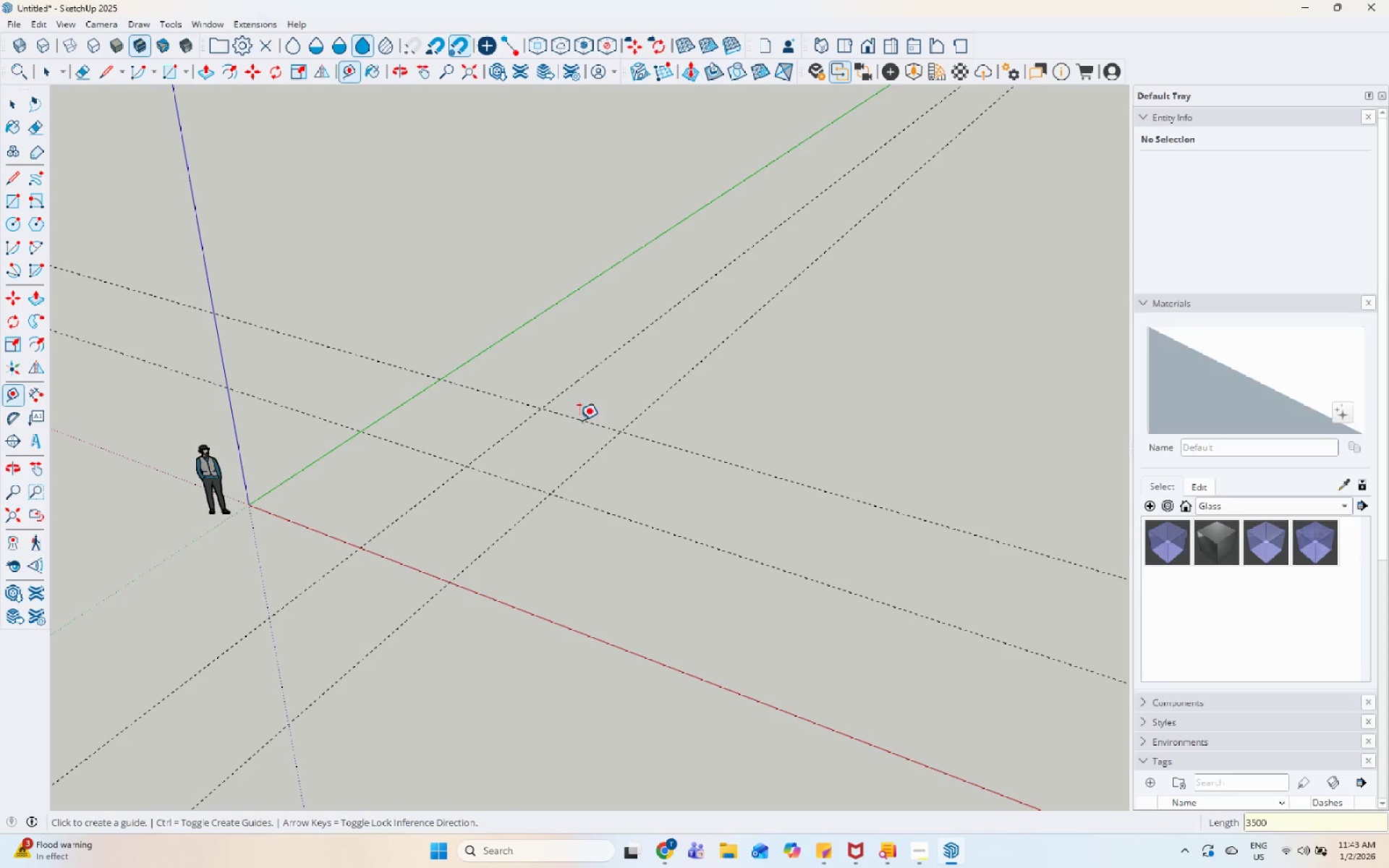 
key(Space)
 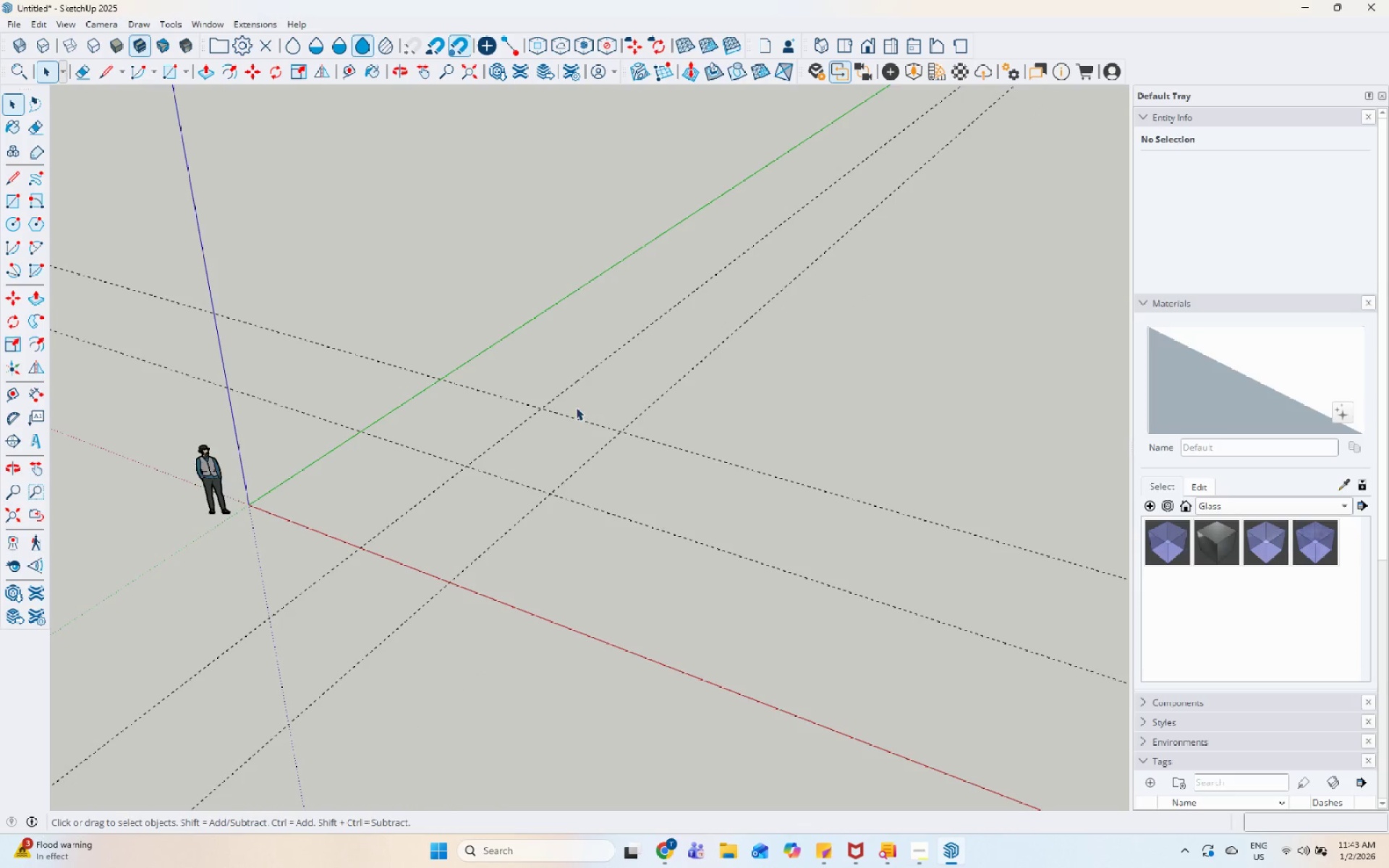 
scroll: coordinate [564, 408], scroll_direction: up, amount: 12.0
 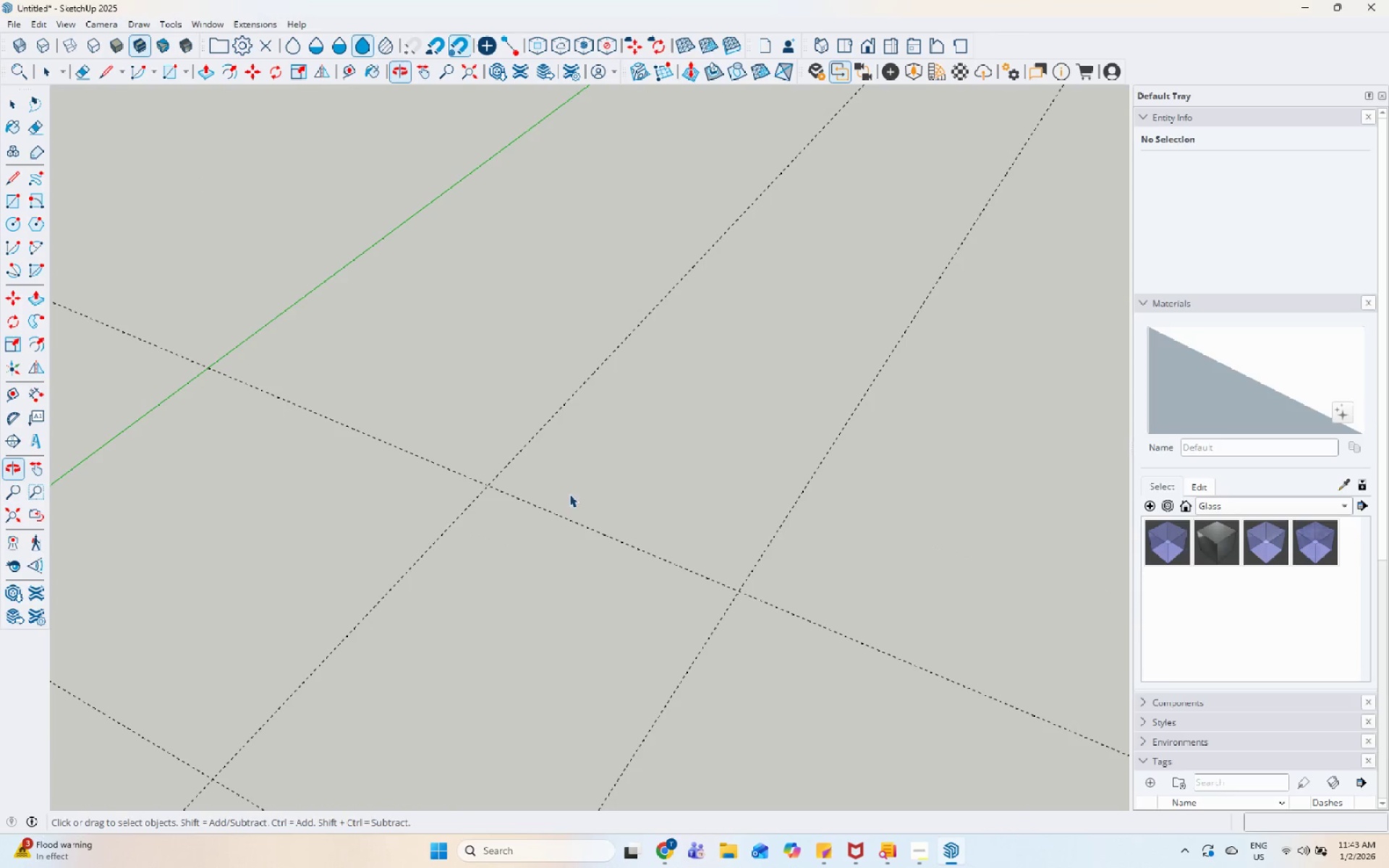 
scroll: coordinate [535, 363], scroll_direction: down, amount: 6.0
 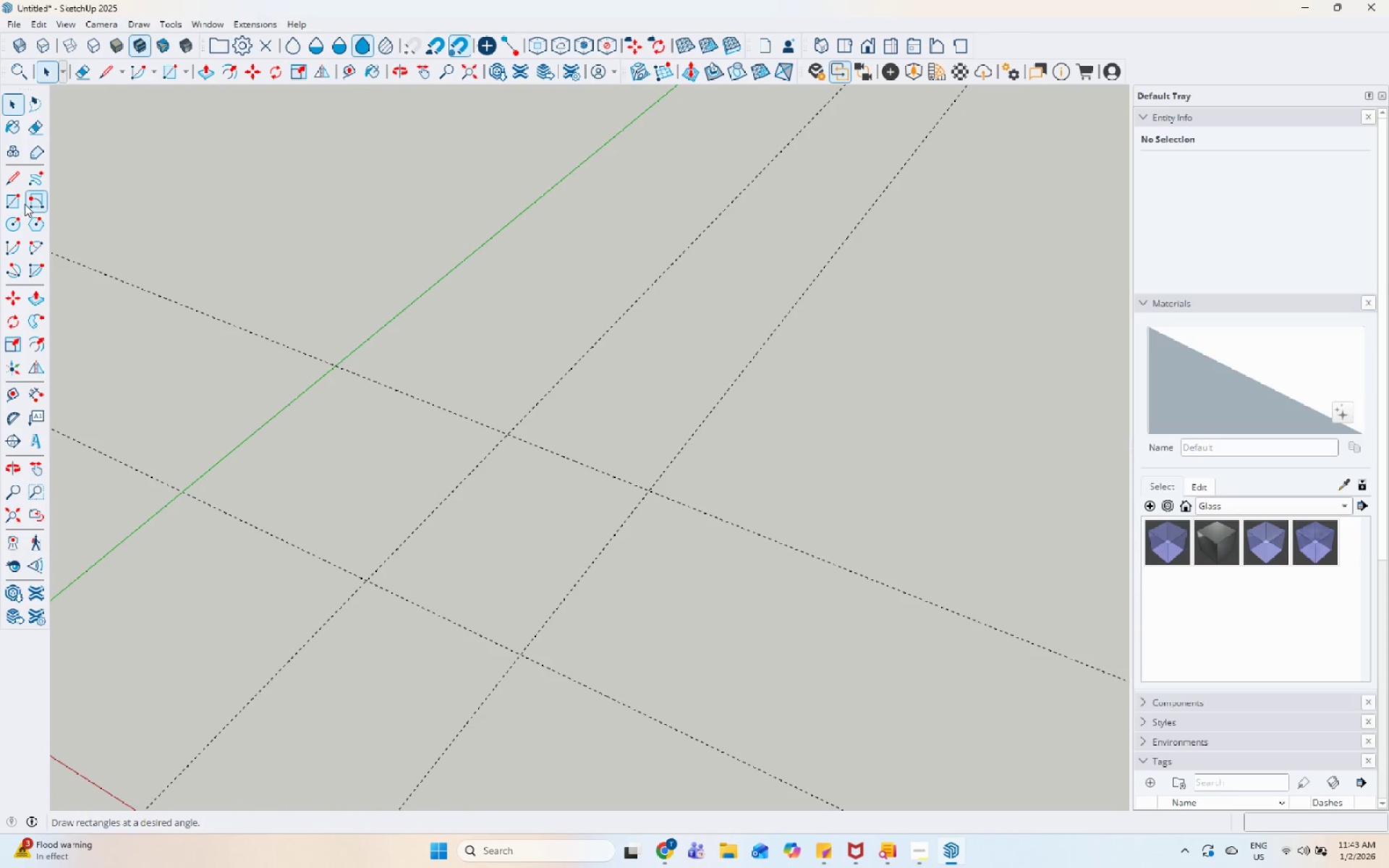 
left_click([17, 203])
 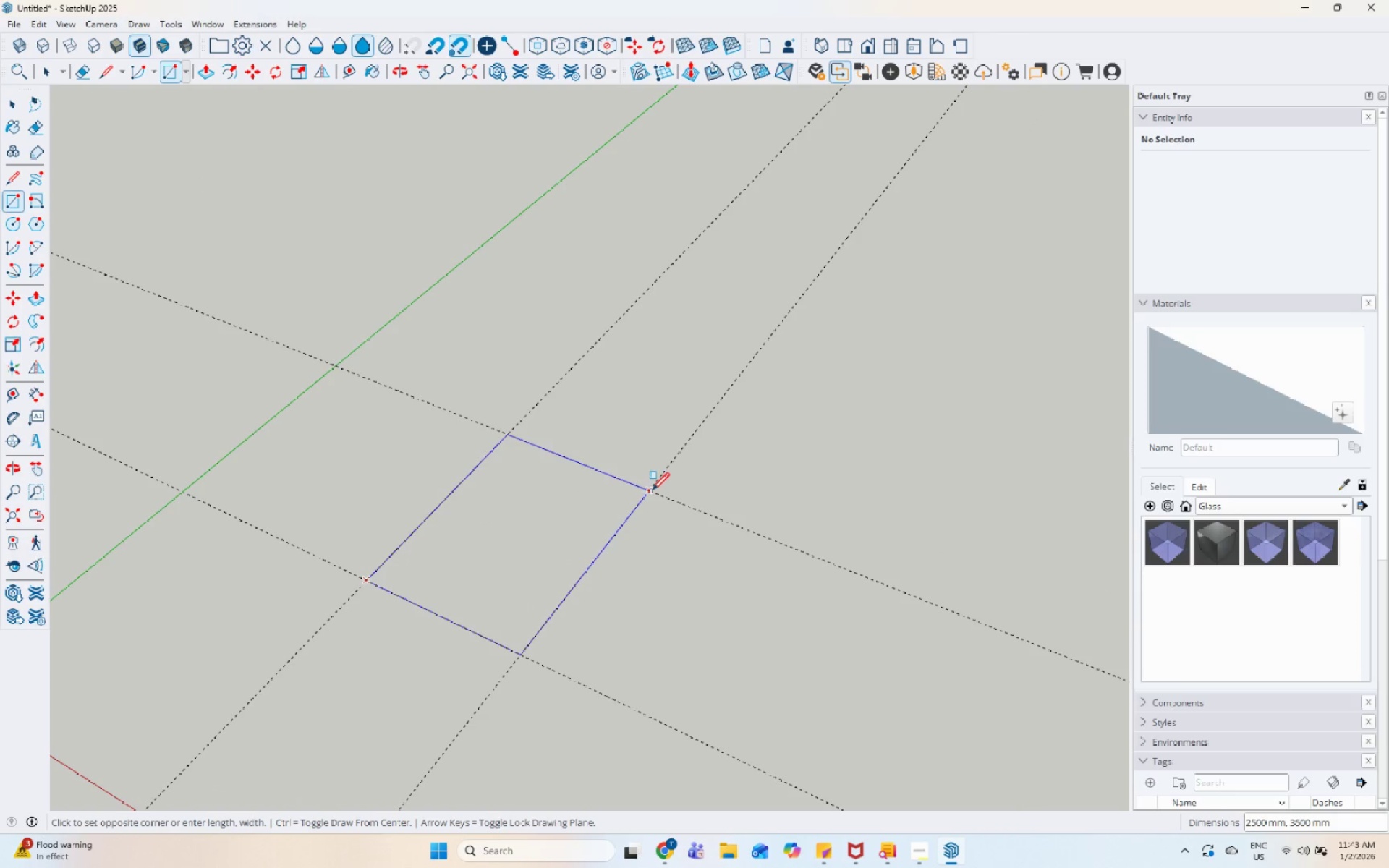 
key(Space)
 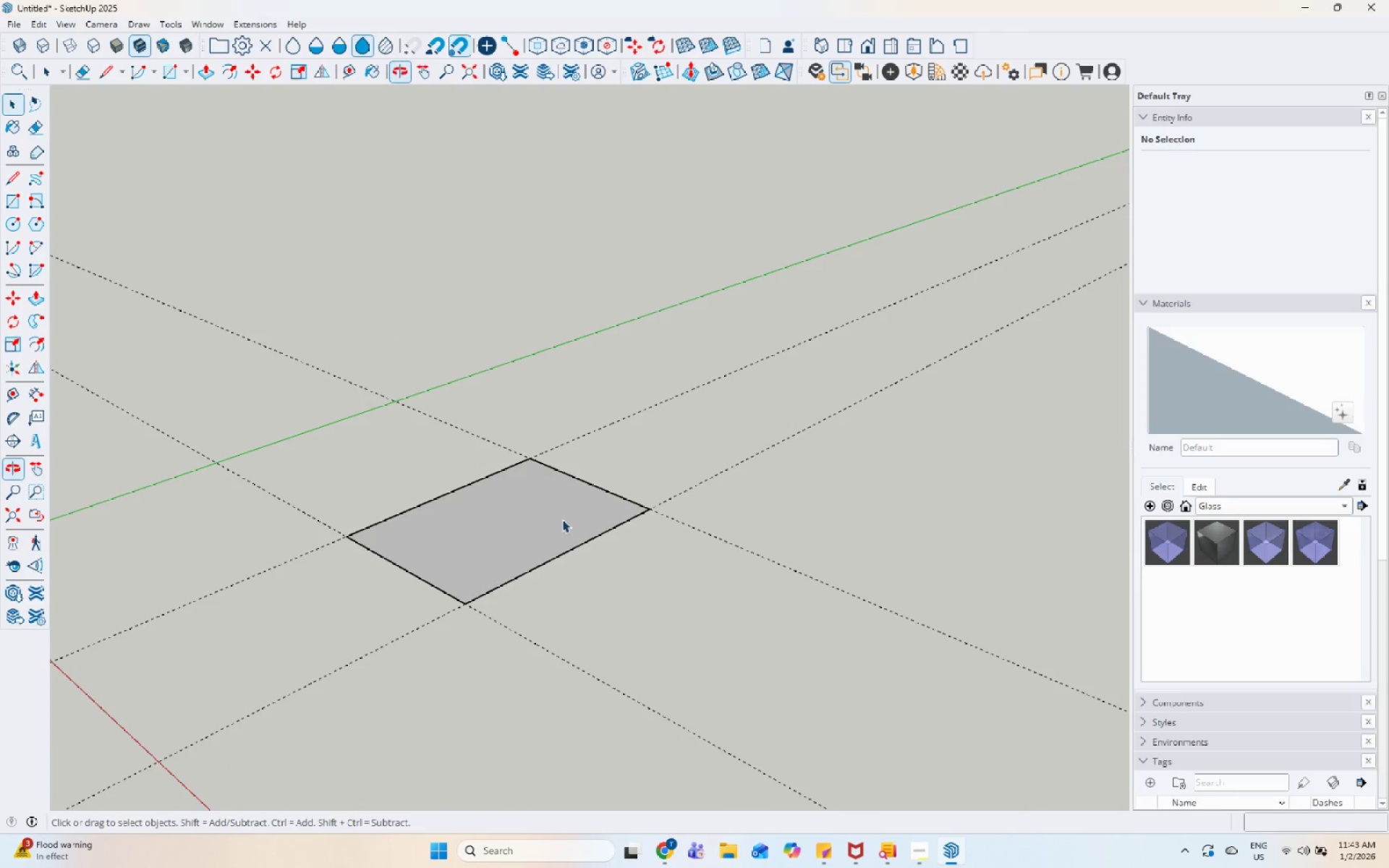 
double_click([562, 519])
 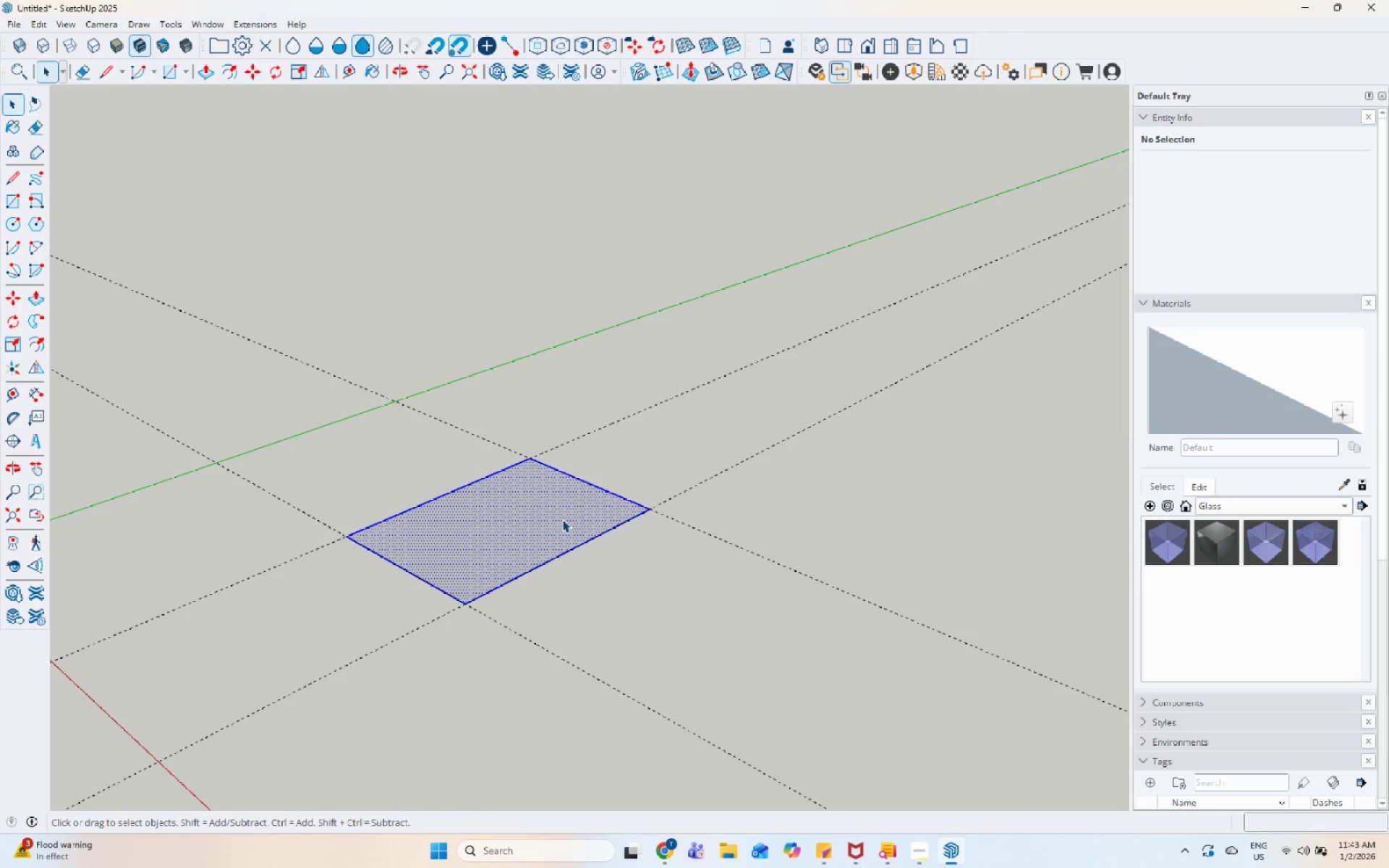 
right_click([562, 519])
 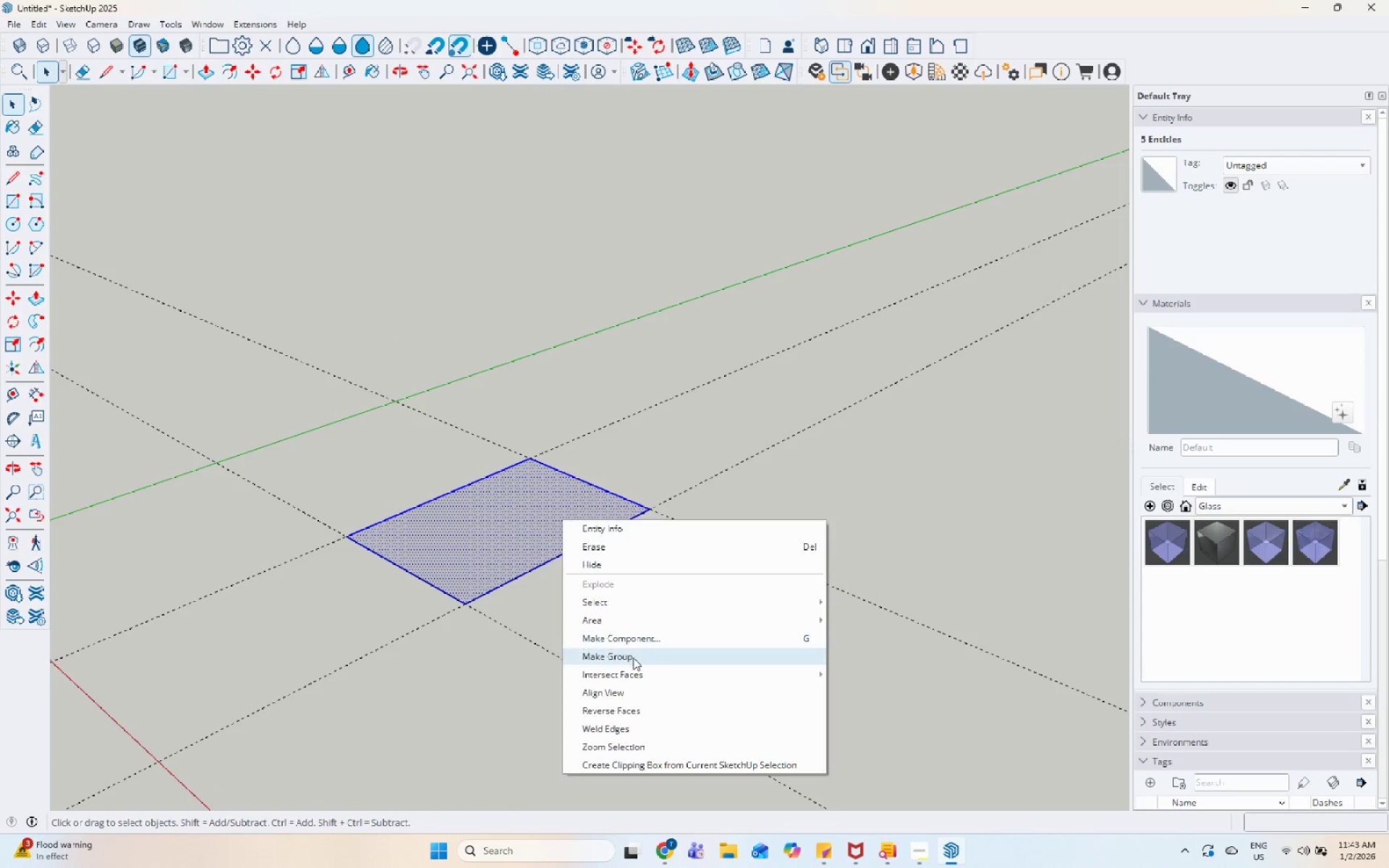 
left_click([633, 658])
 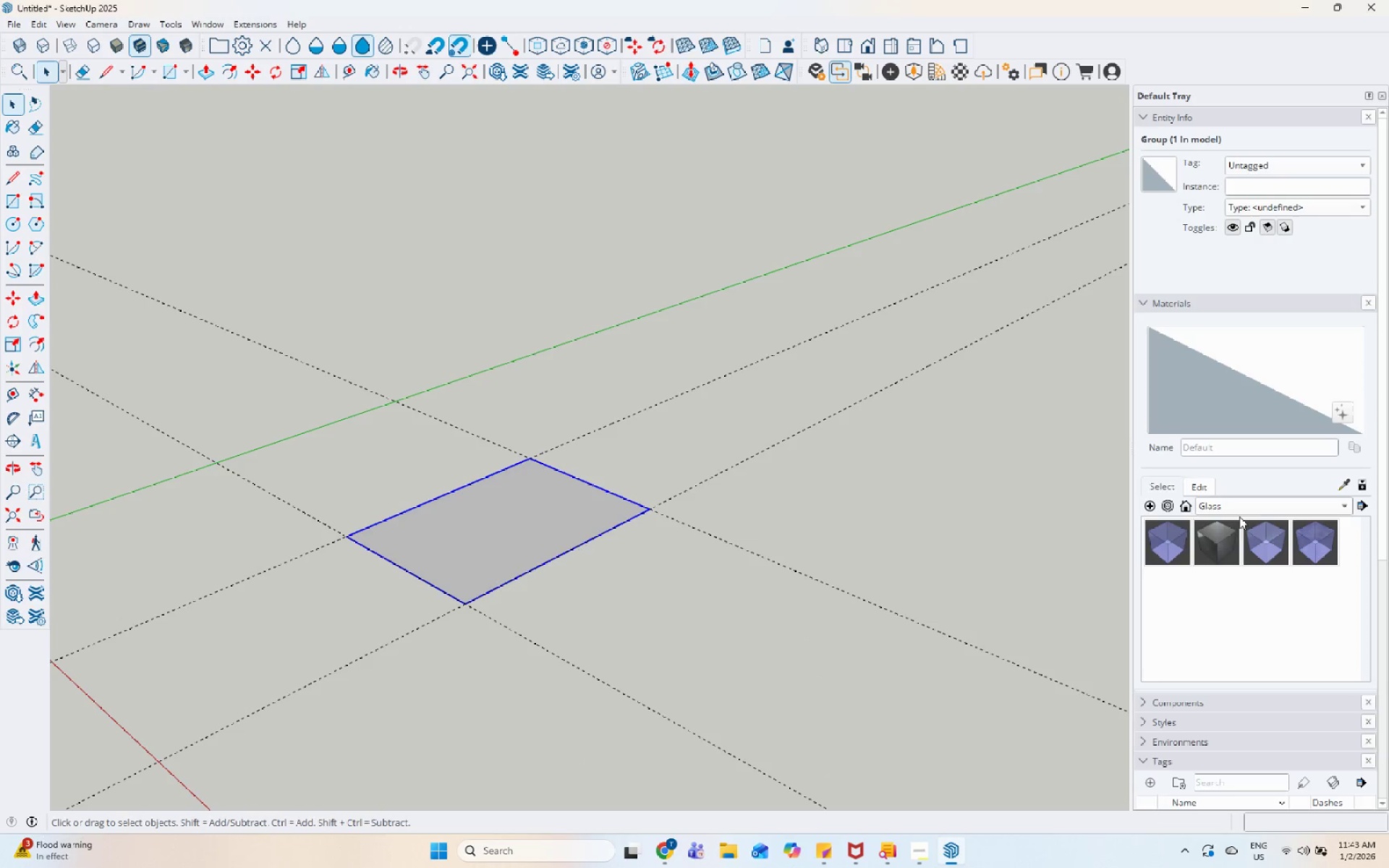 
scroll: coordinate [1176, 441], scroll_direction: down, amount: 6.0
 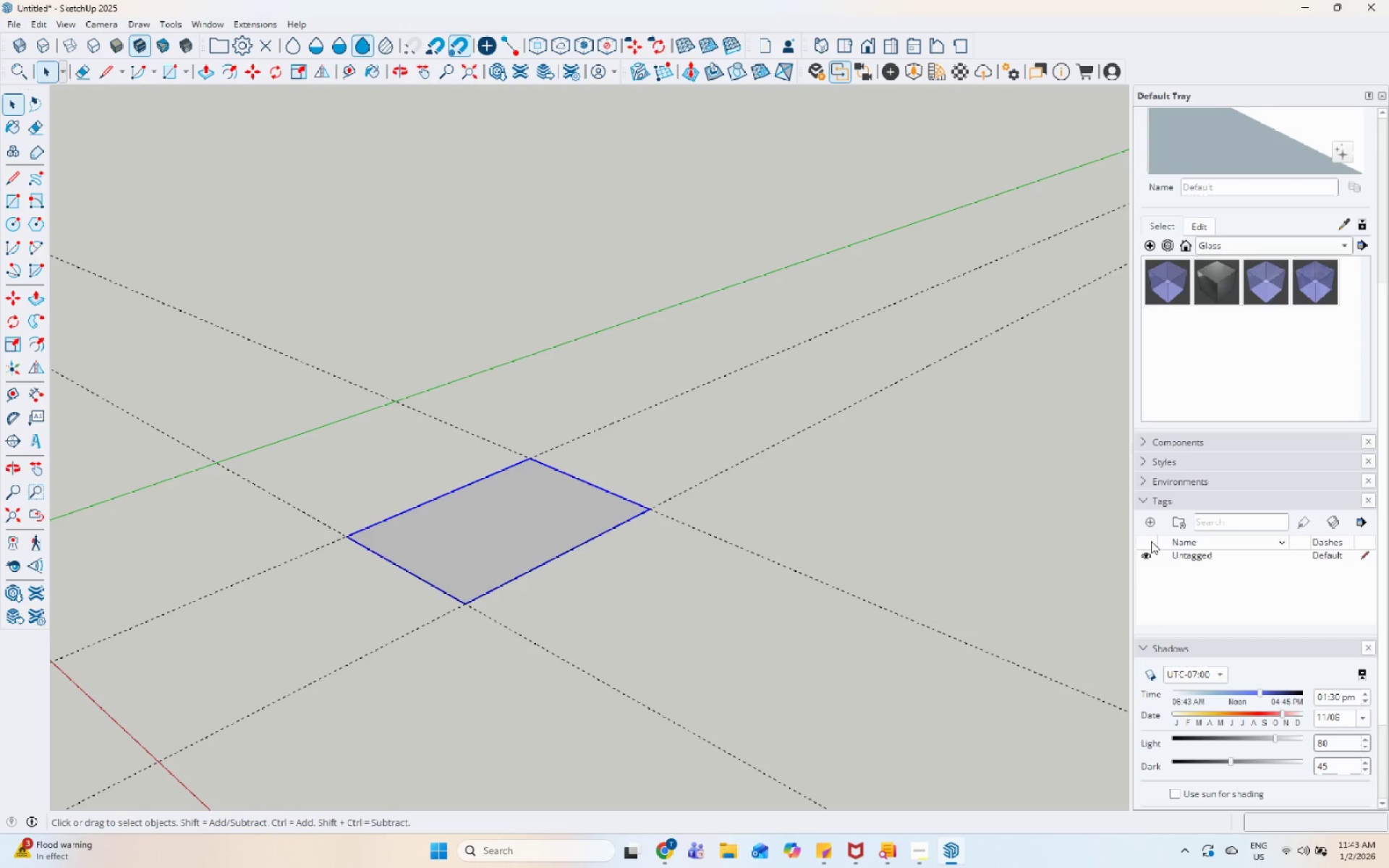 
left_click([1151, 519])
 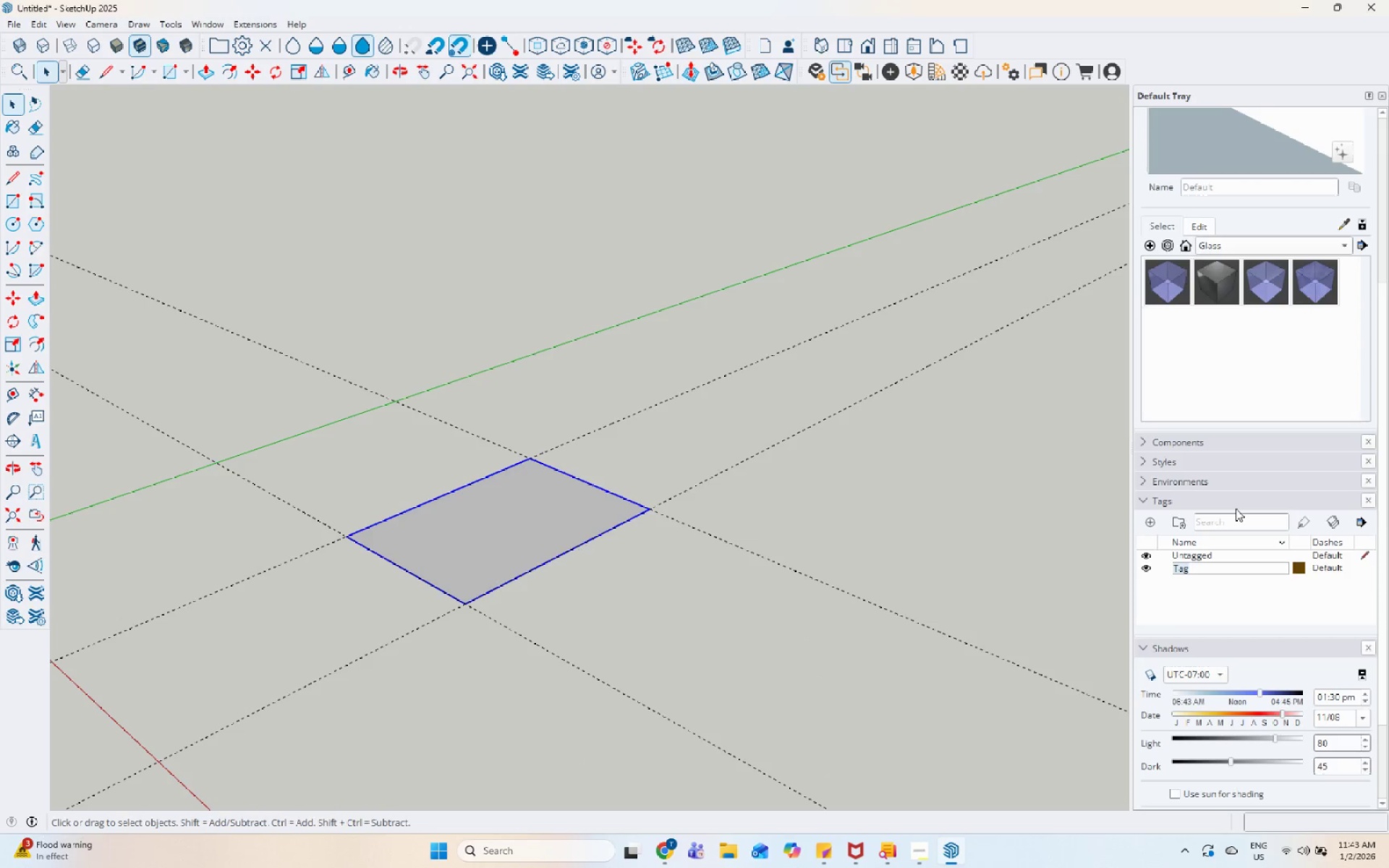 
type(Footprint)
 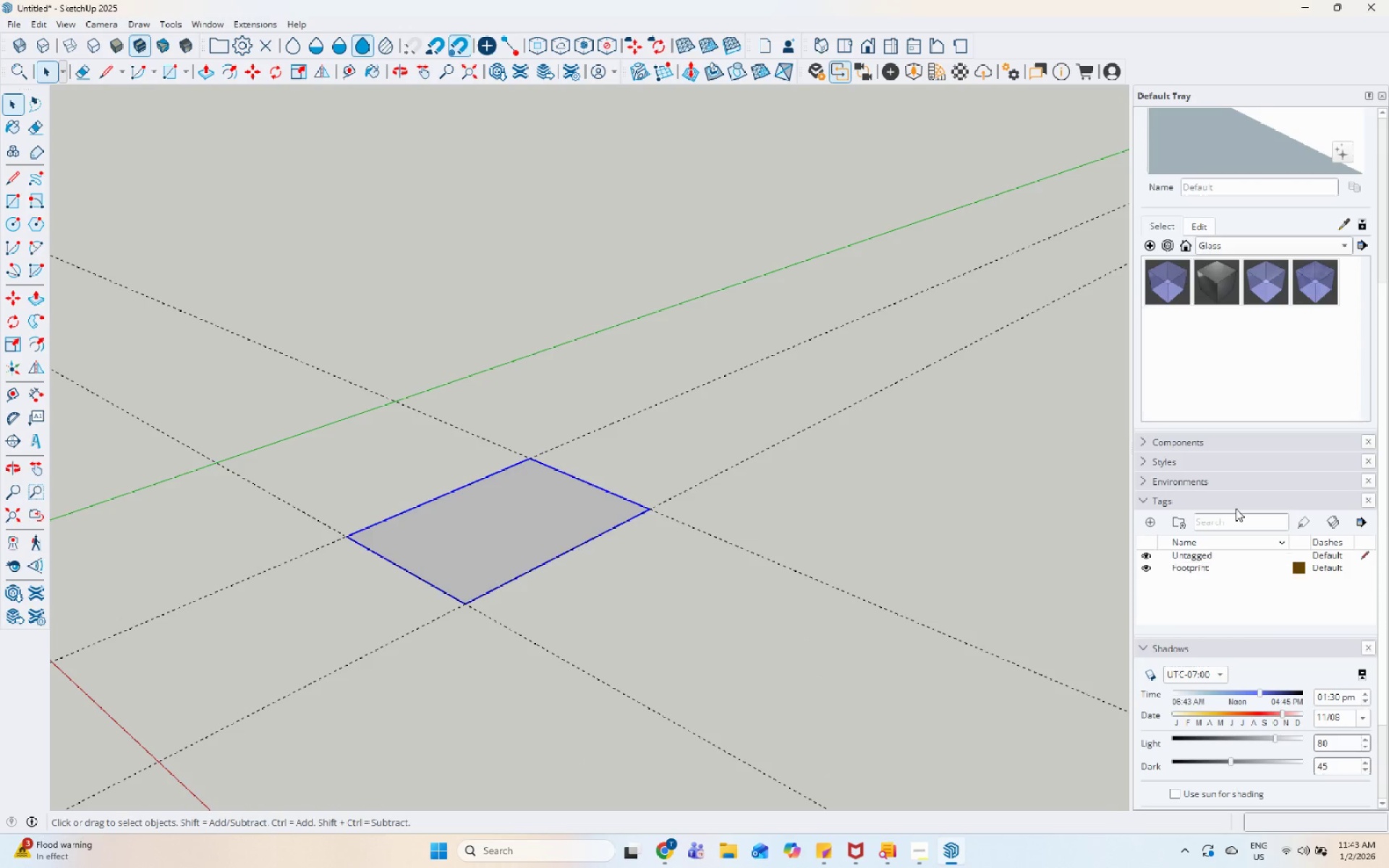 
 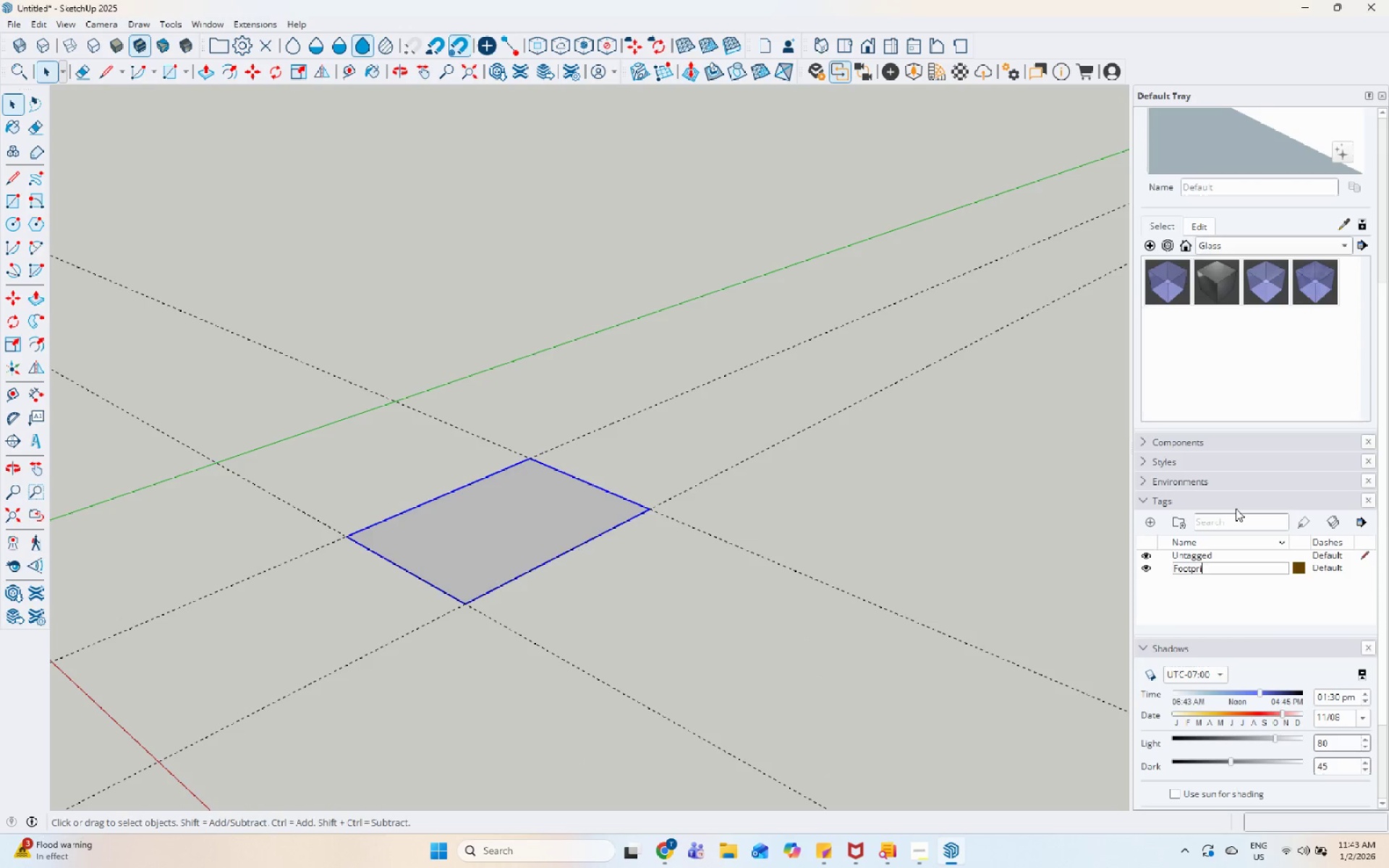 
key(Enter)
 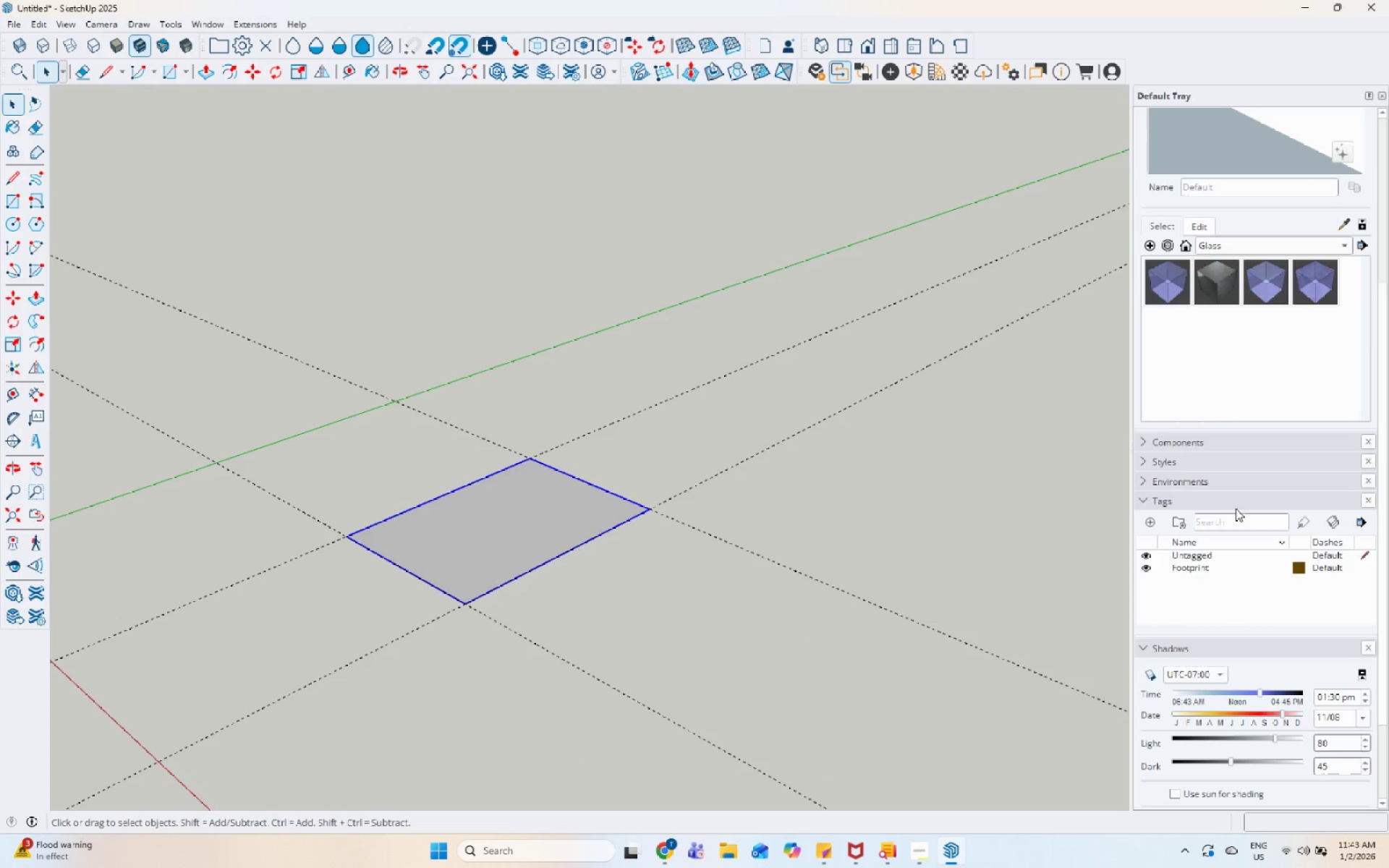 
scroll: coordinate [1276, 242], scroll_direction: up, amount: 10.0
 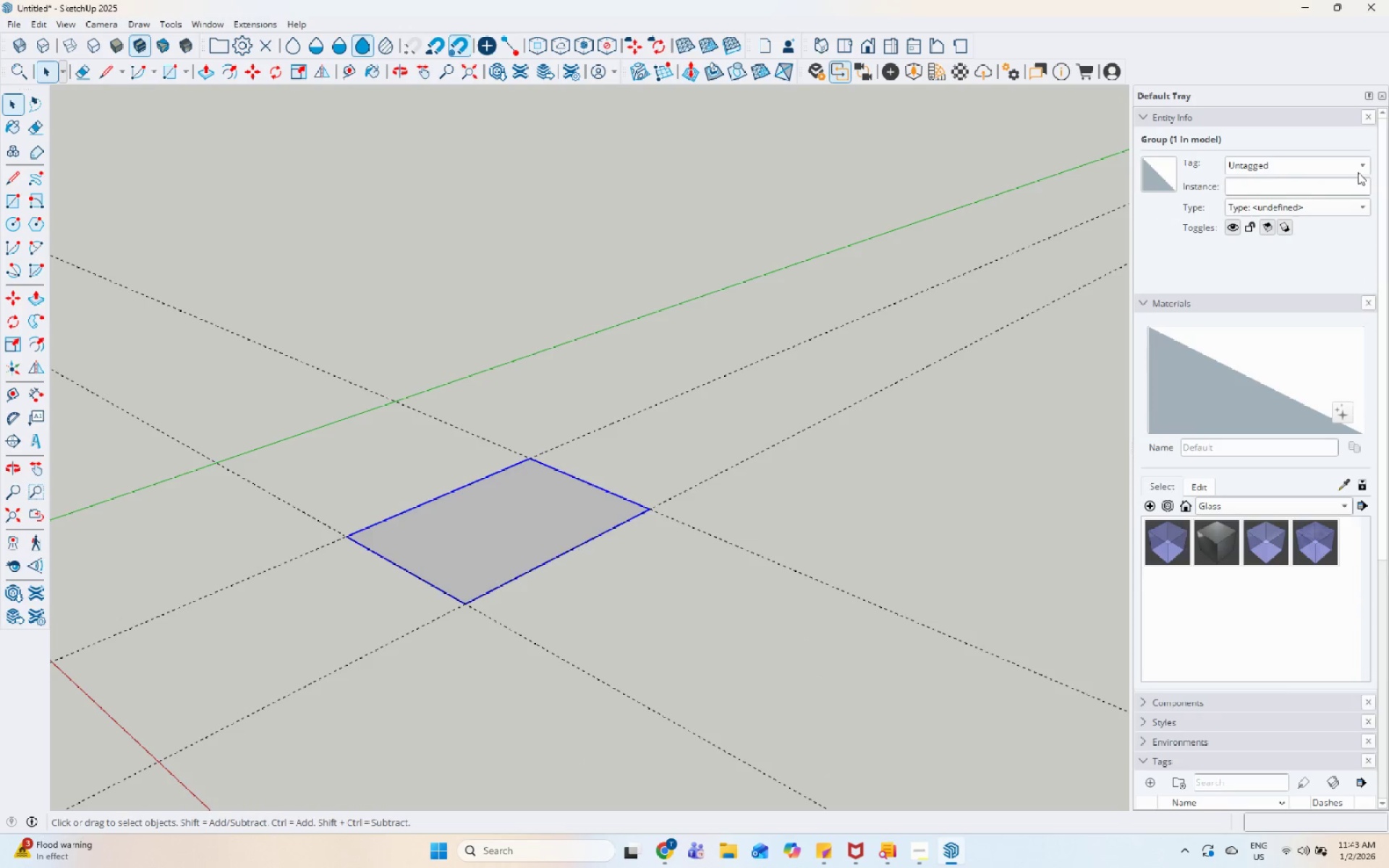 
left_click([1358, 169])
 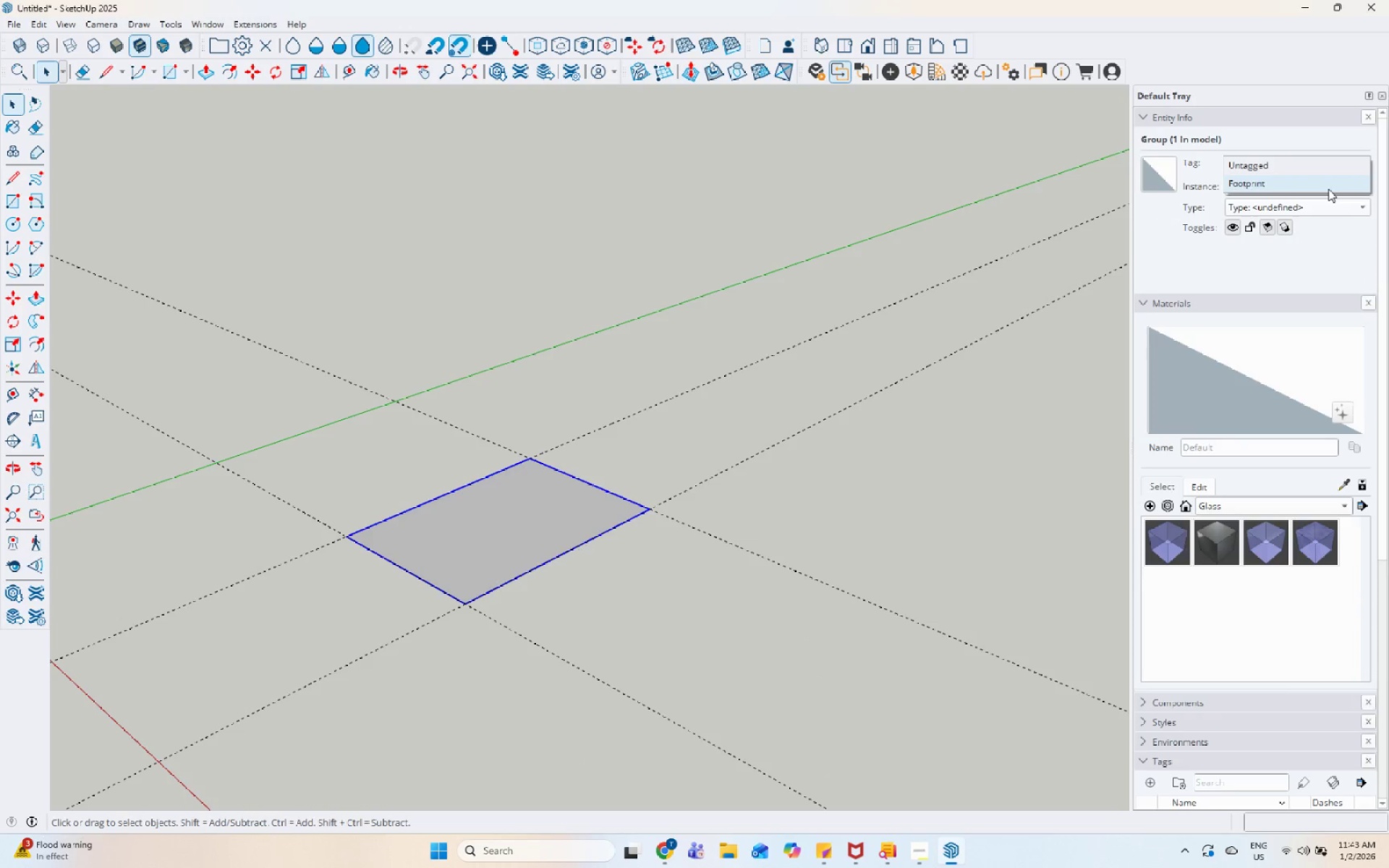 
left_click([1328, 189])
 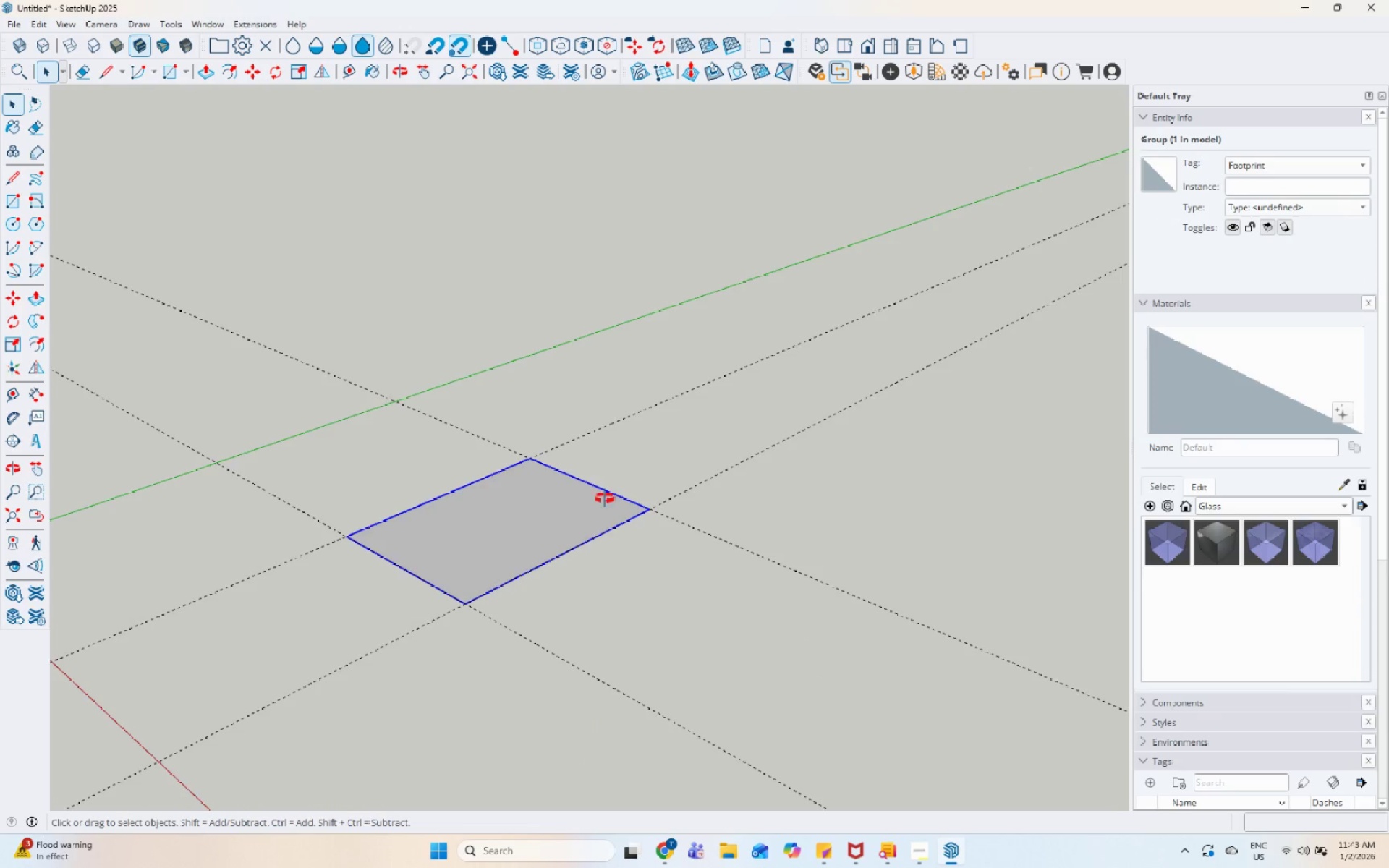 
left_click([692, 412])
 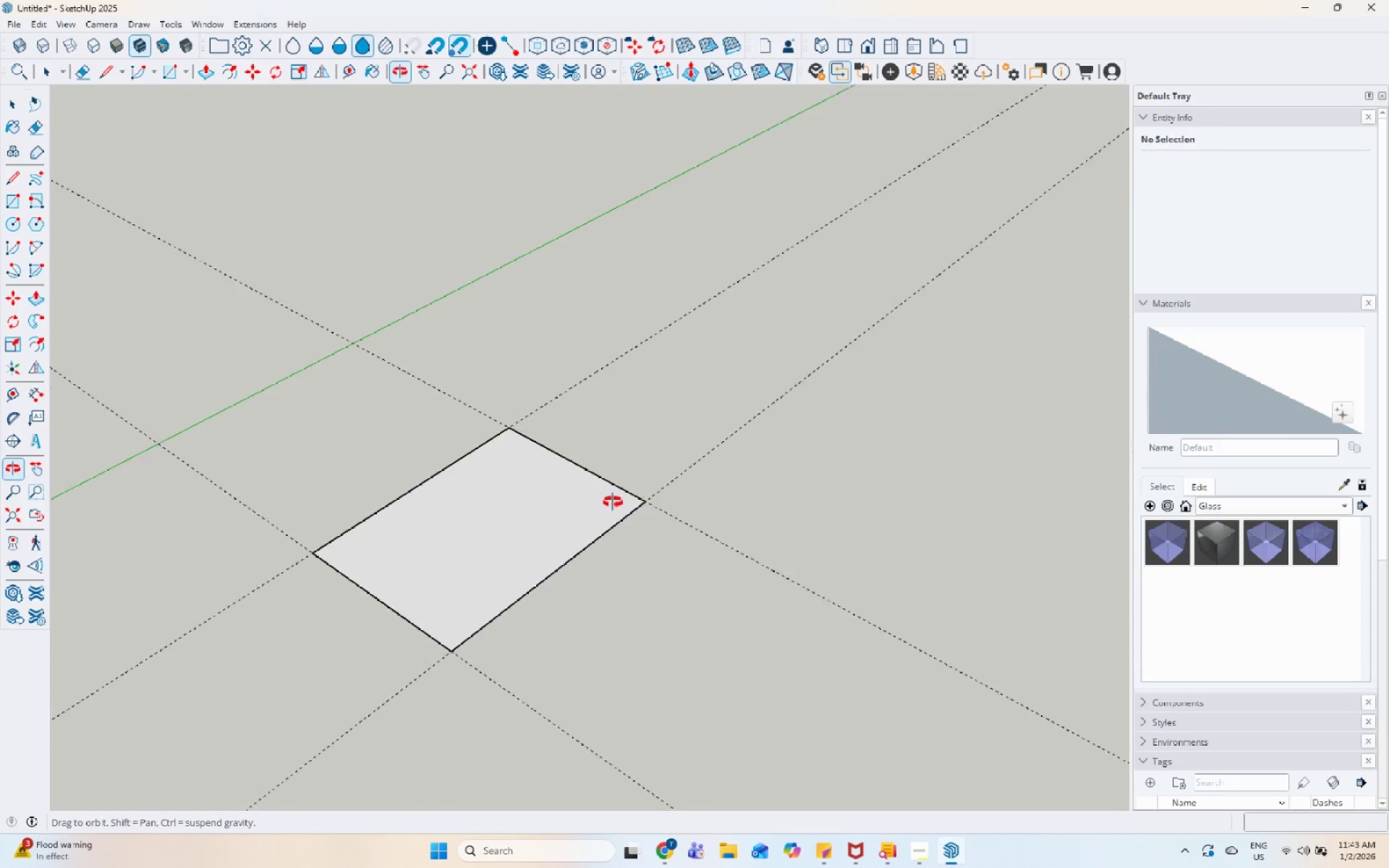 
scroll: coordinate [679, 482], scroll_direction: up, amount: 1.0
 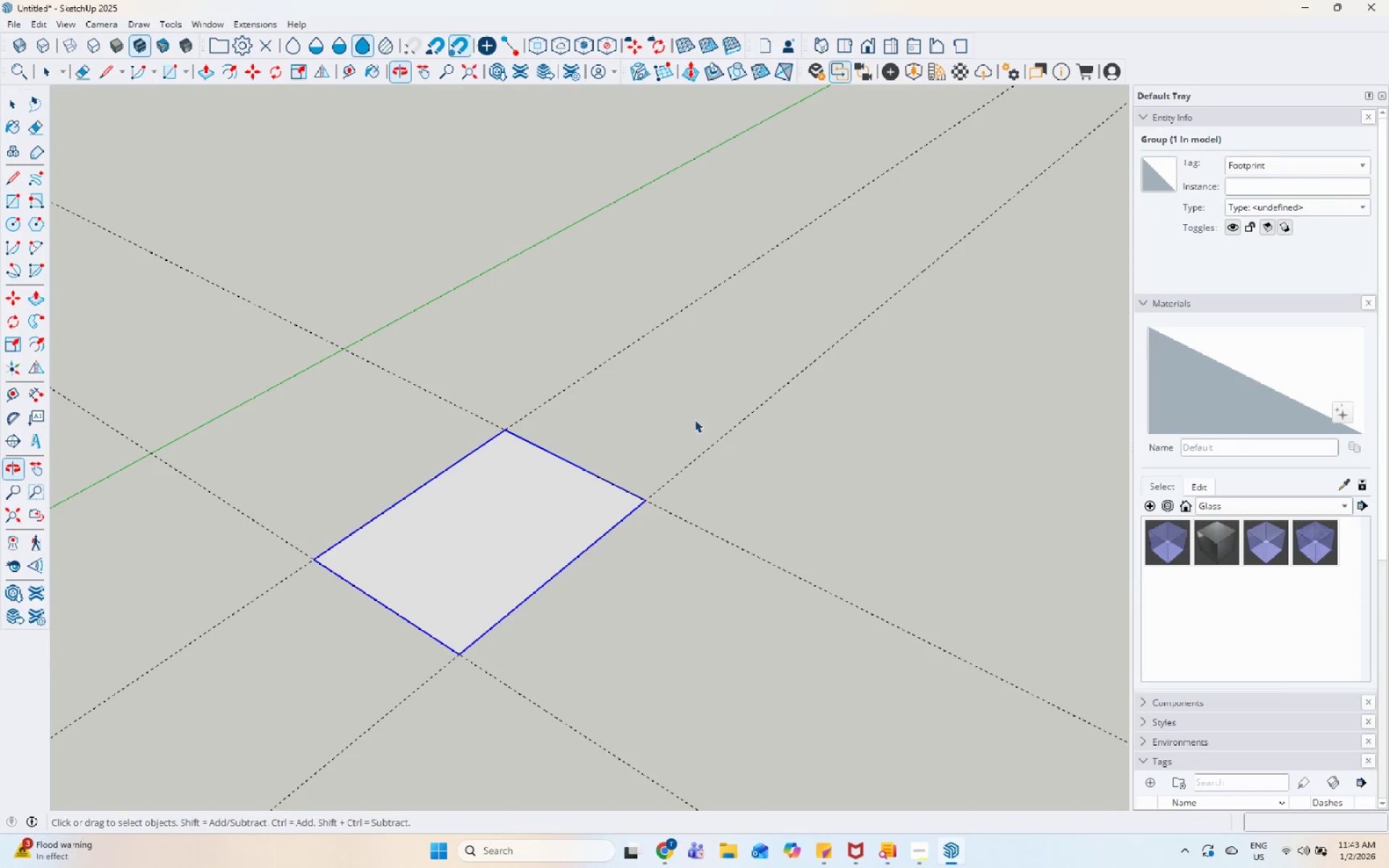 
left_click([605, 506])
 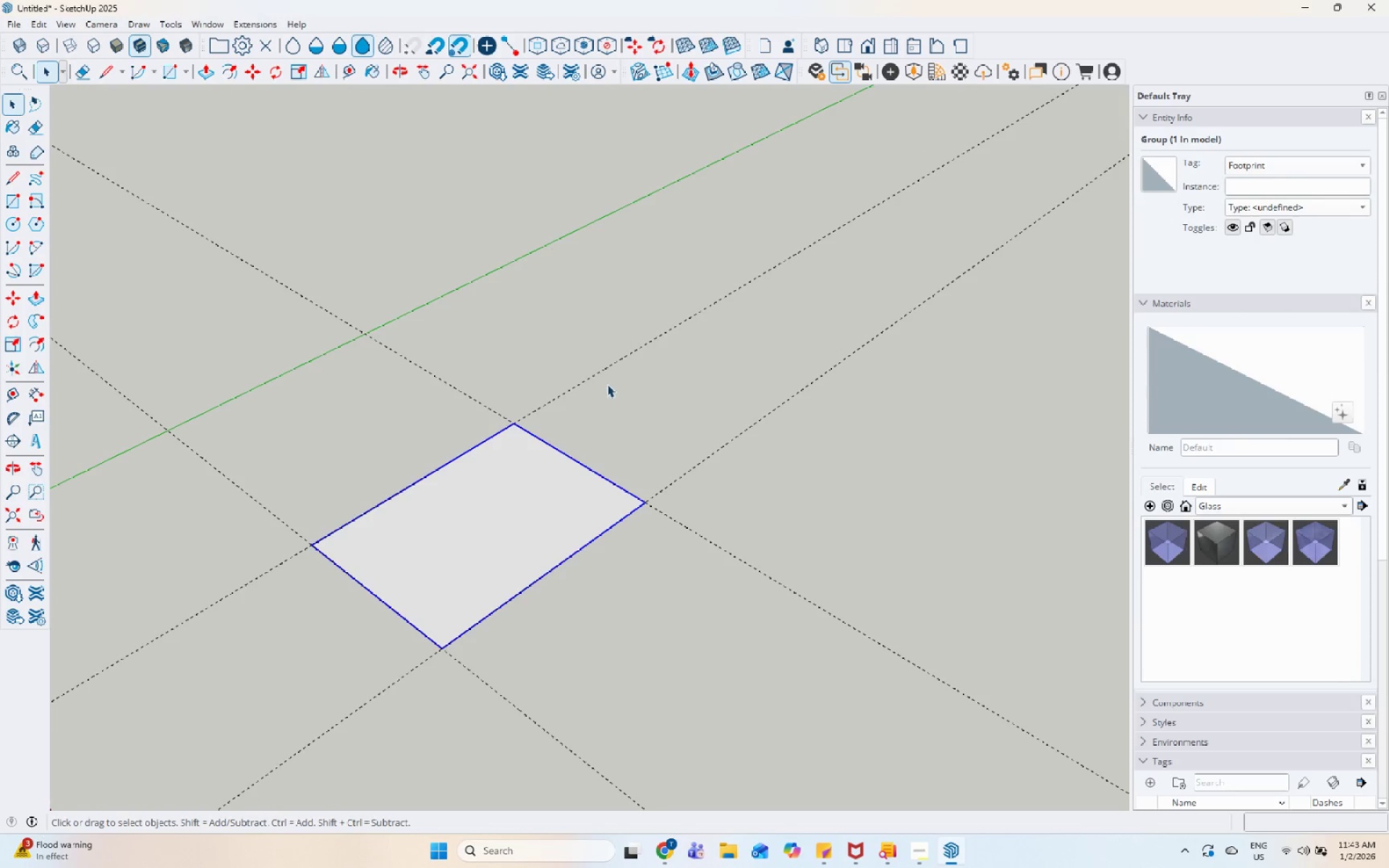 
left_click([620, 356])
 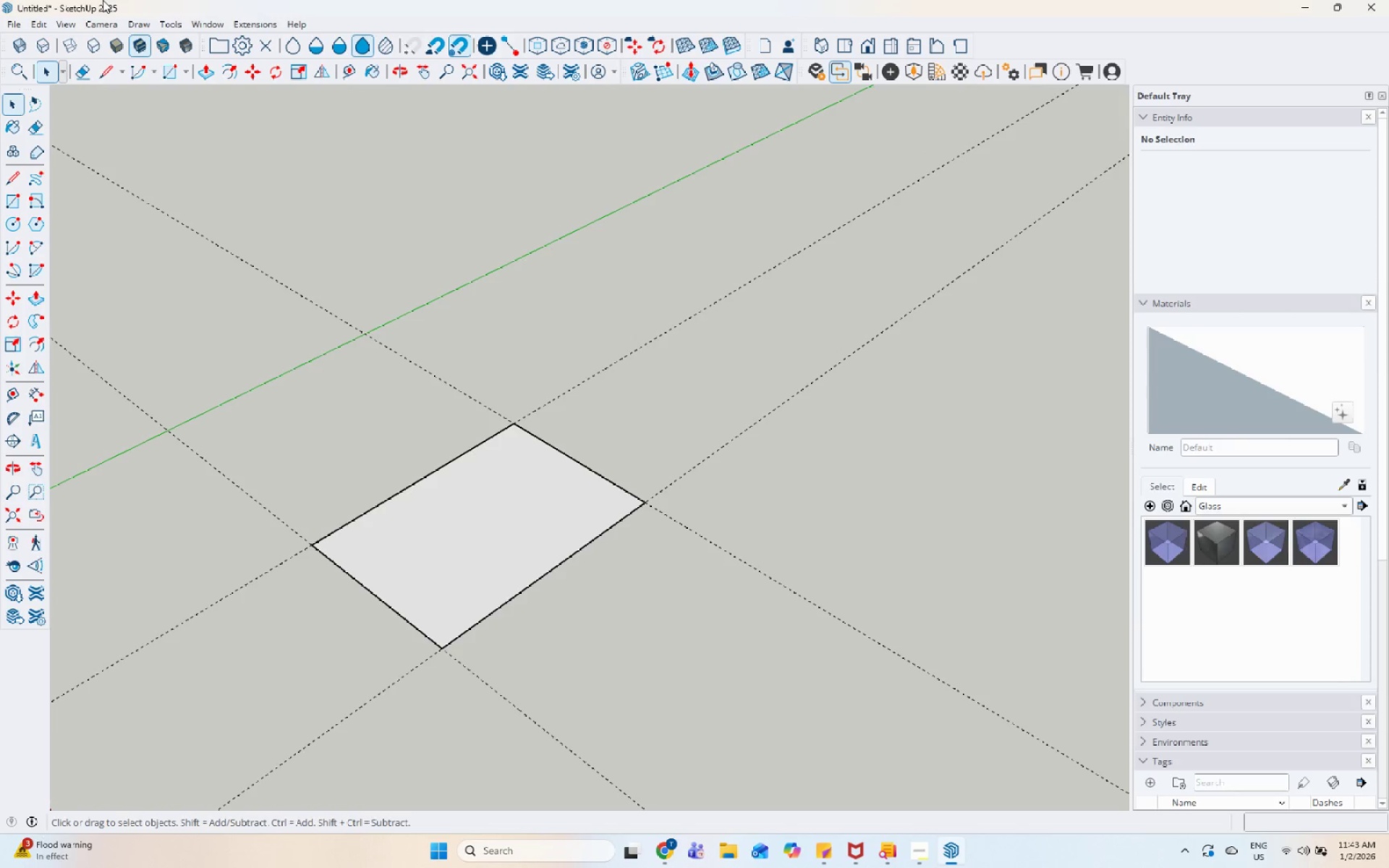 
left_click([43, 30])
 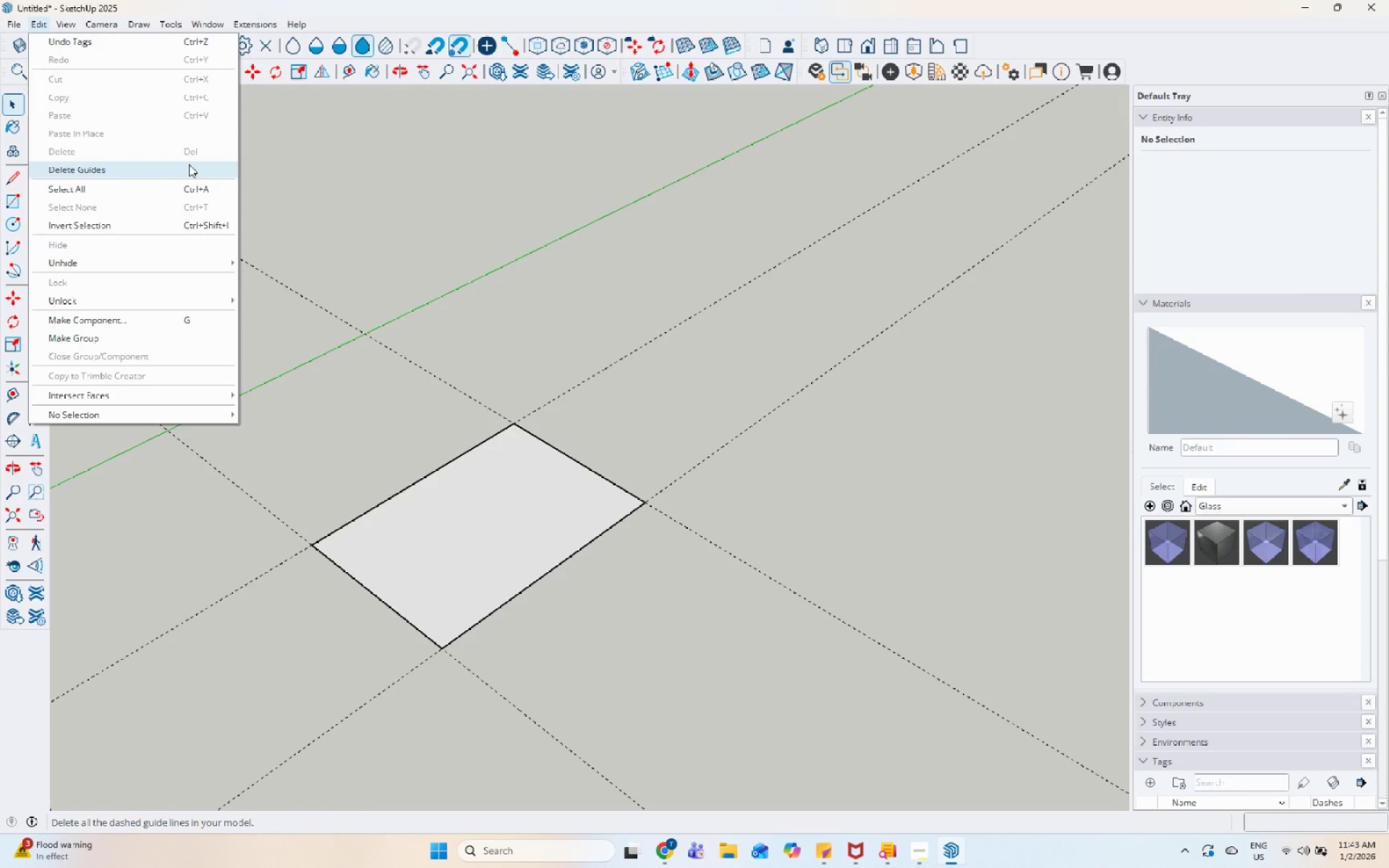 
left_click([189, 164])
 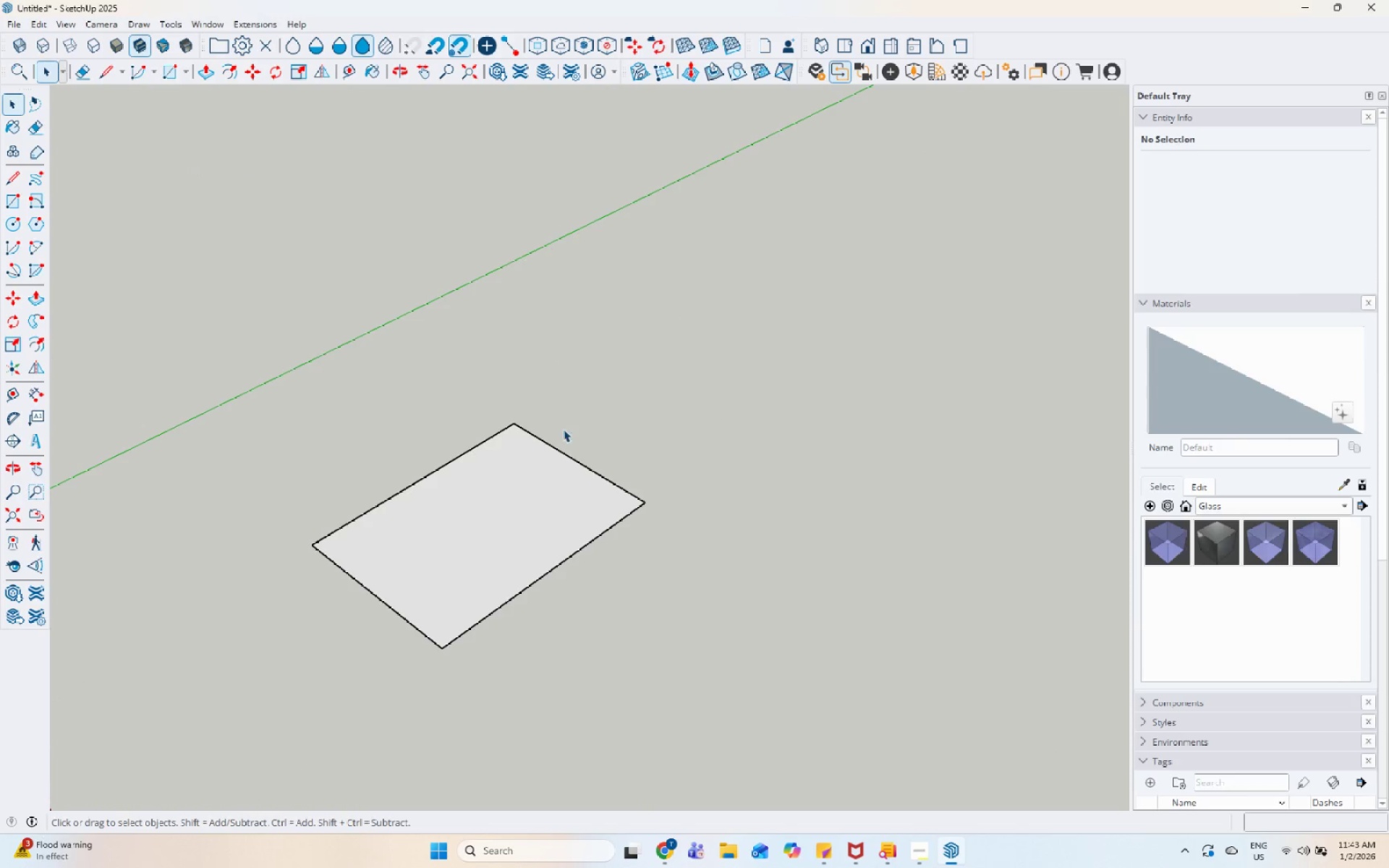 
left_click([552, 455])
 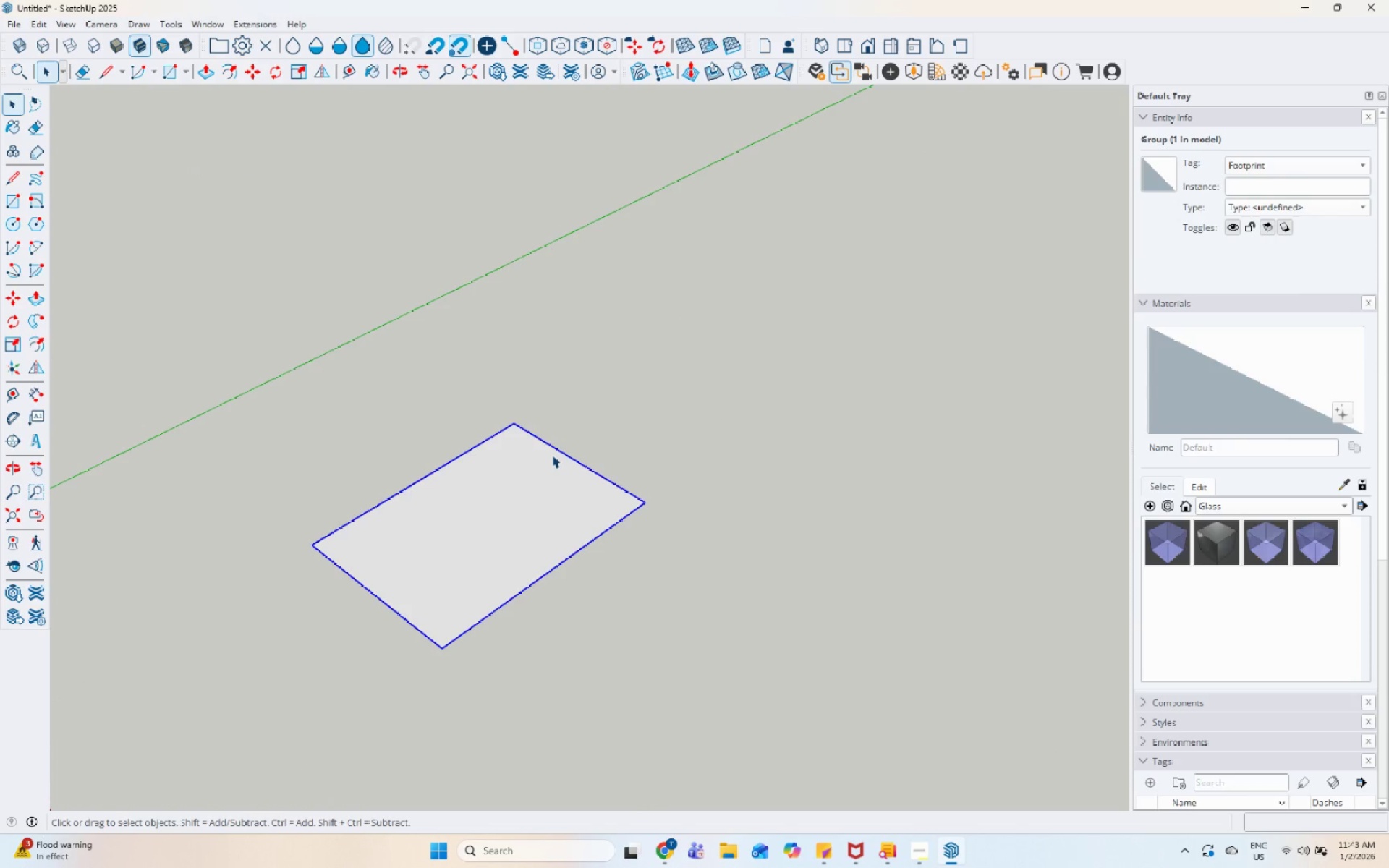 
key(R)
 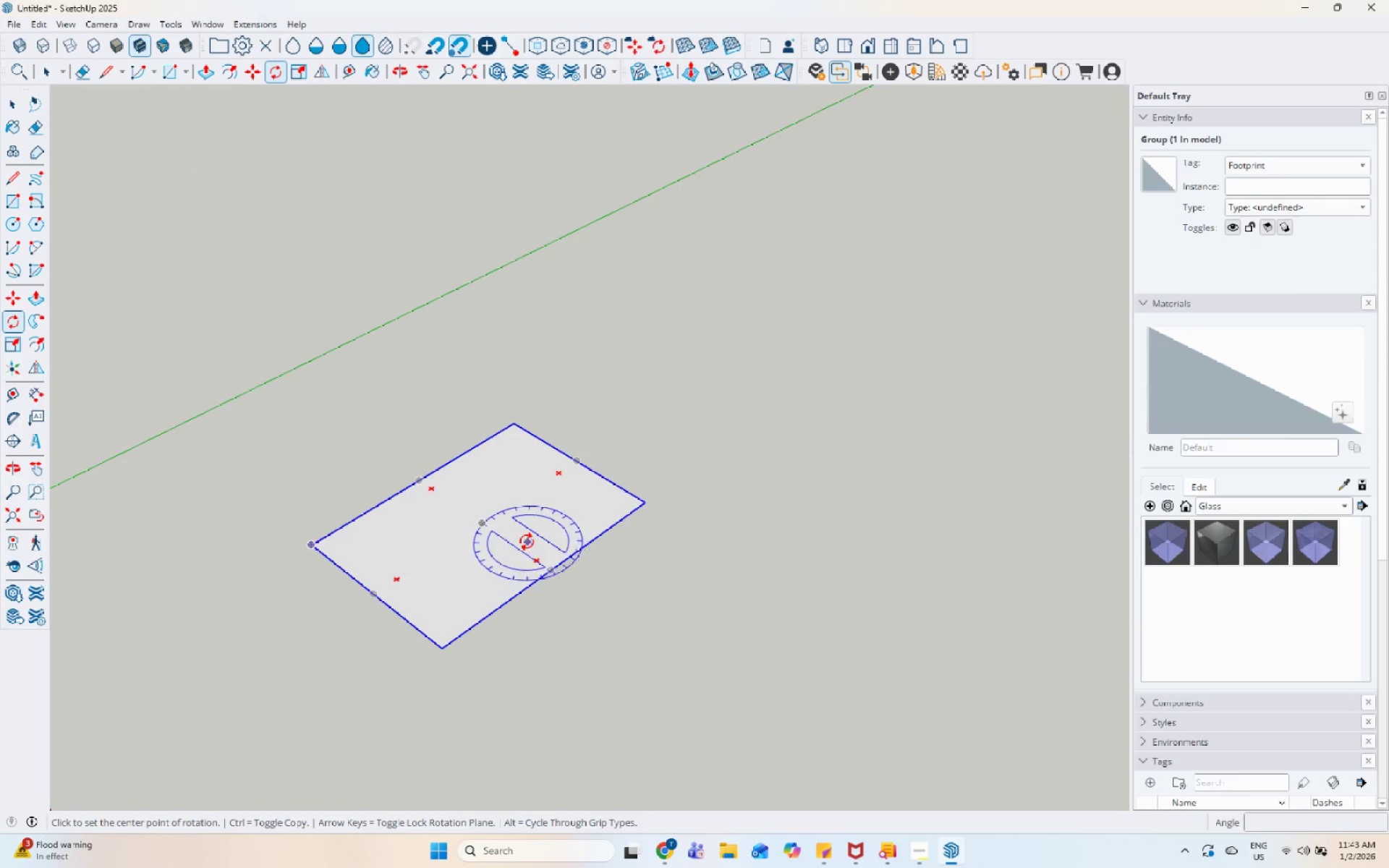 
left_click([483, 526])
 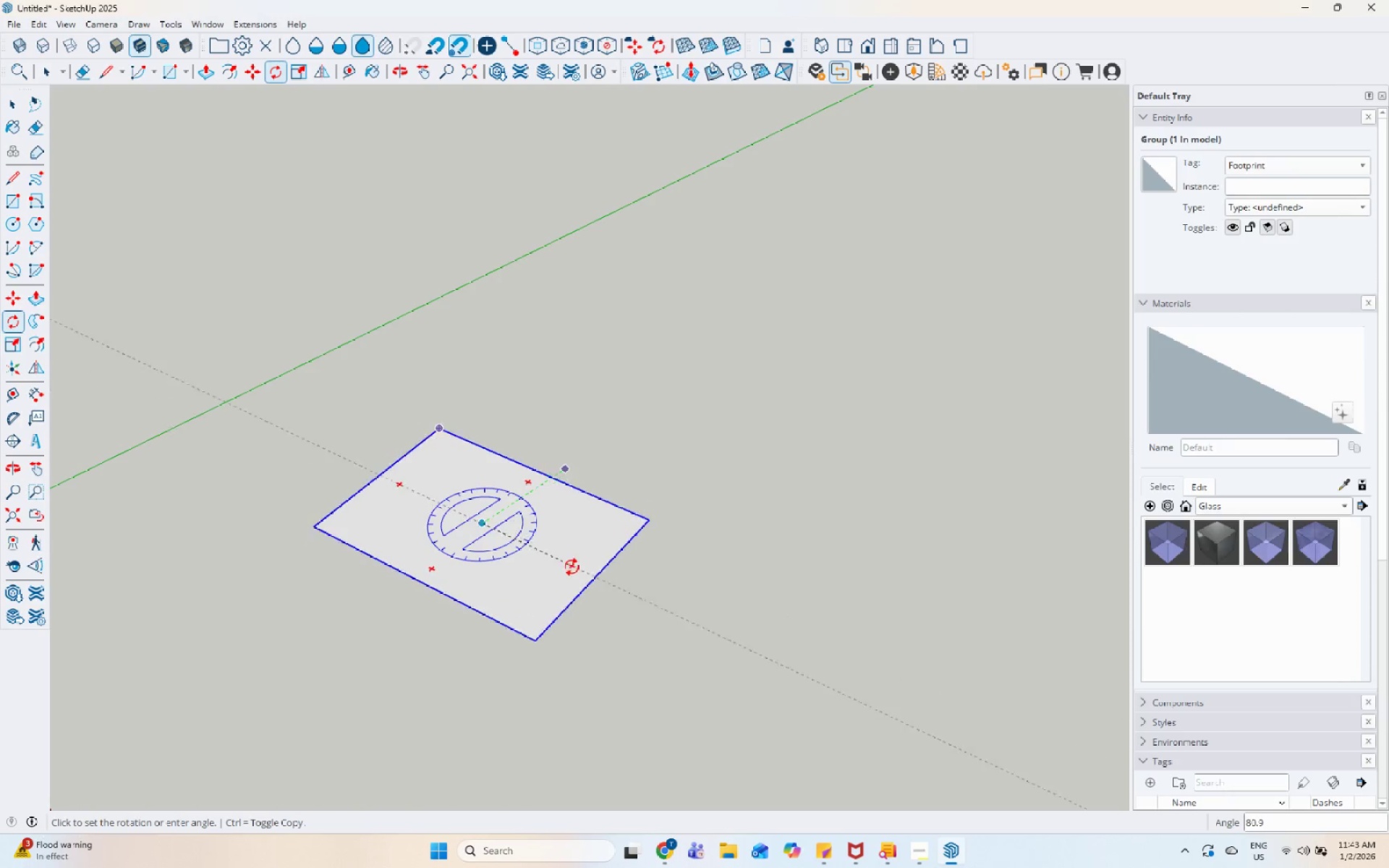 
left_click([558, 575])
 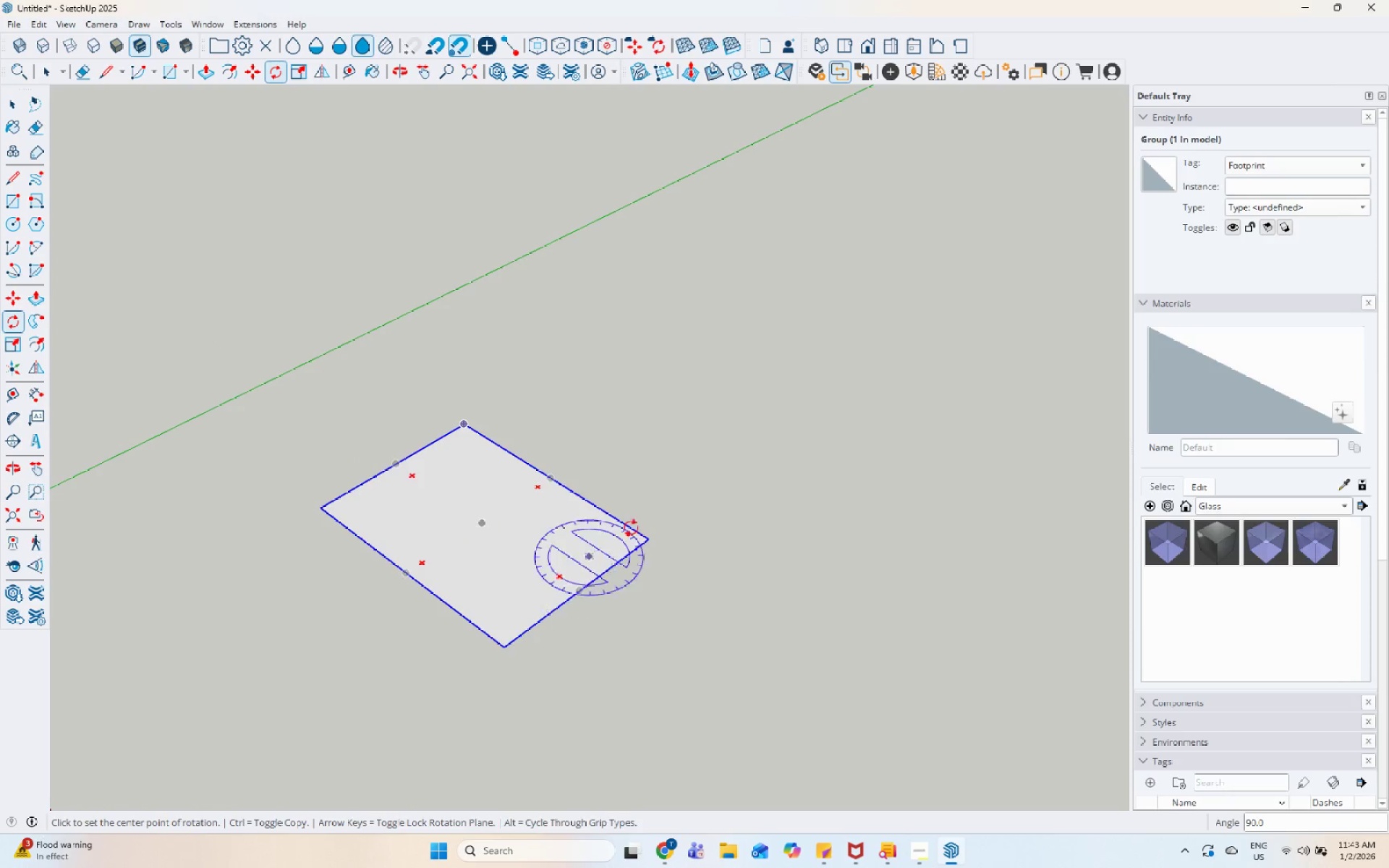 
key(Space)
 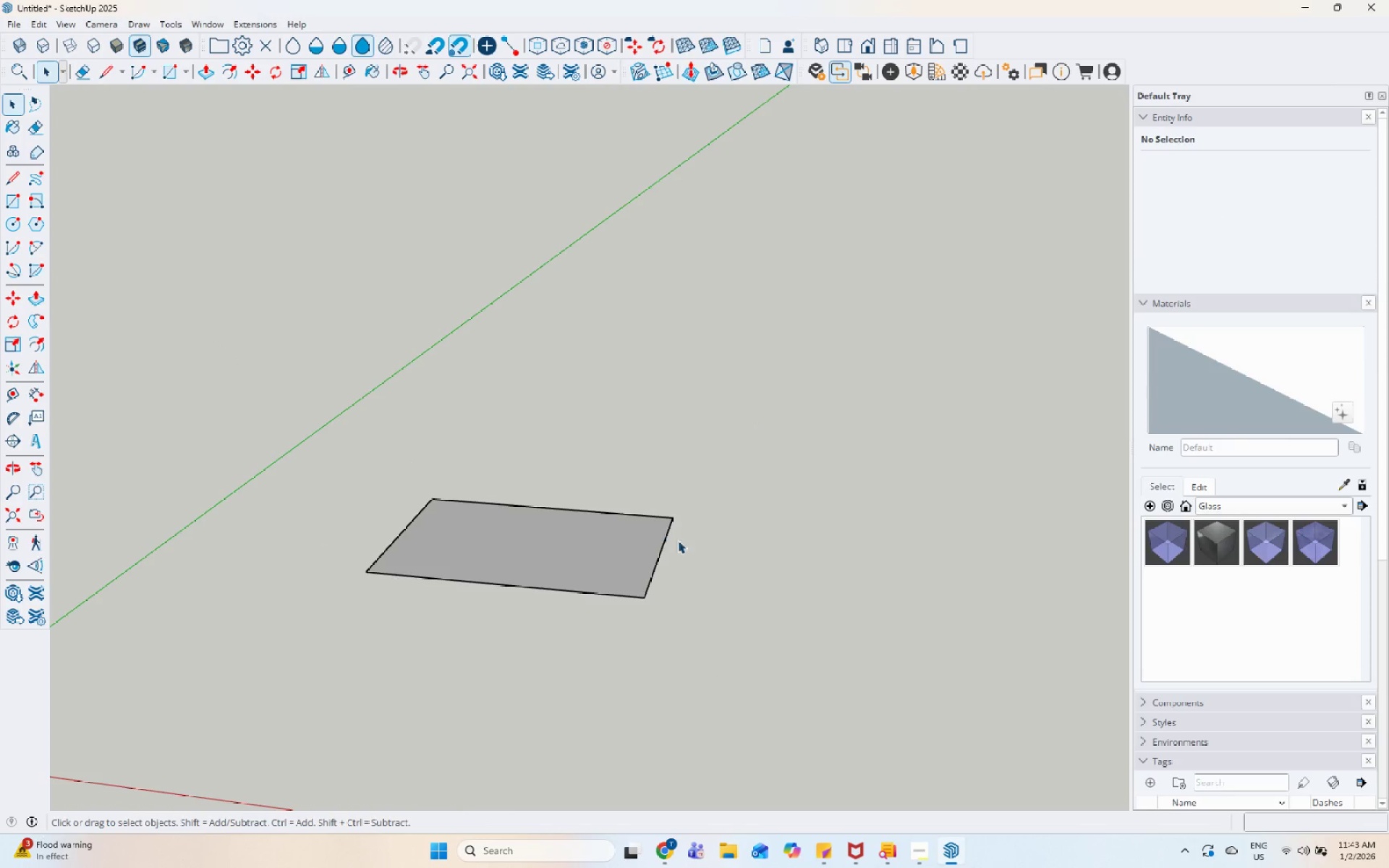 
scroll: coordinate [661, 509], scroll_direction: down, amount: 1.0
 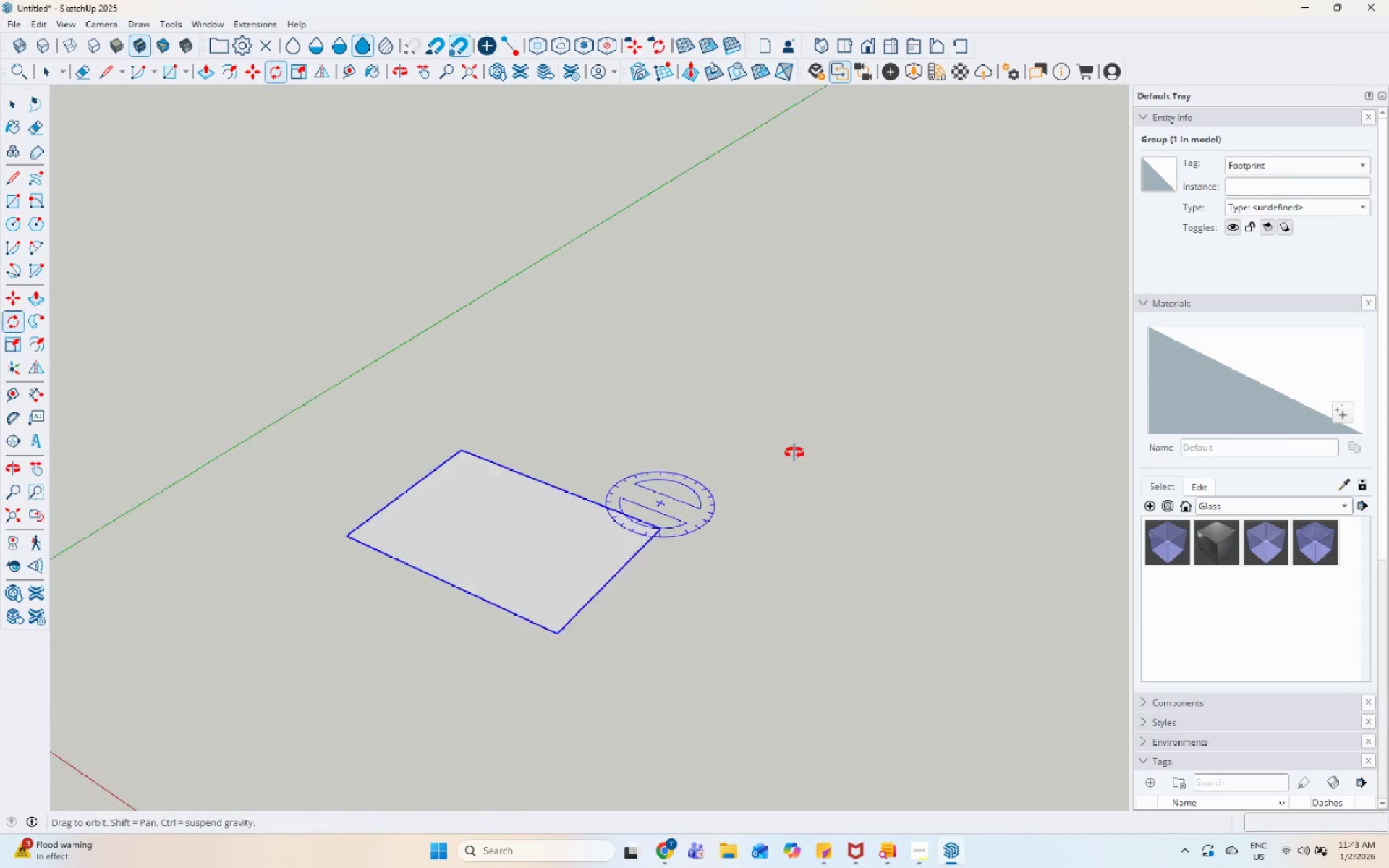 
scroll: coordinate [674, 522], scroll_direction: up, amount: 4.0
 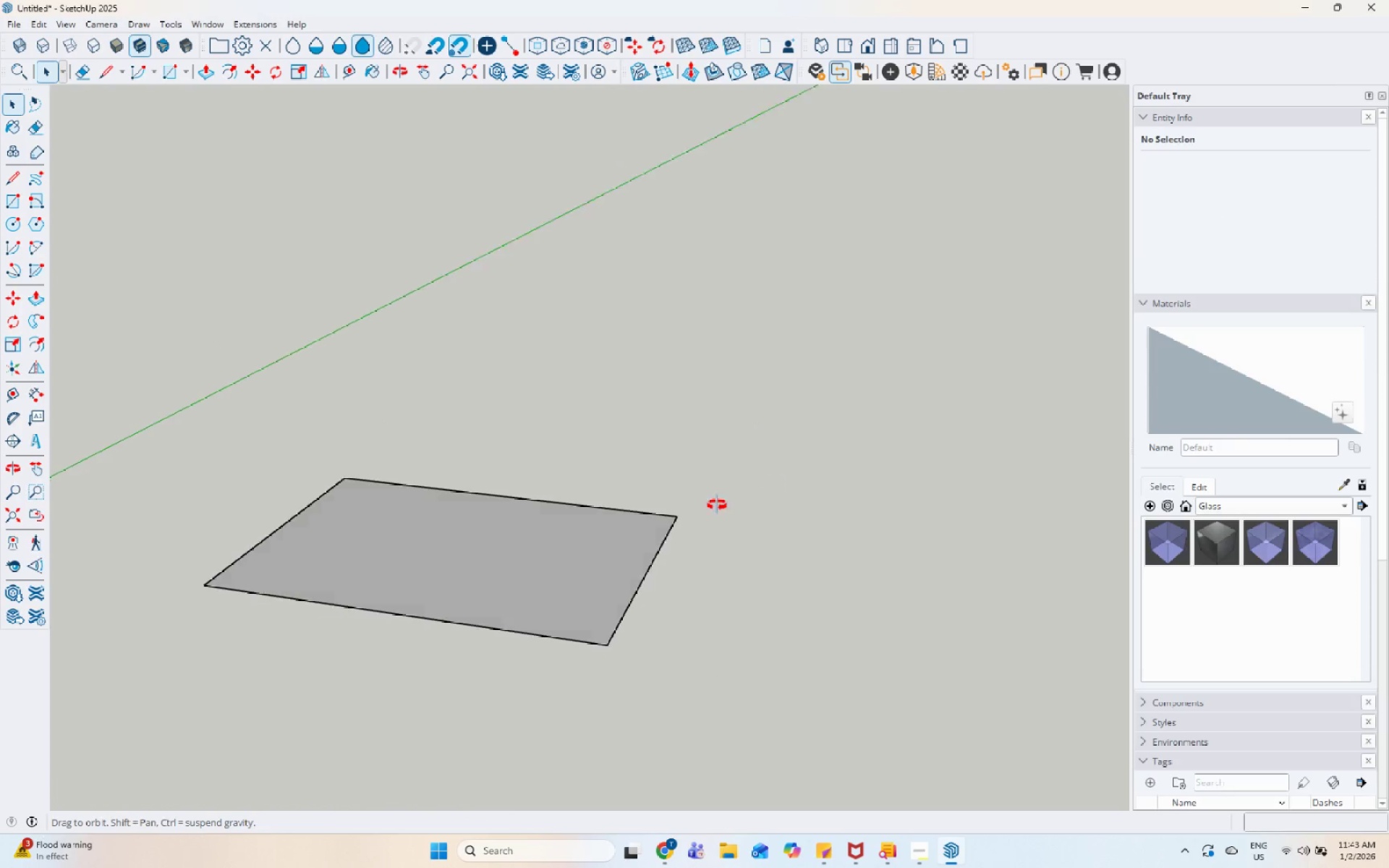 
left_click([395, 503])
 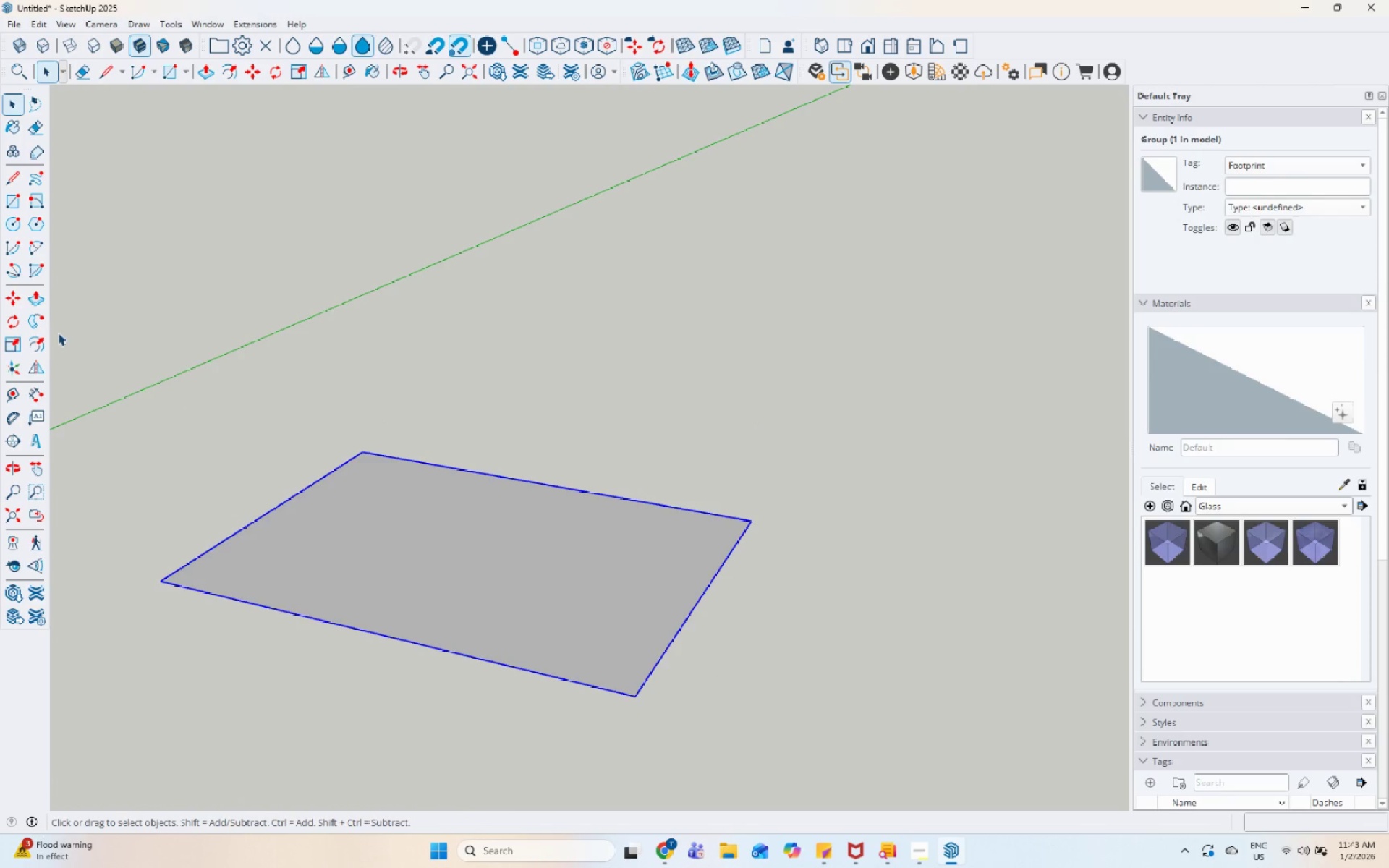 
scroll: coordinate [395, 506], scroll_direction: up, amount: 2.0
 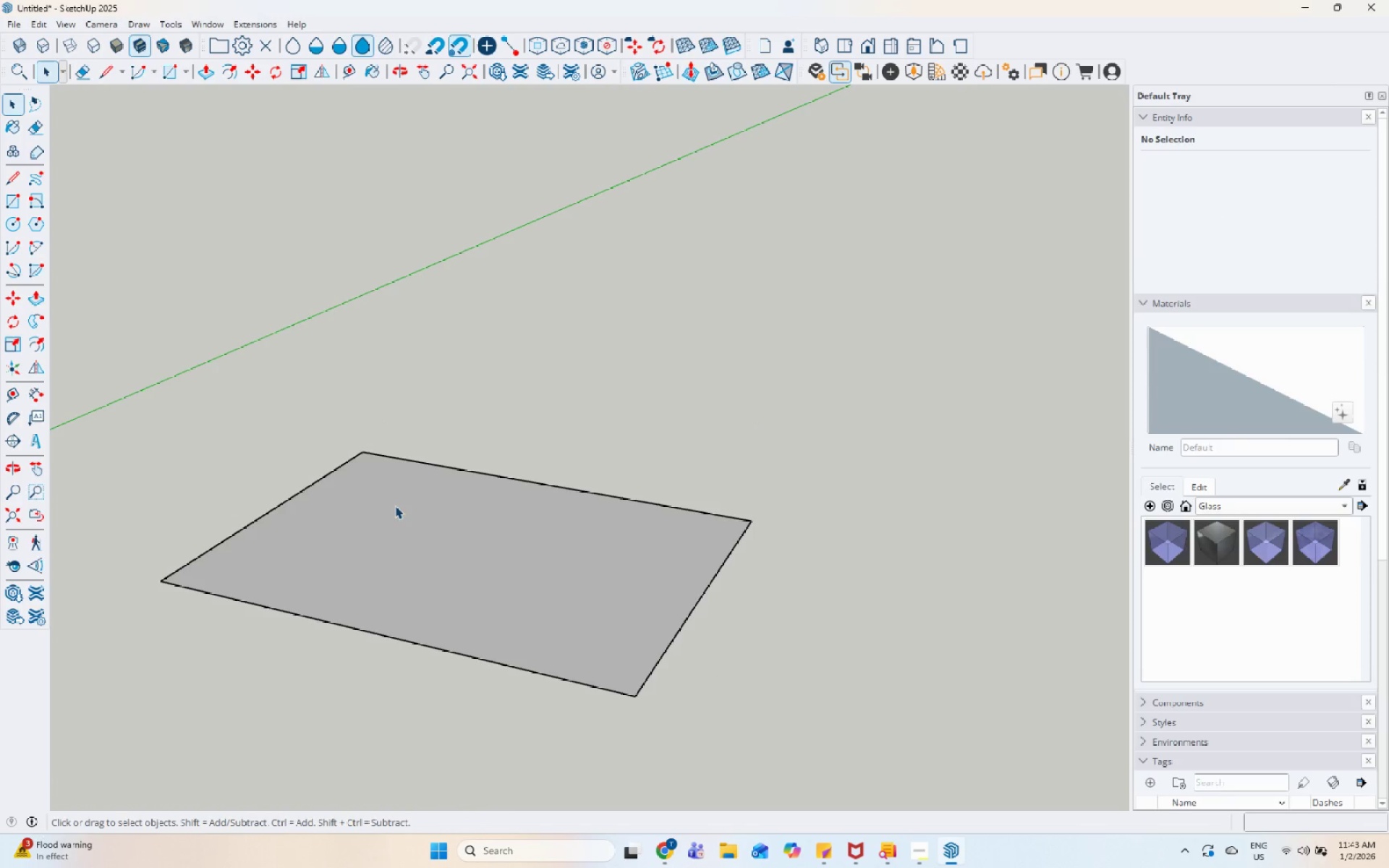 
left_click([431, 561])
 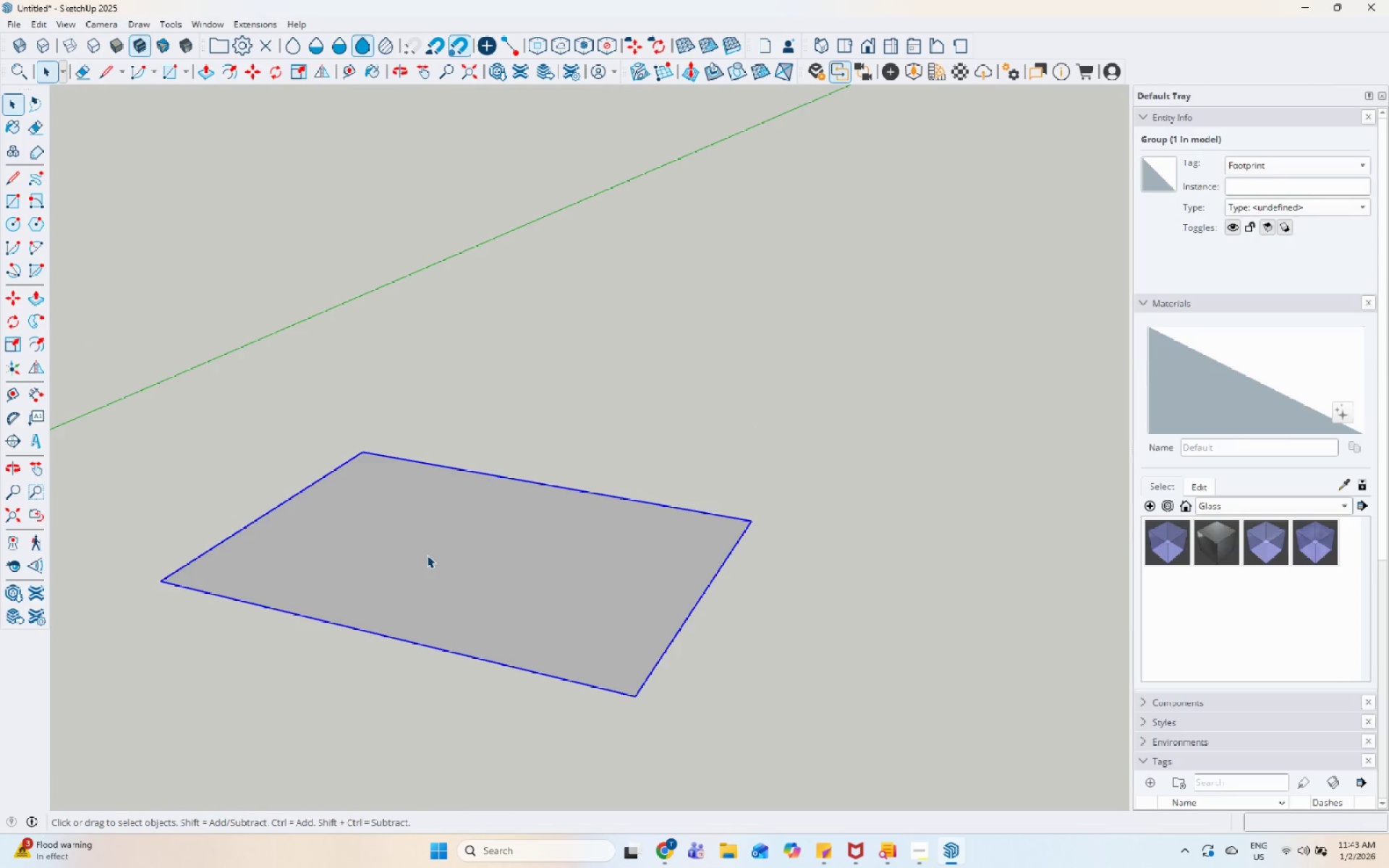 
key(P)
 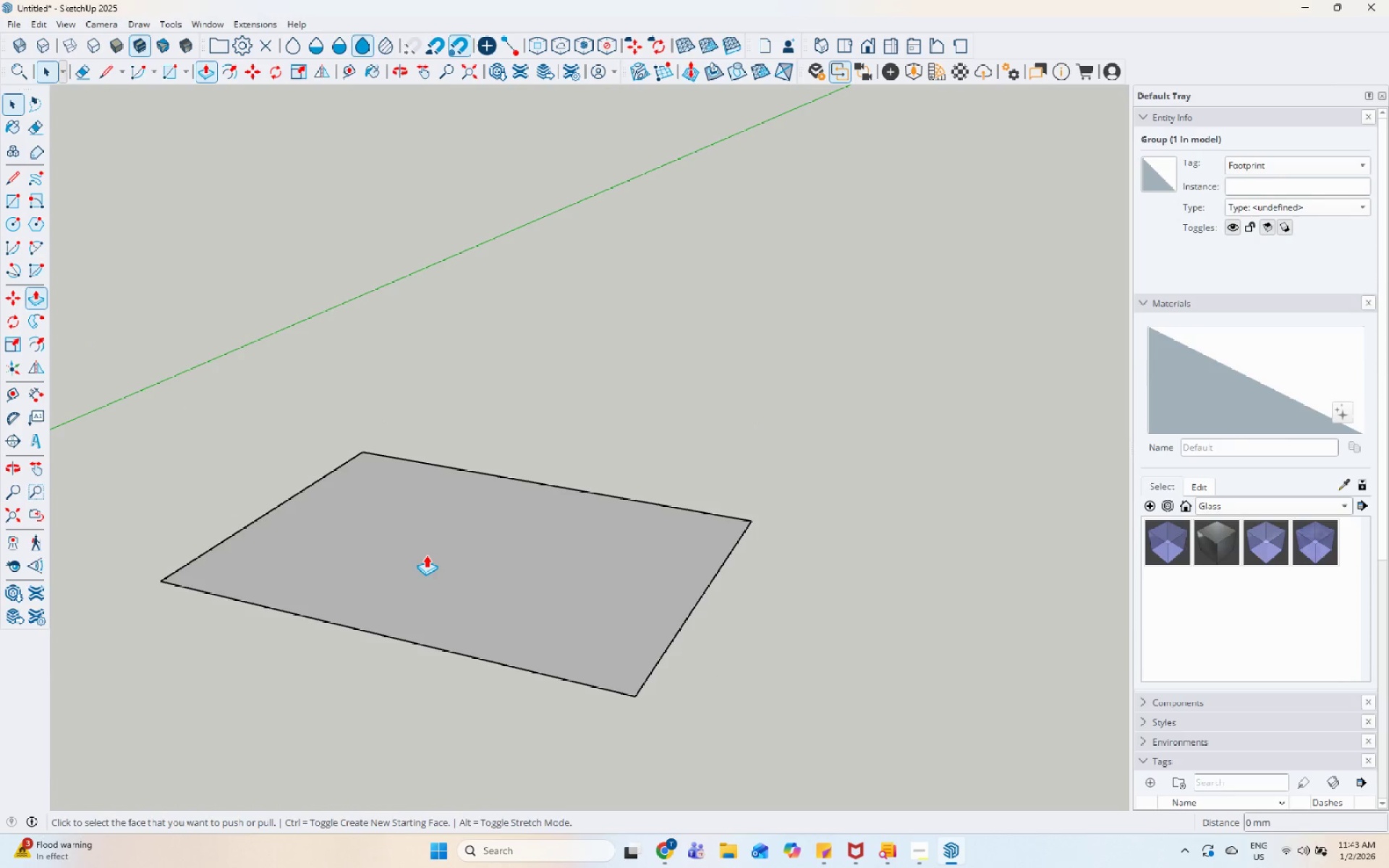 
left_click([426, 555])
 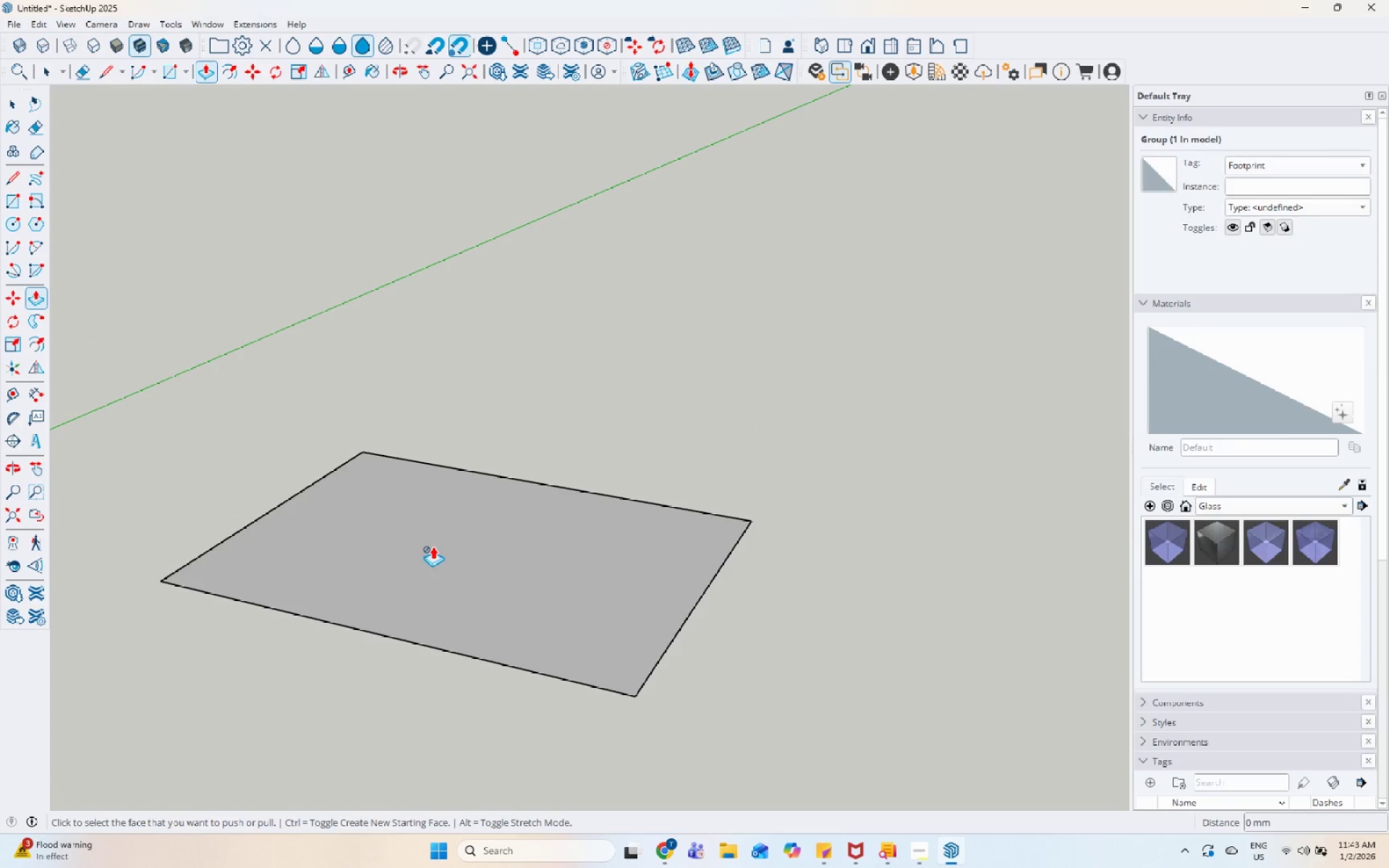 
key(Space)
 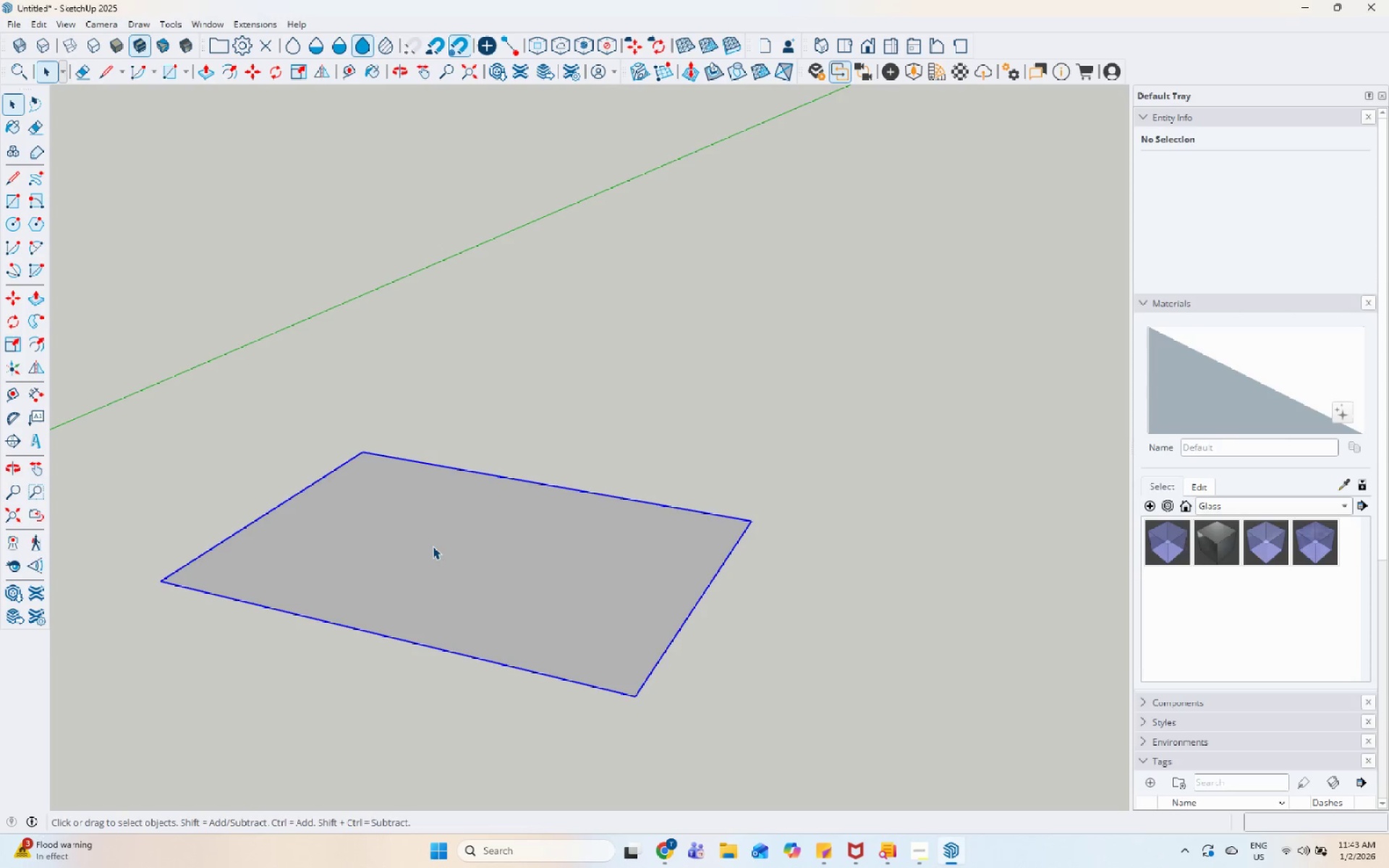 
double_click([433, 546])
 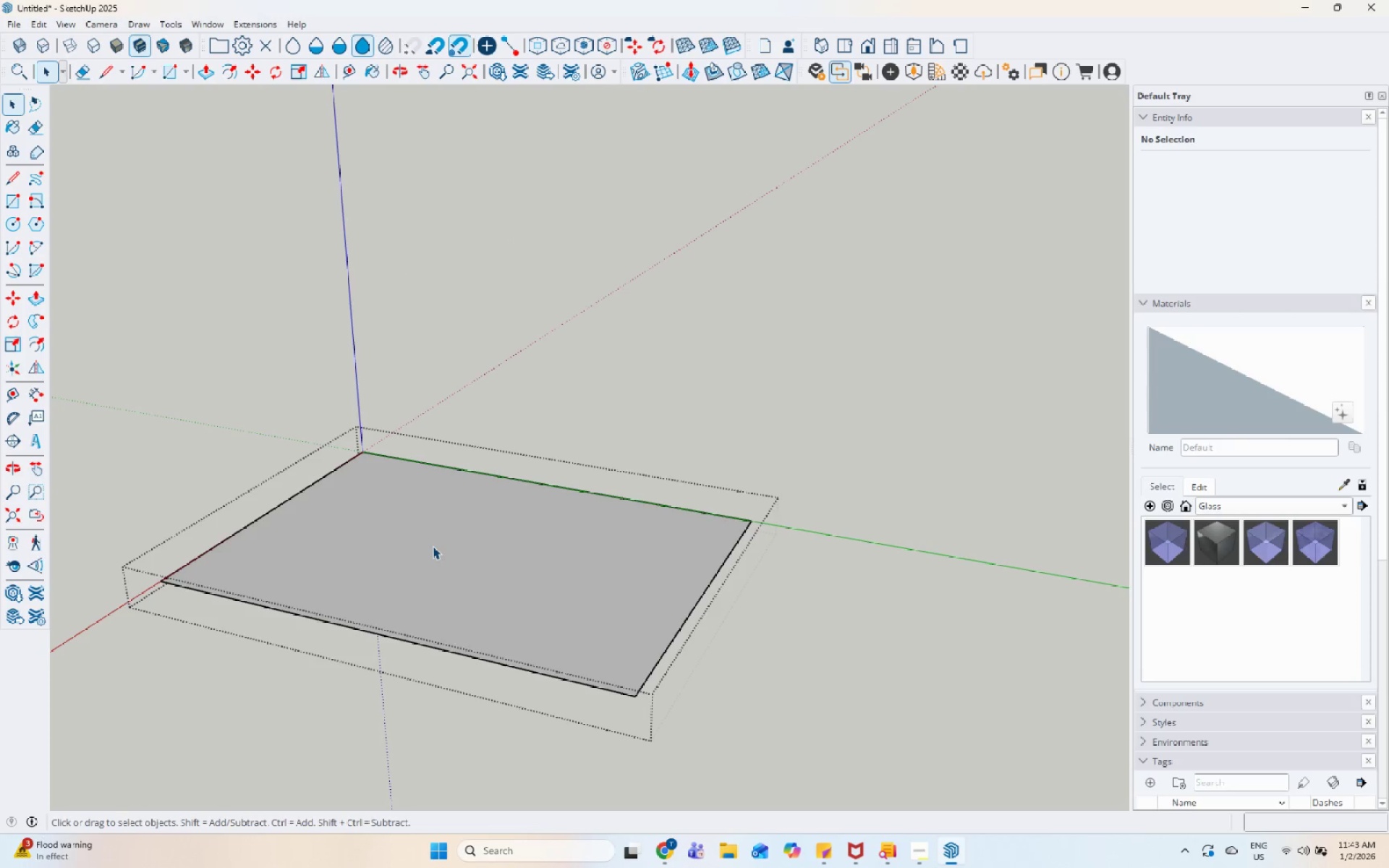 
triple_click([433, 546])
 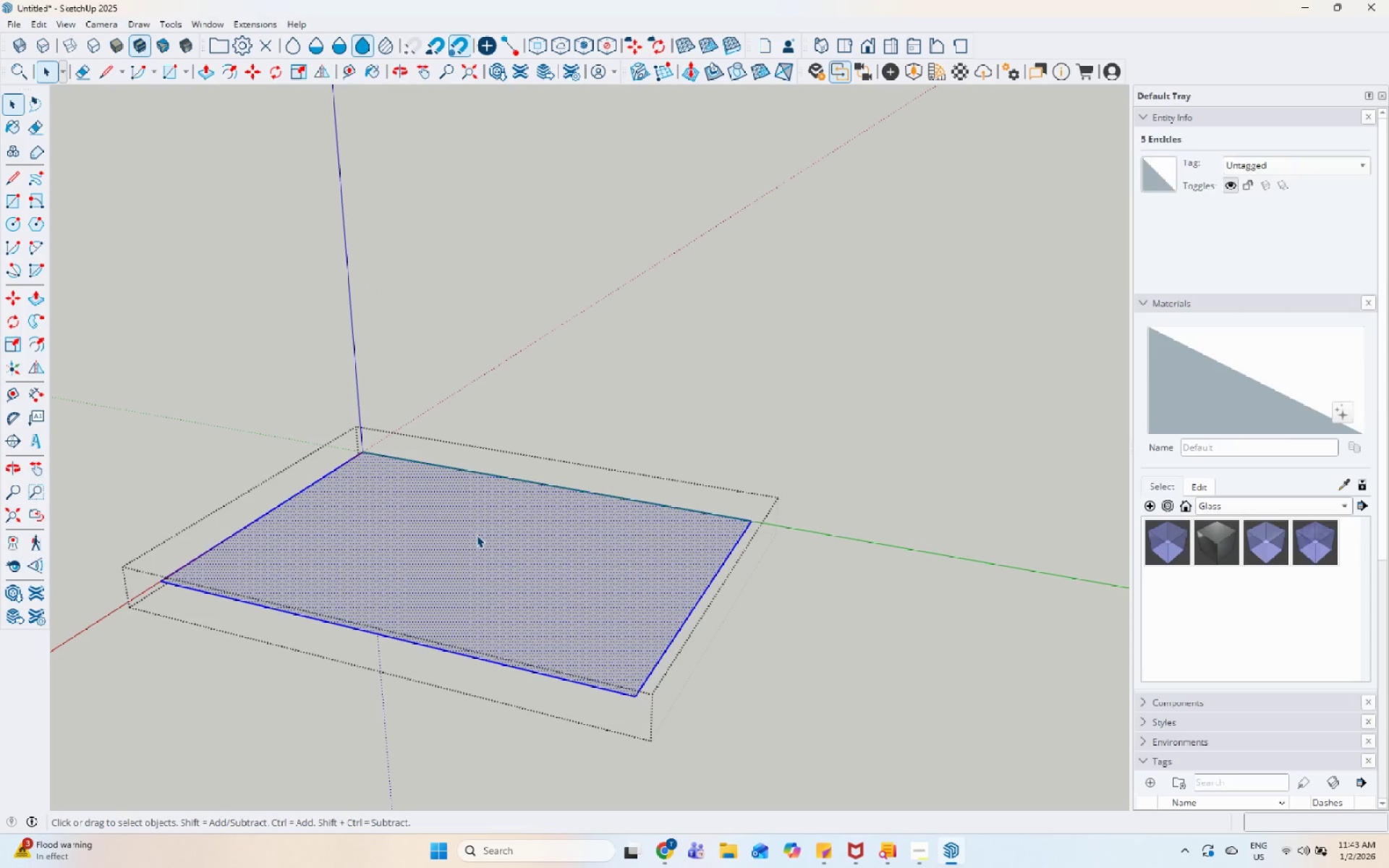 
key(P)
 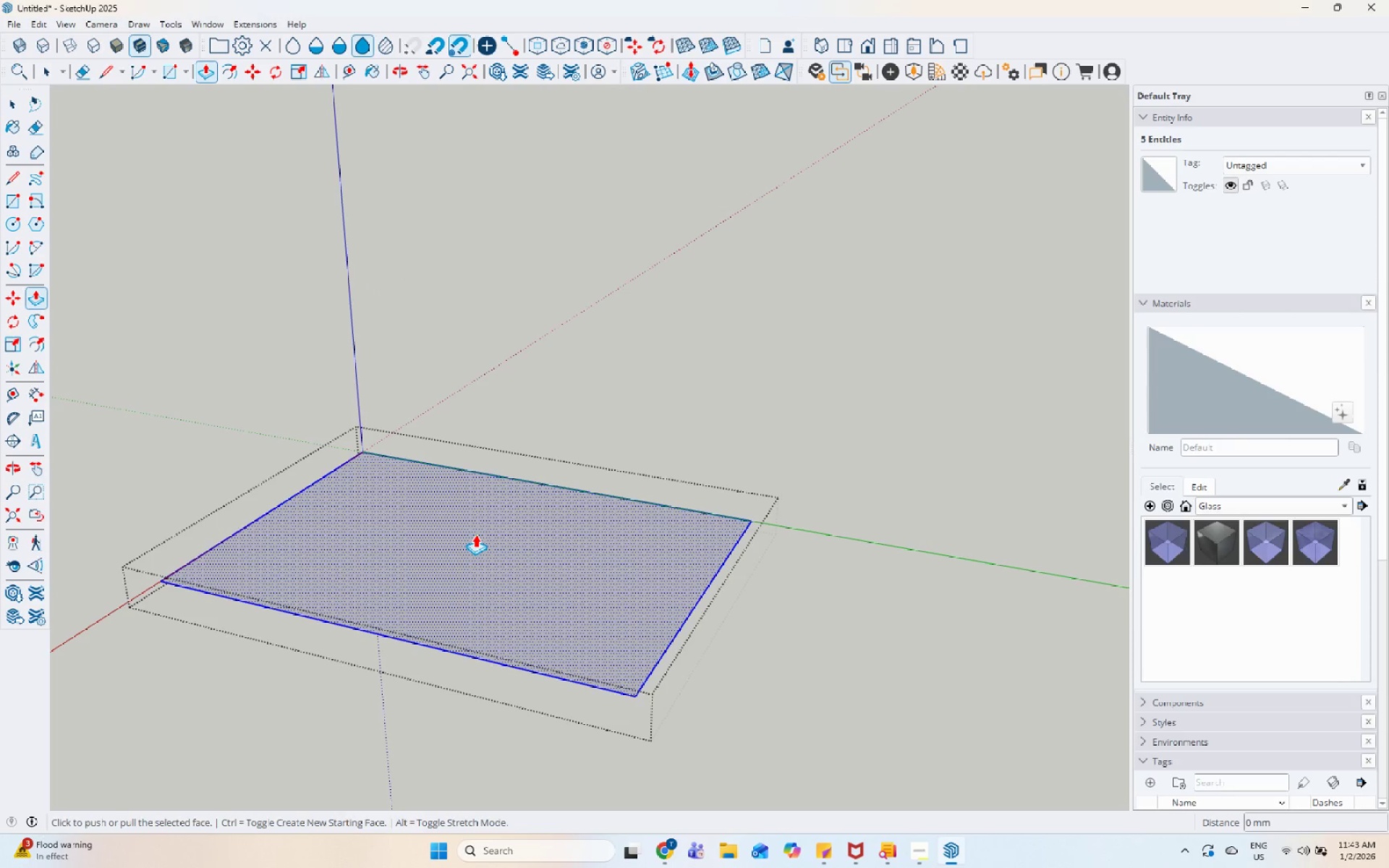 
left_click([475, 535])
 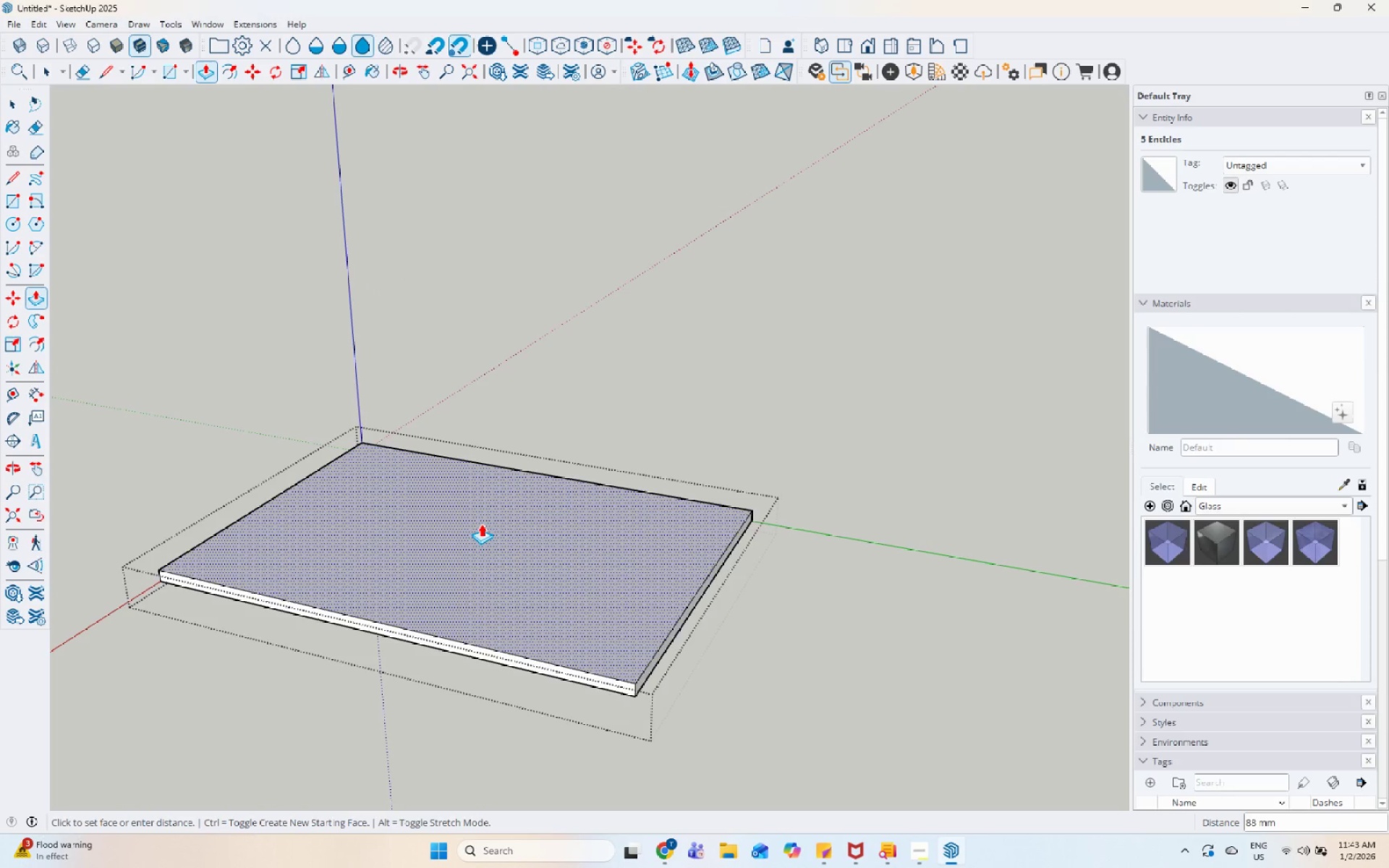 
key(Numpad2)
 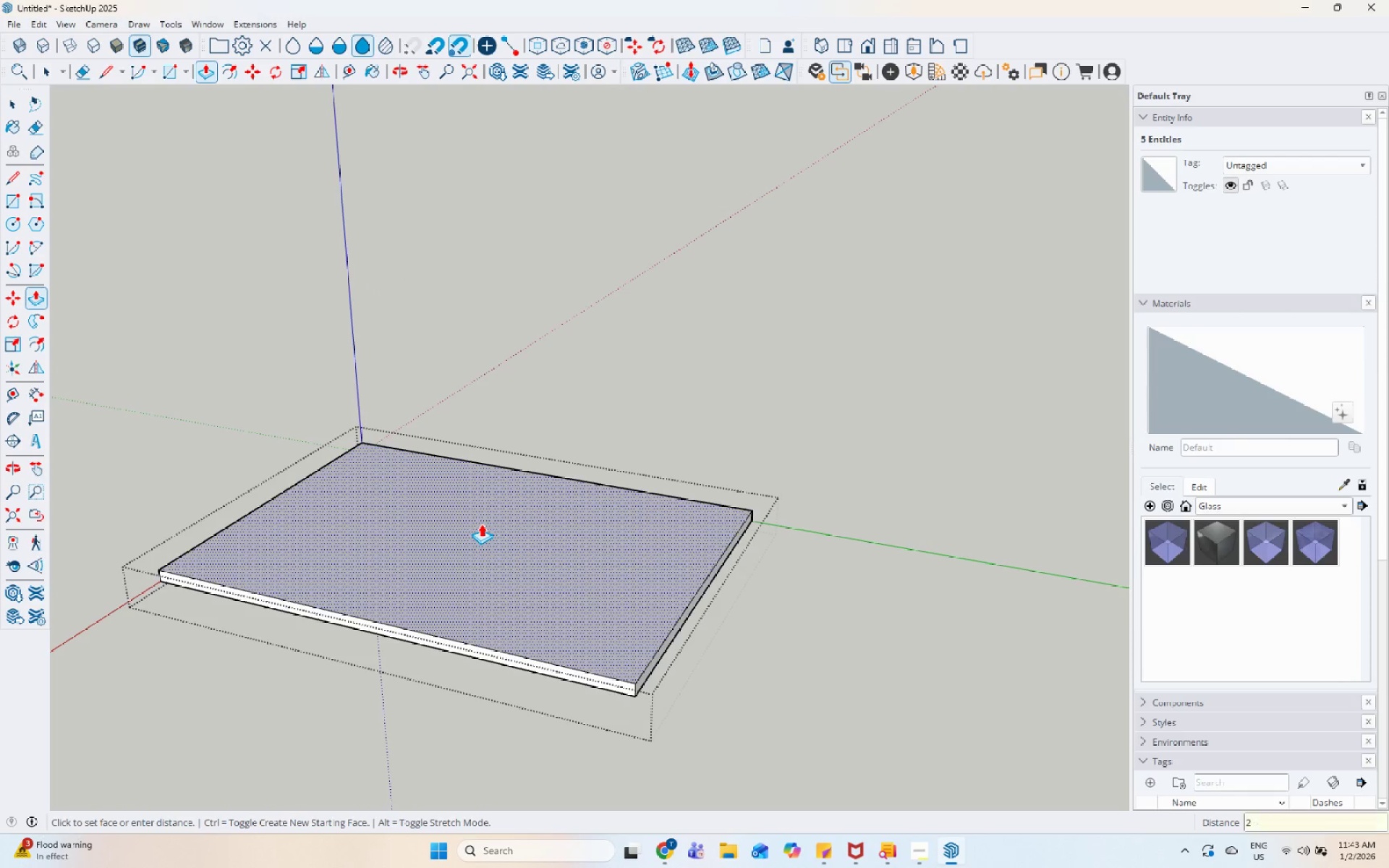 
key(Numpad0)
 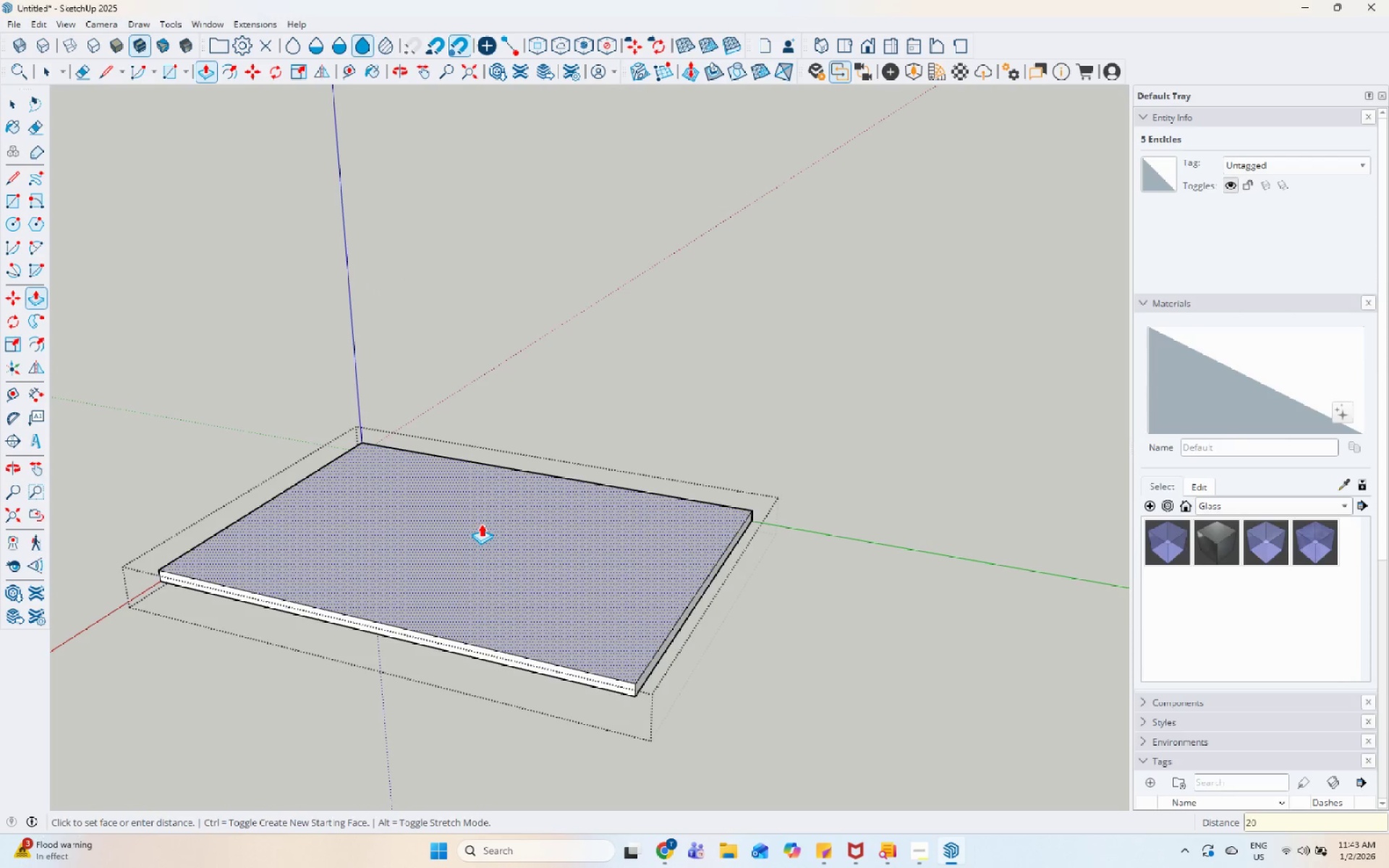 
key(Numpad0)
 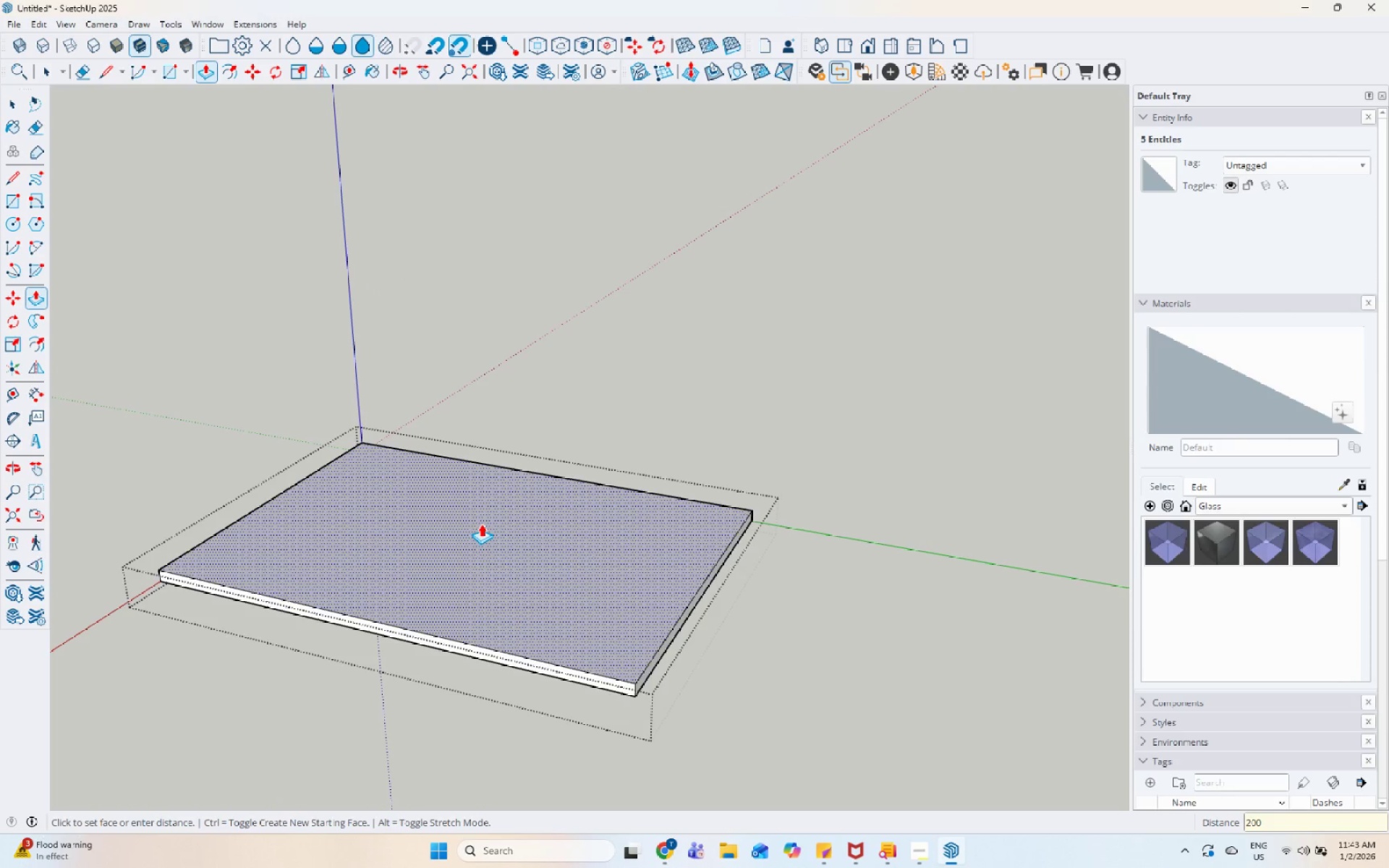 
key(Enter)
 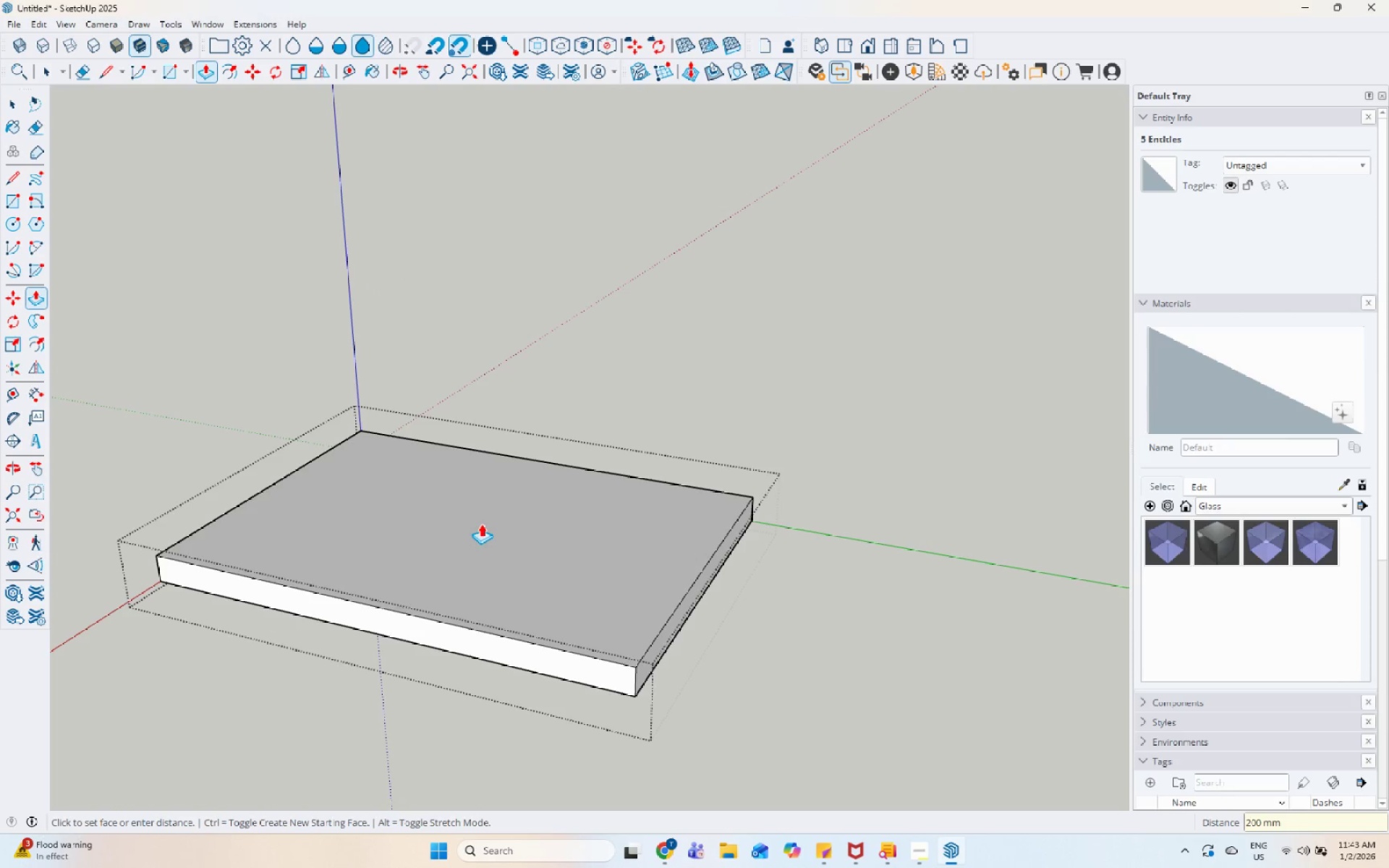 
key(Space)
 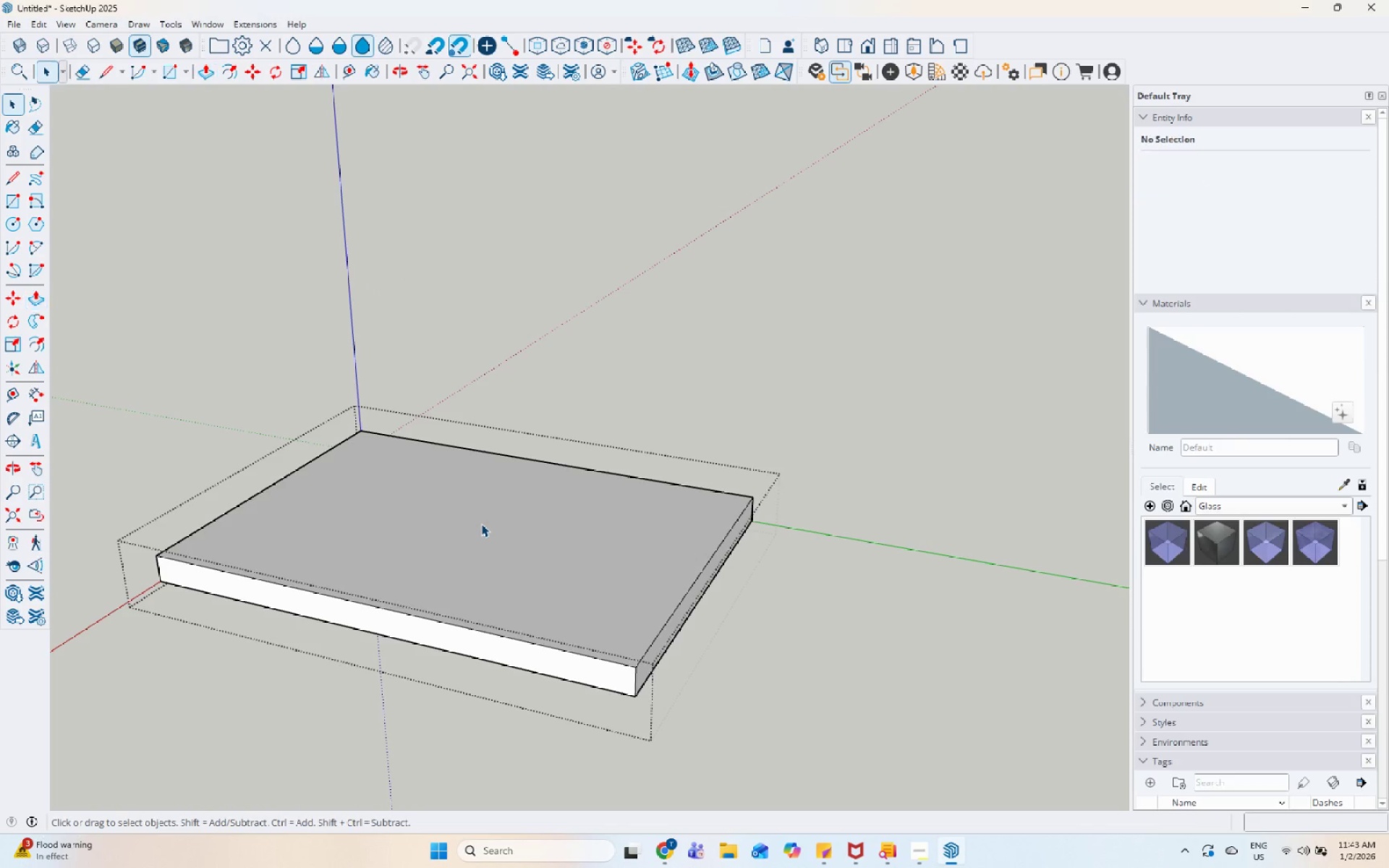 
left_click([481, 522])
 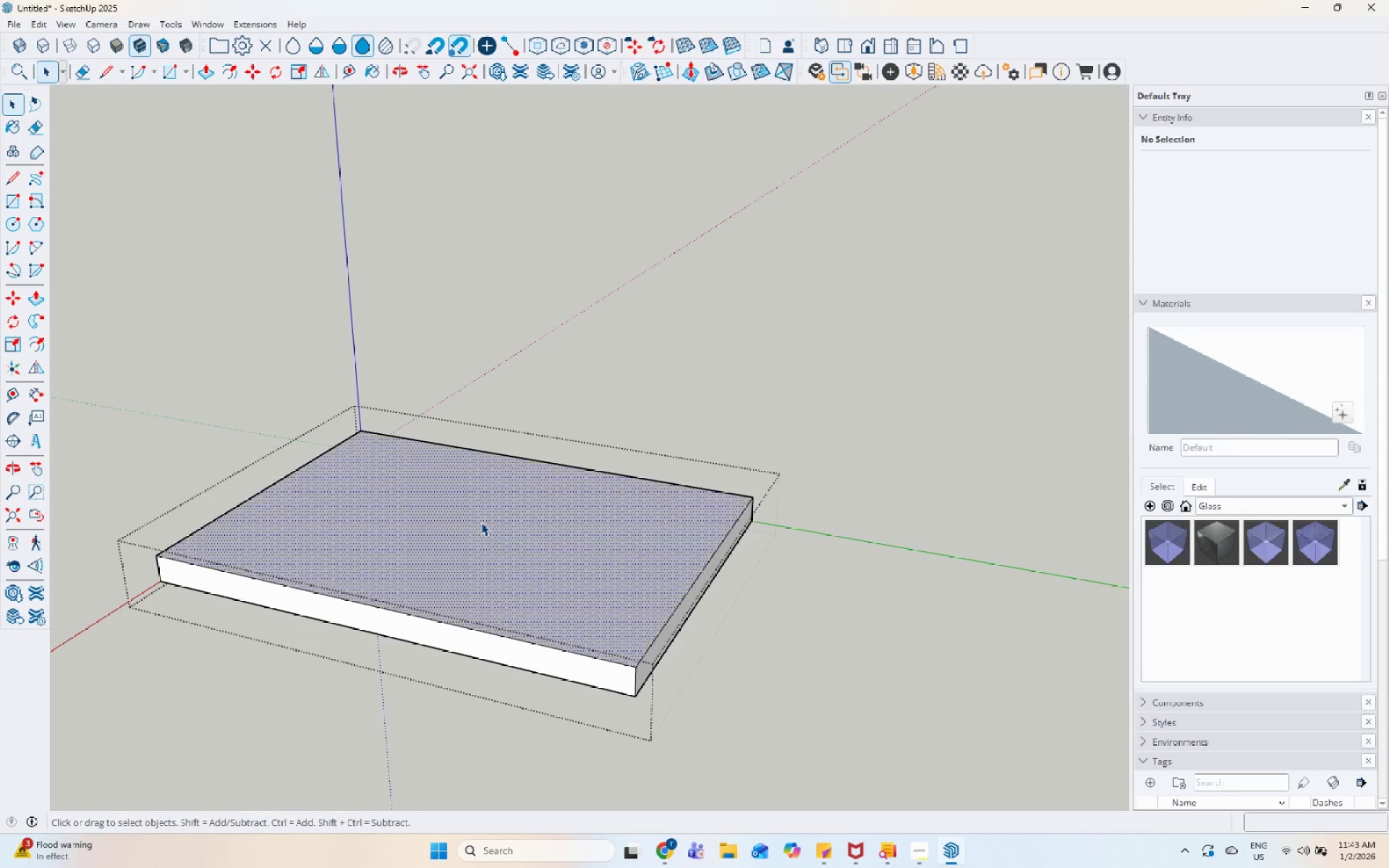 
key(Escape)
 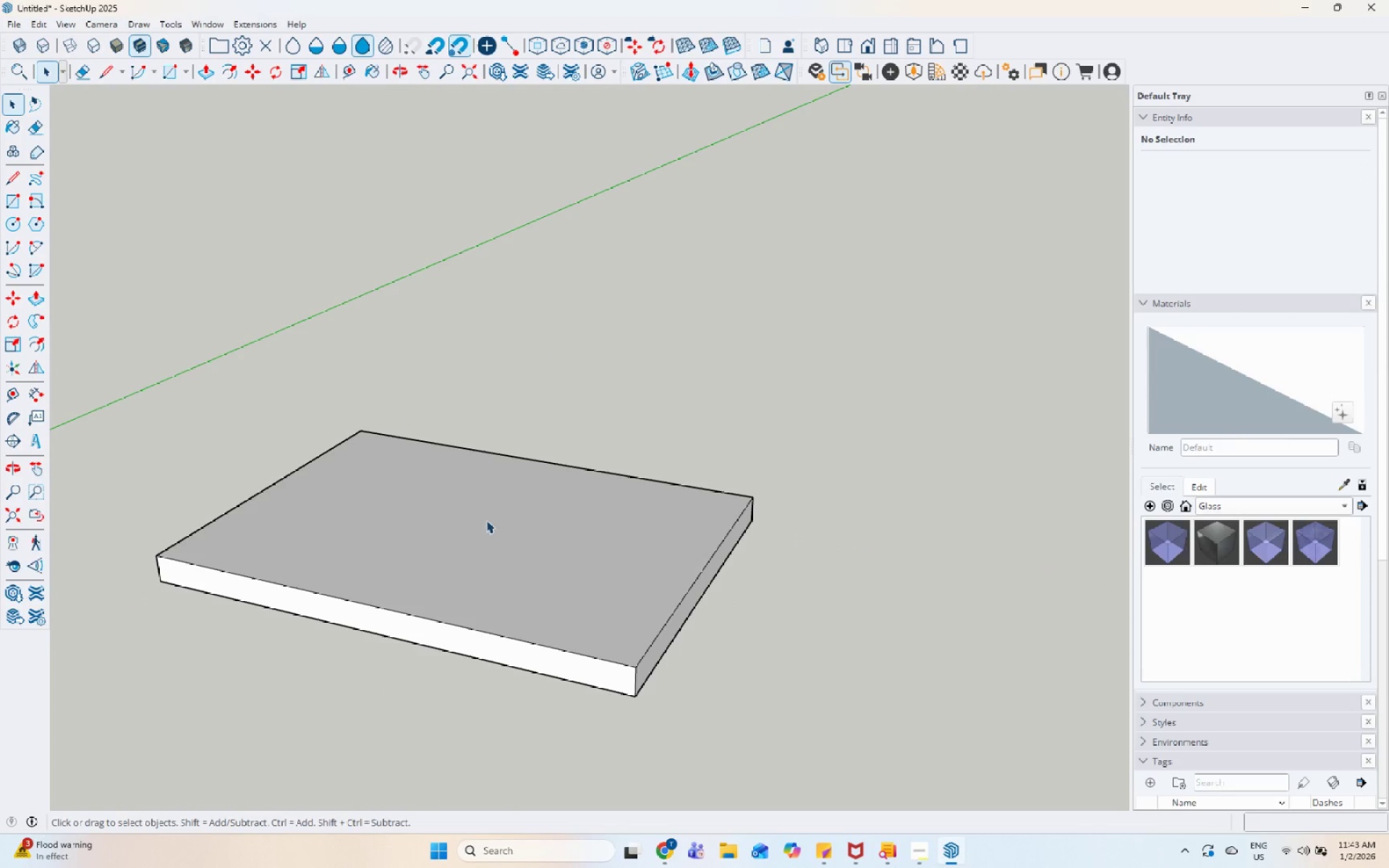 
key(Escape)
 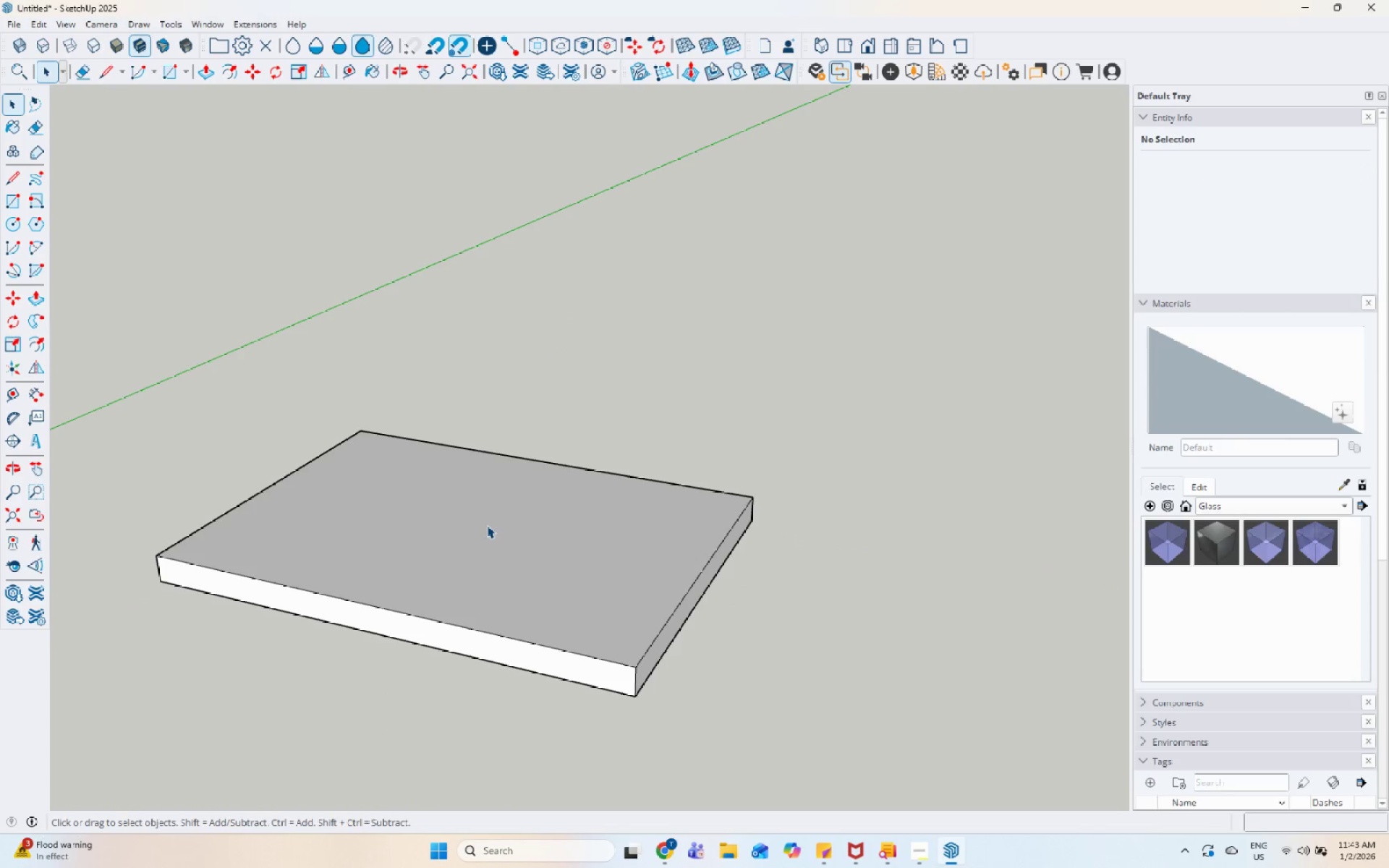 
left_click_drag(start_coordinate=[487, 525], to_coordinate=[491, 525])
 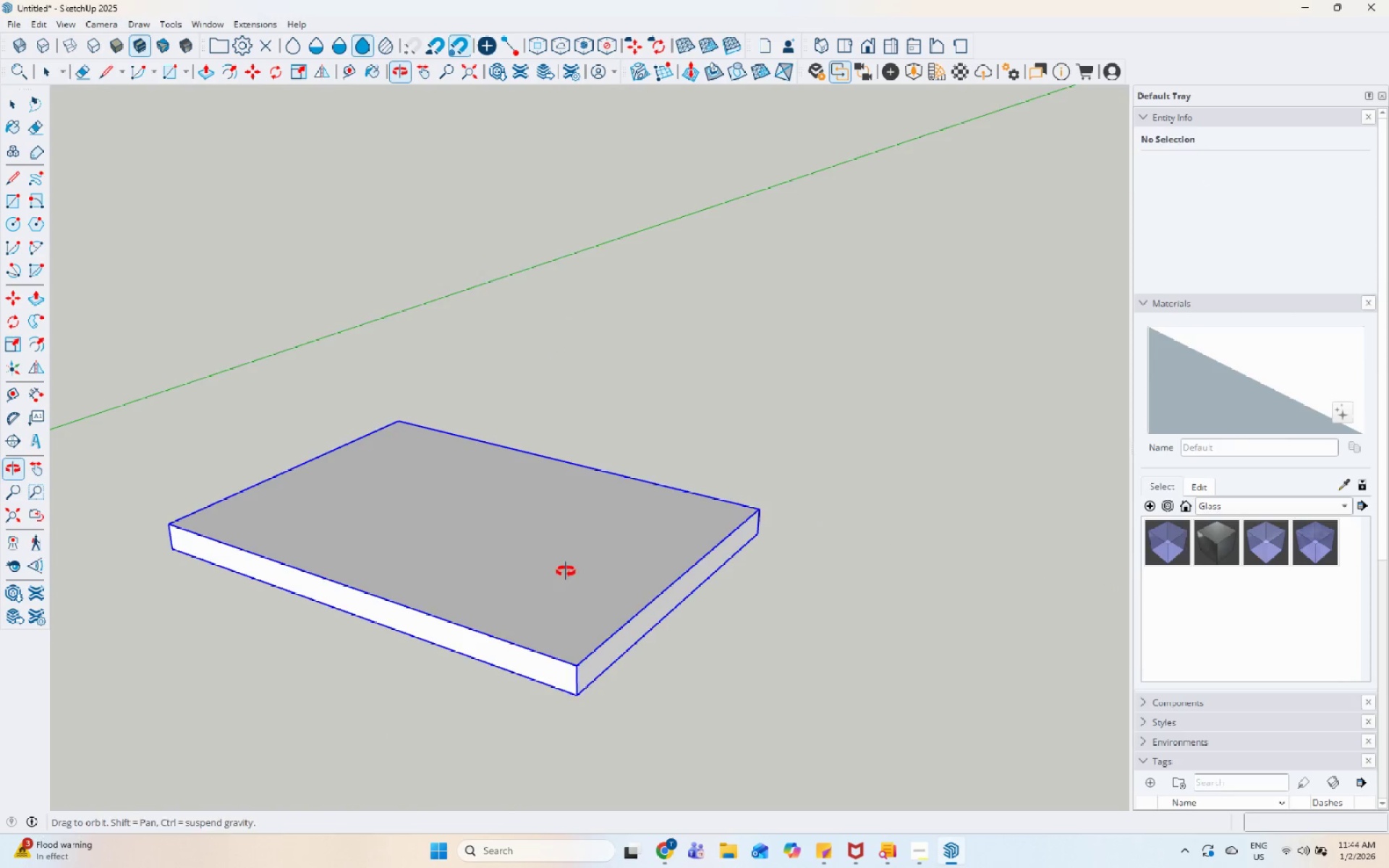 
left_click([622, 652])
 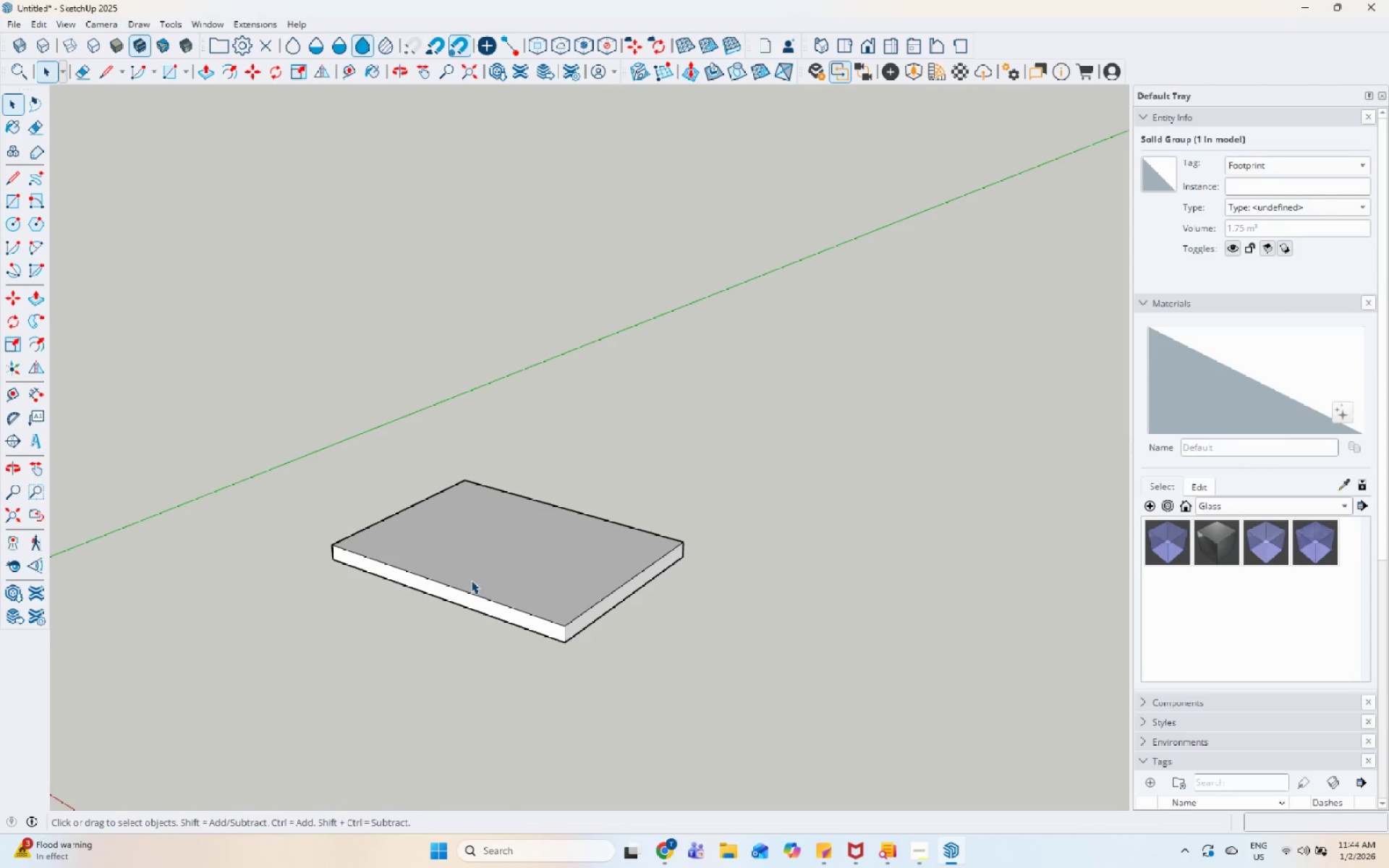 
scroll: coordinate [568, 588], scroll_direction: down, amount: 6.0
 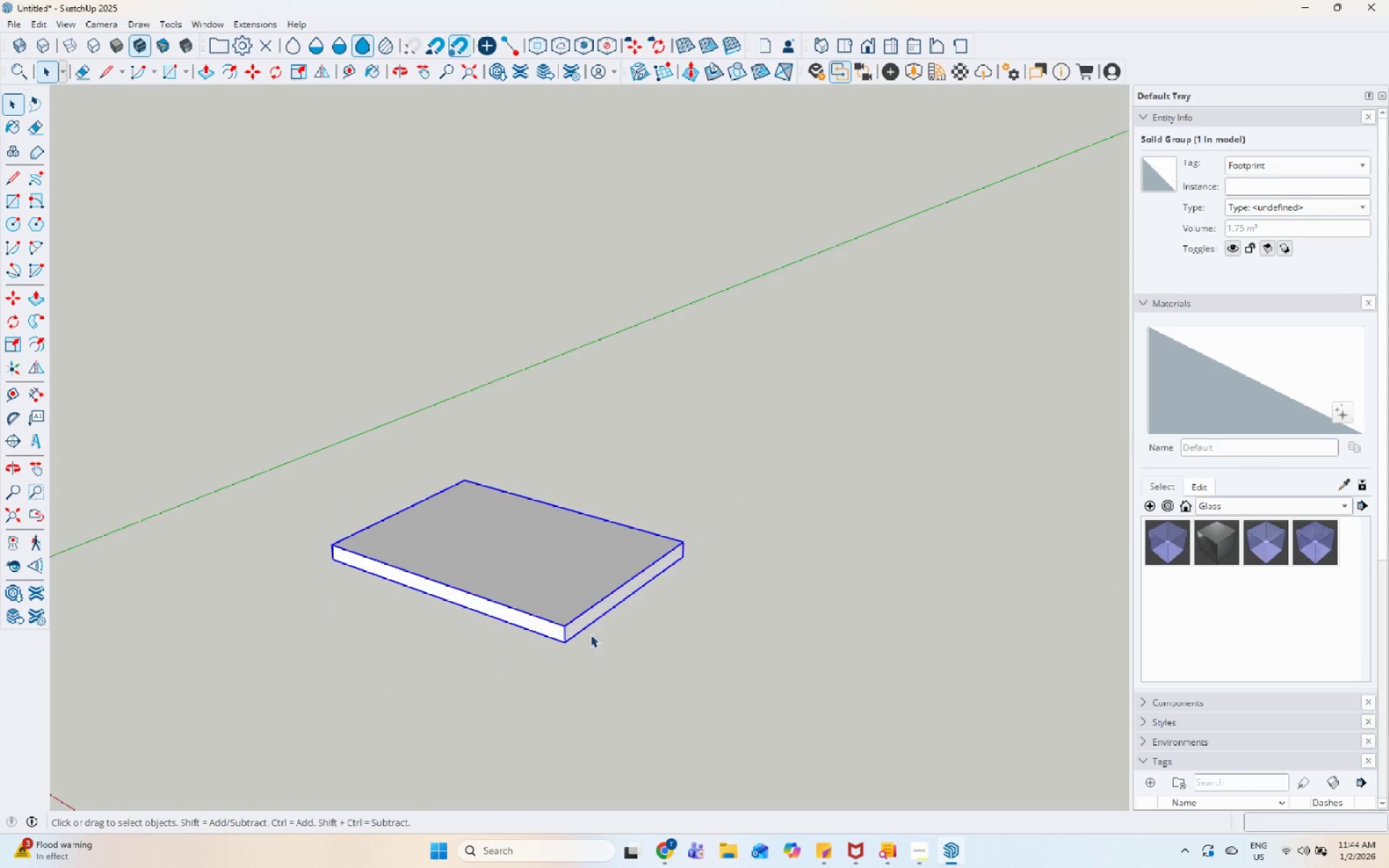 
left_click([481, 571])
 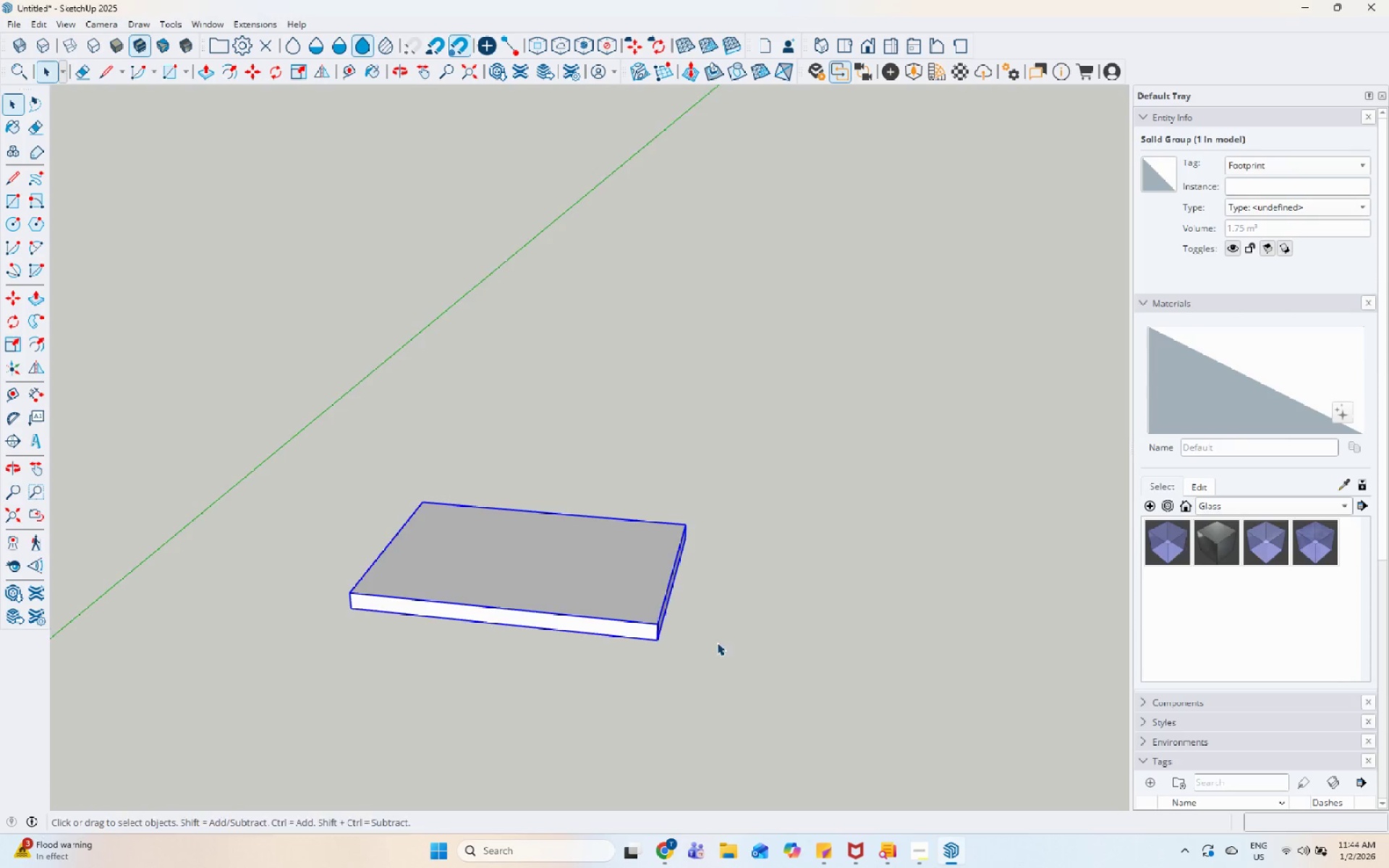 
wait(12.88)
 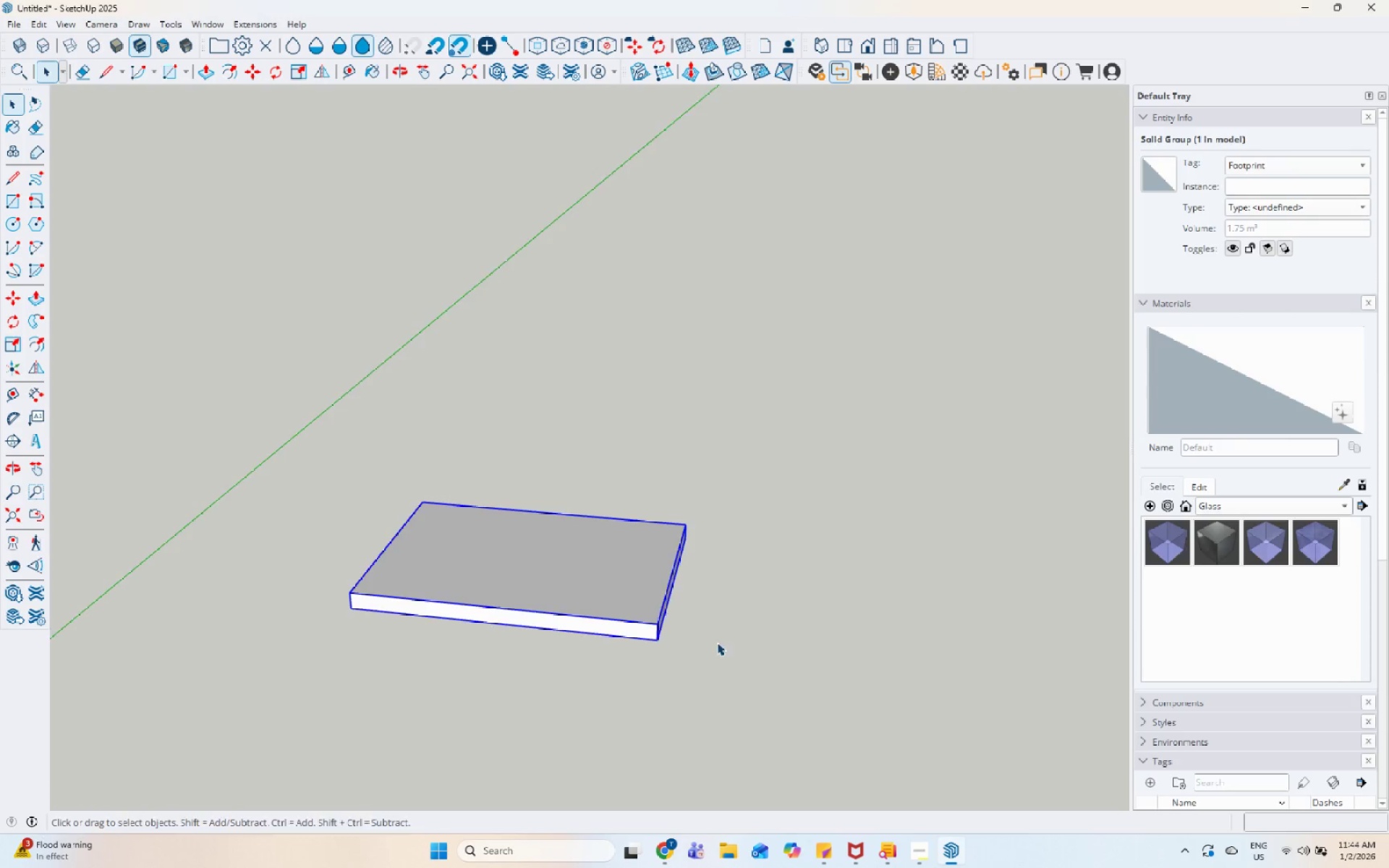 
scroll: coordinate [461, 500], scroll_direction: up, amount: 3.0
 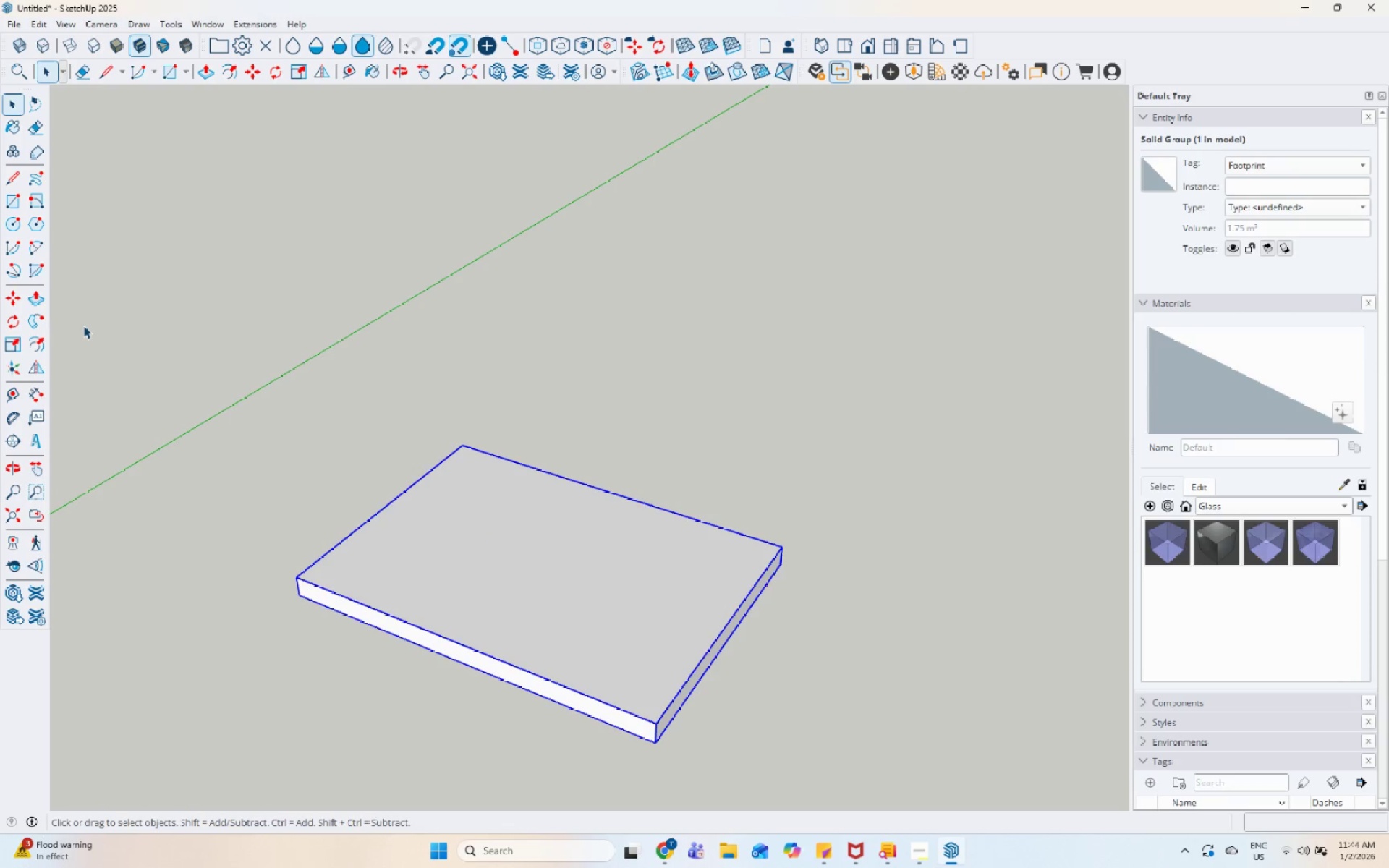 
mouse_move([30, 226])
 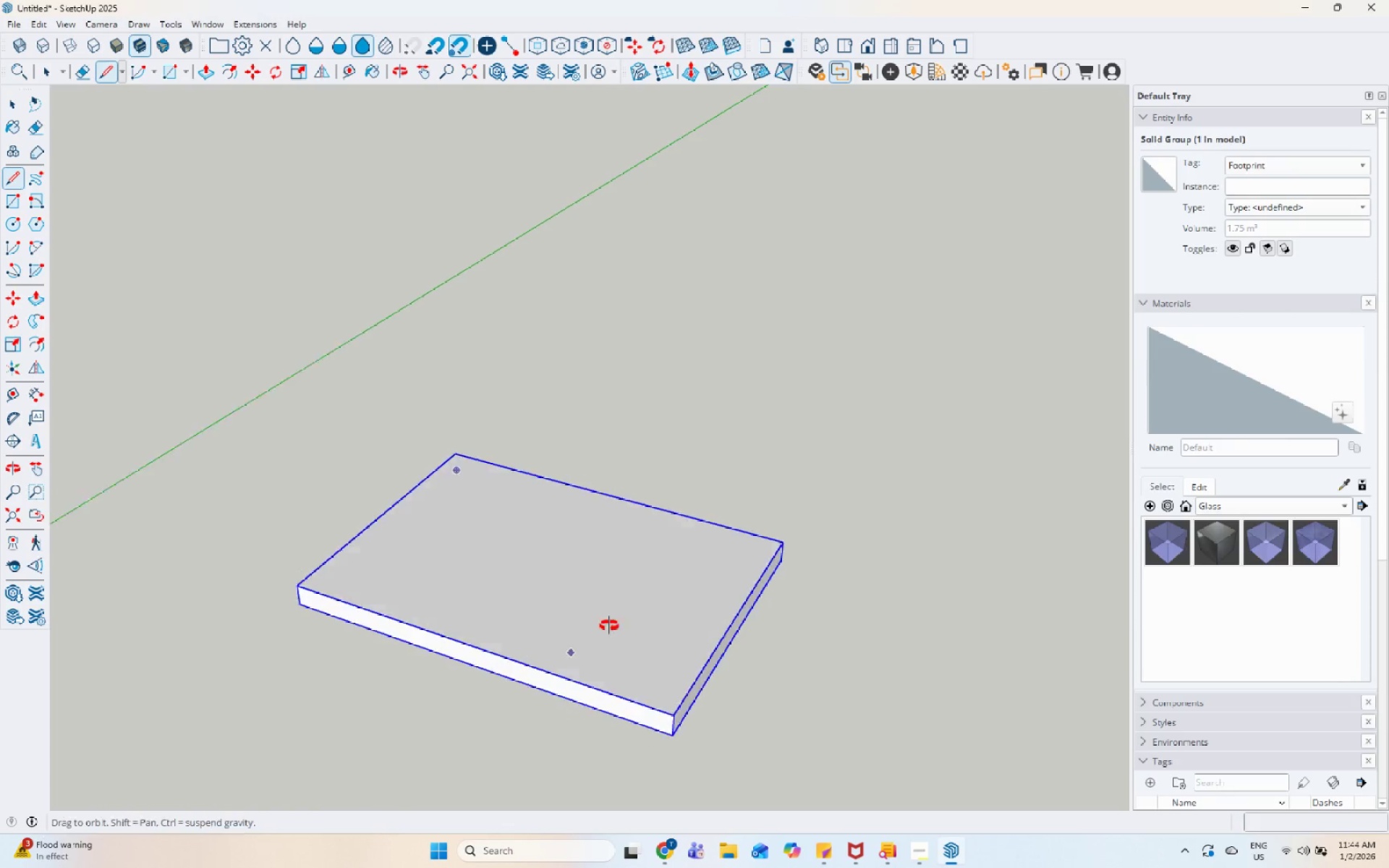 
key(Space)
 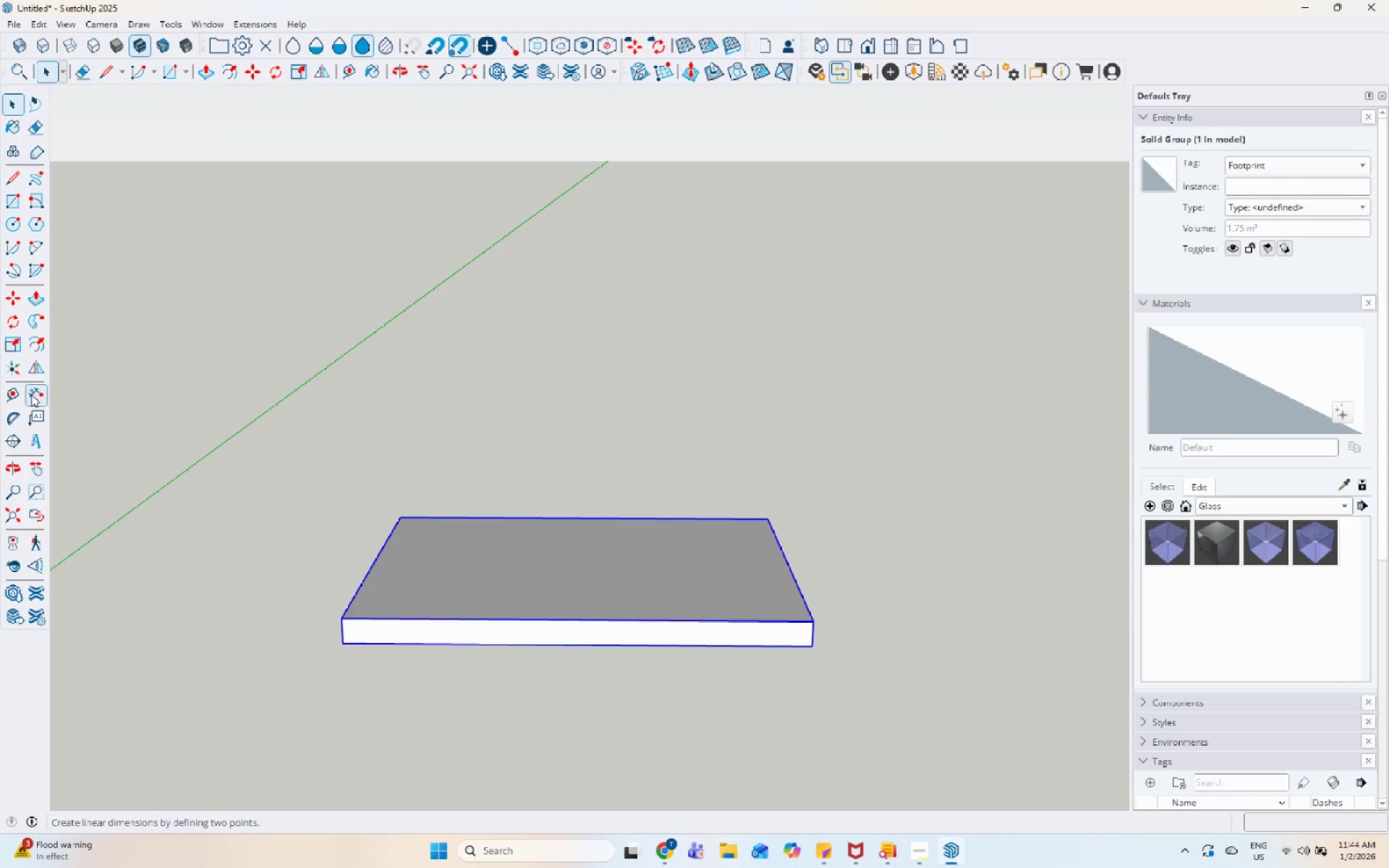 
left_click([22, 391])
 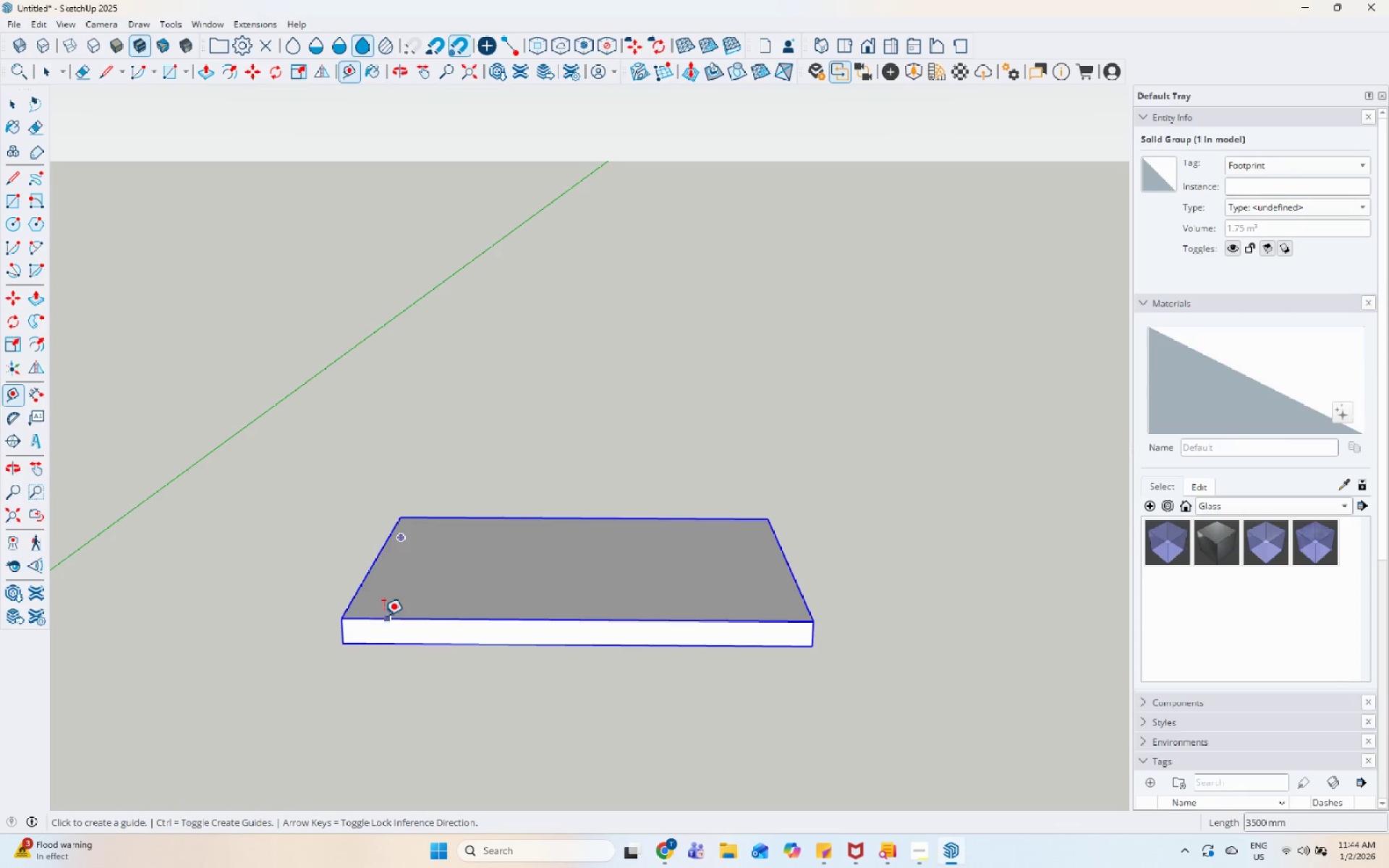 
key(Space)
 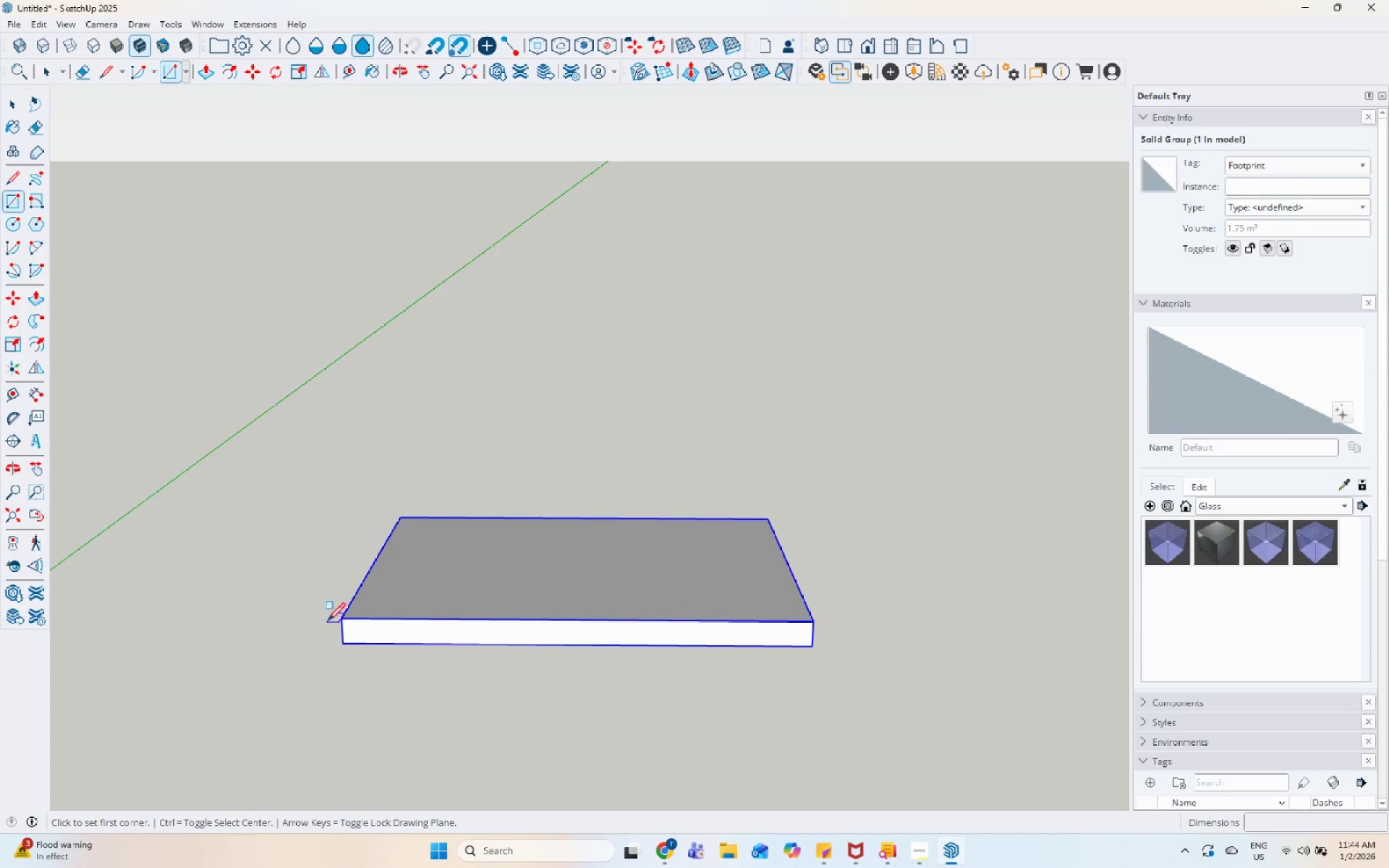 
left_click_drag(start_coordinate=[345, 623], to_coordinate=[349, 621])
 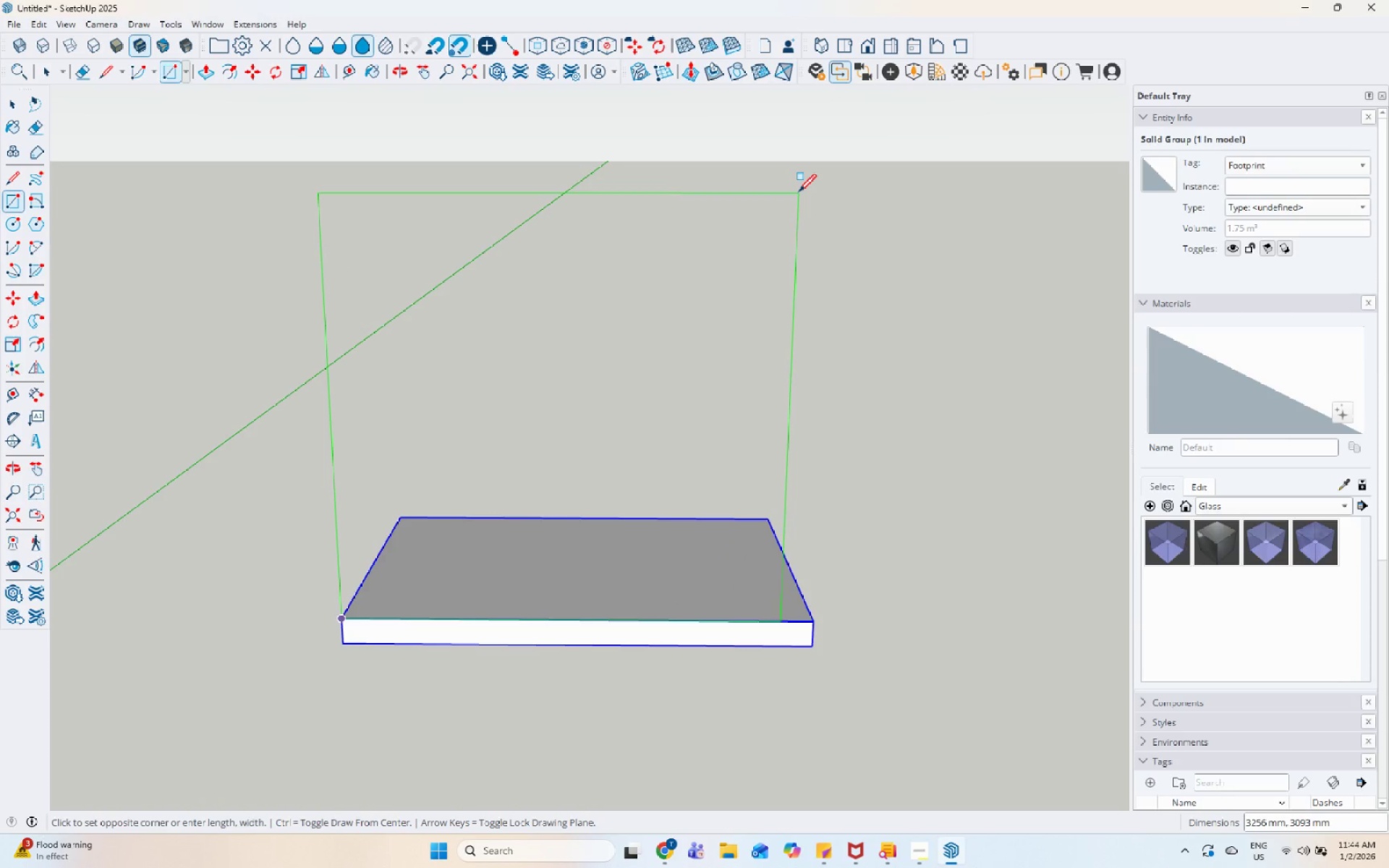 
key(Escape)
 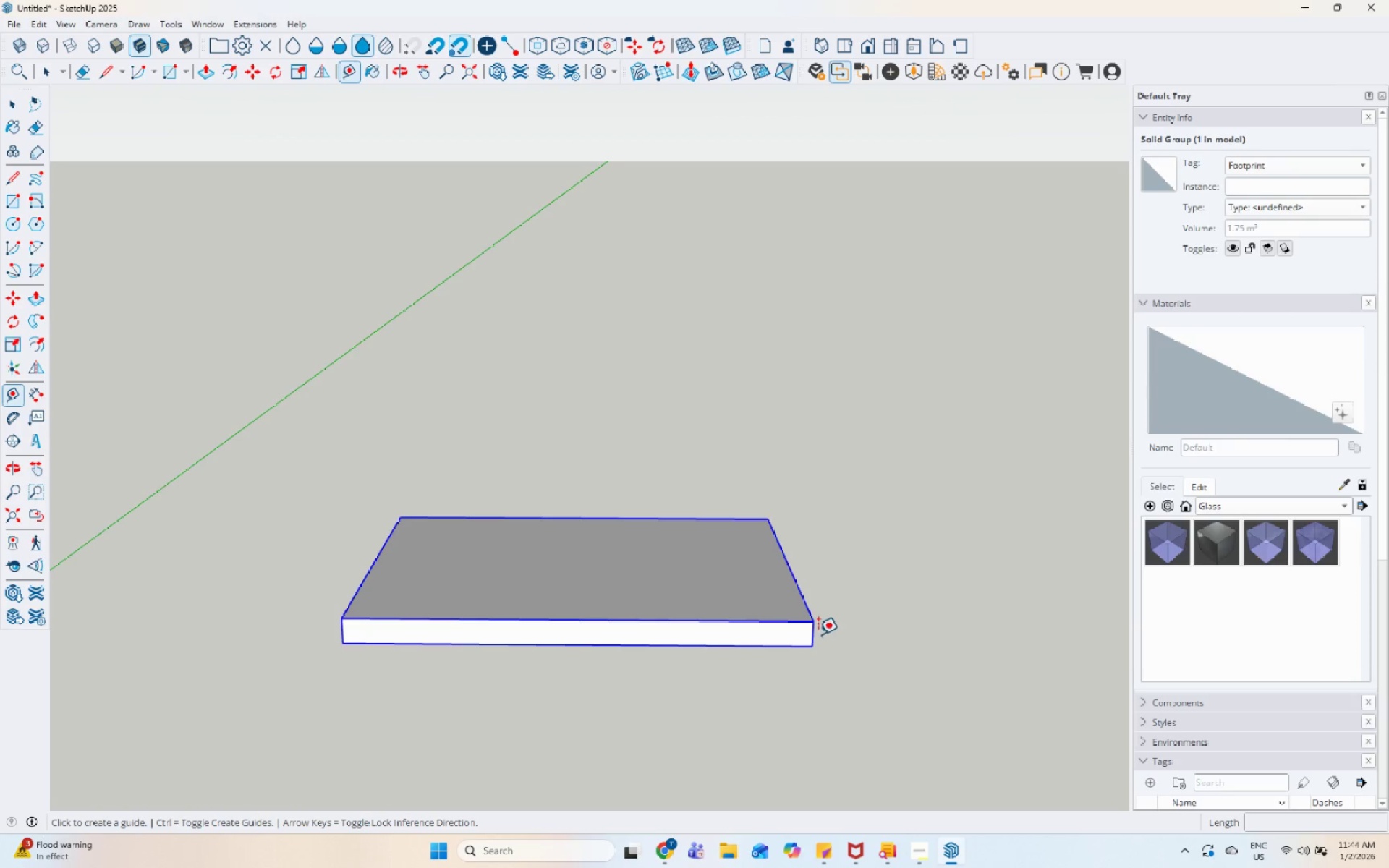 
left_click([815, 634])
 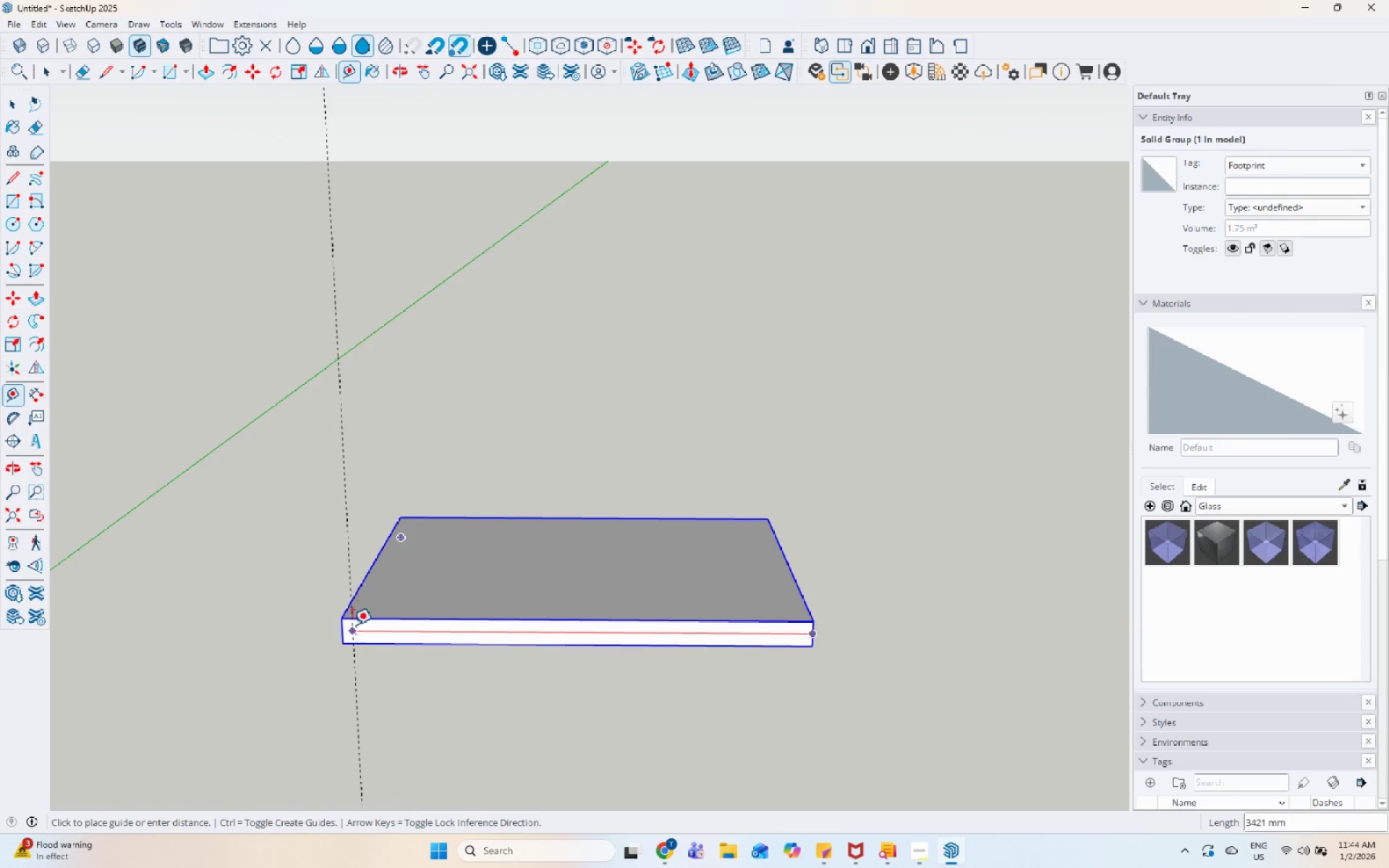 
left_click([346, 625])
 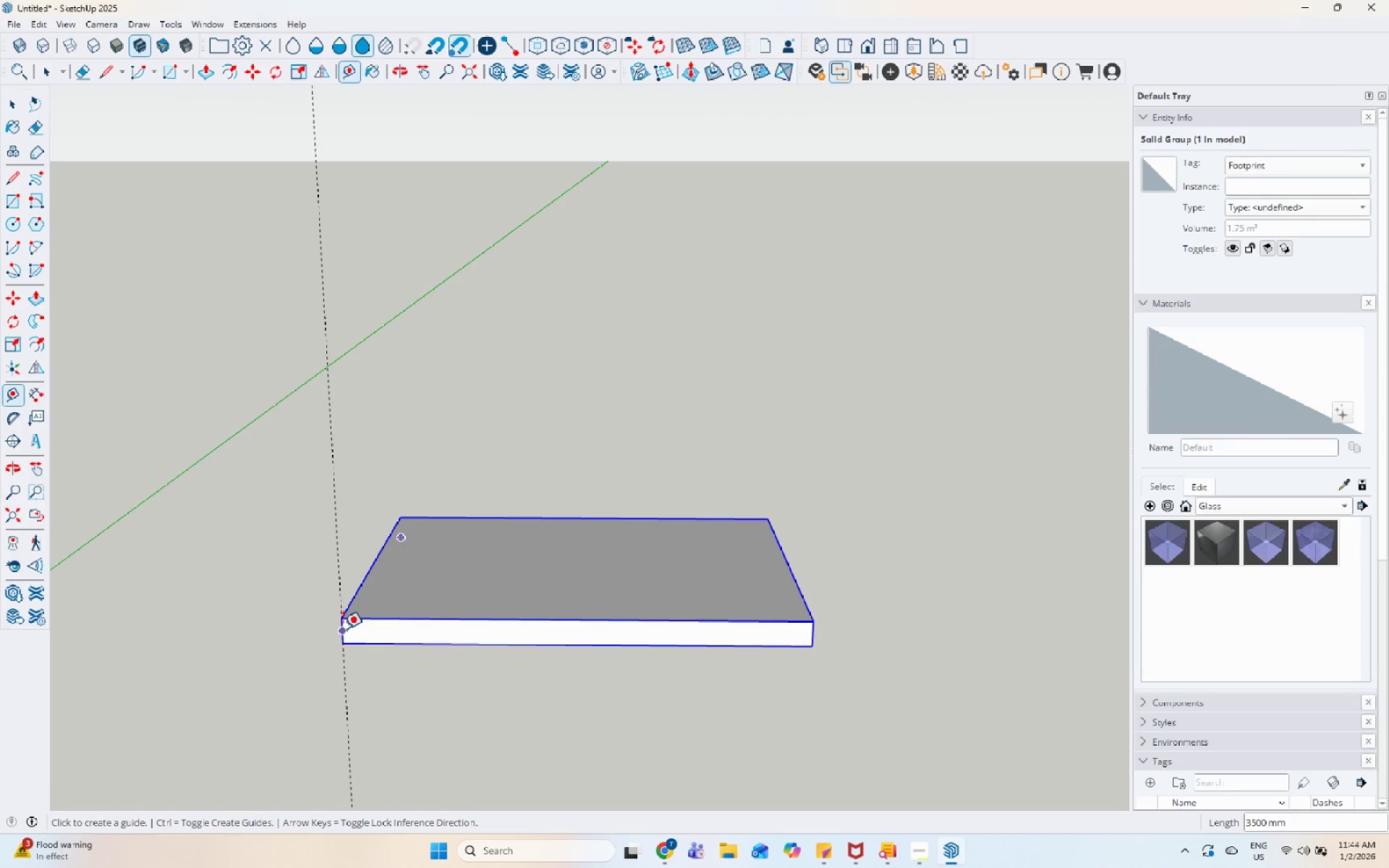 
left_click([345, 628])
 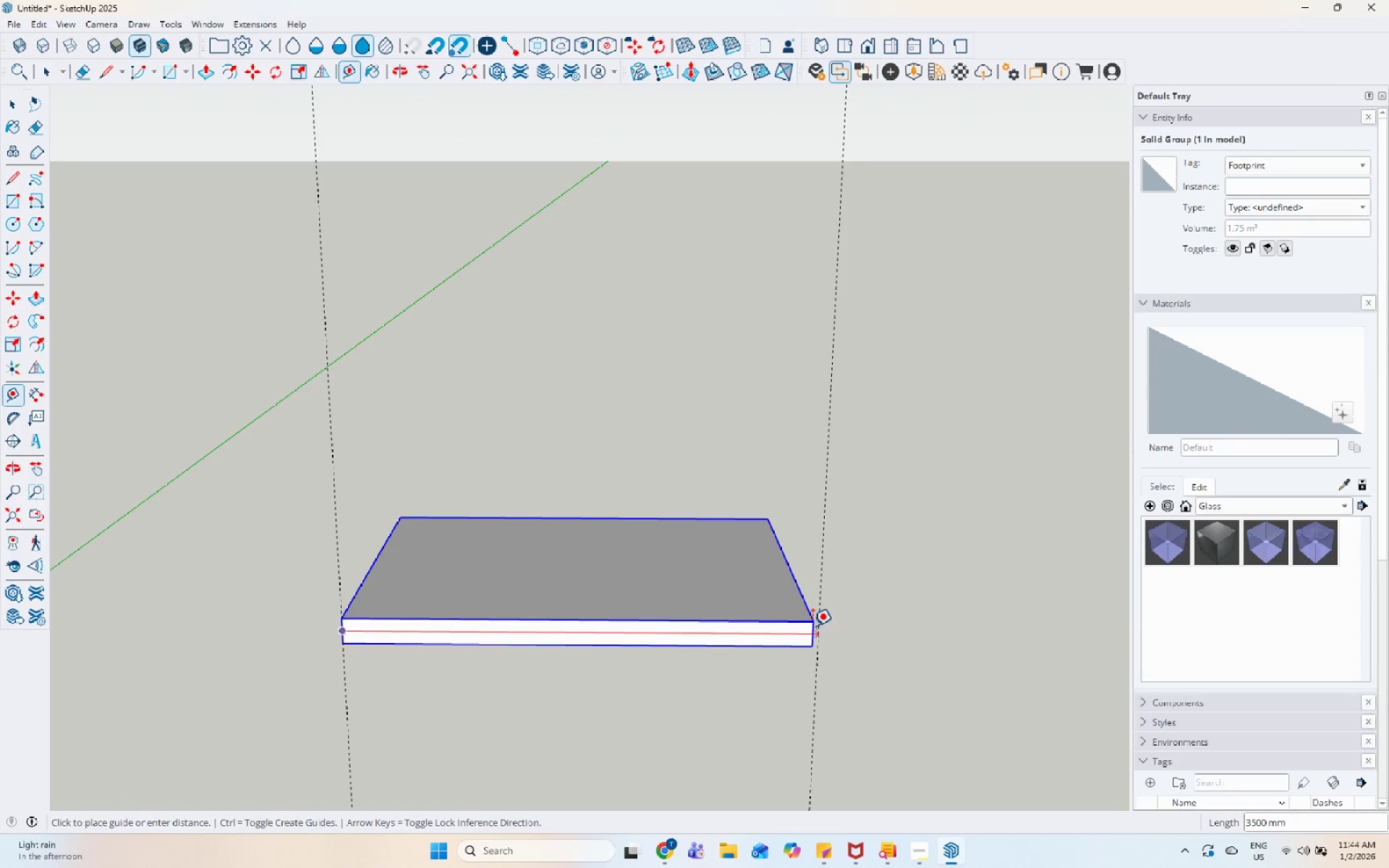 
left_click([810, 625])
 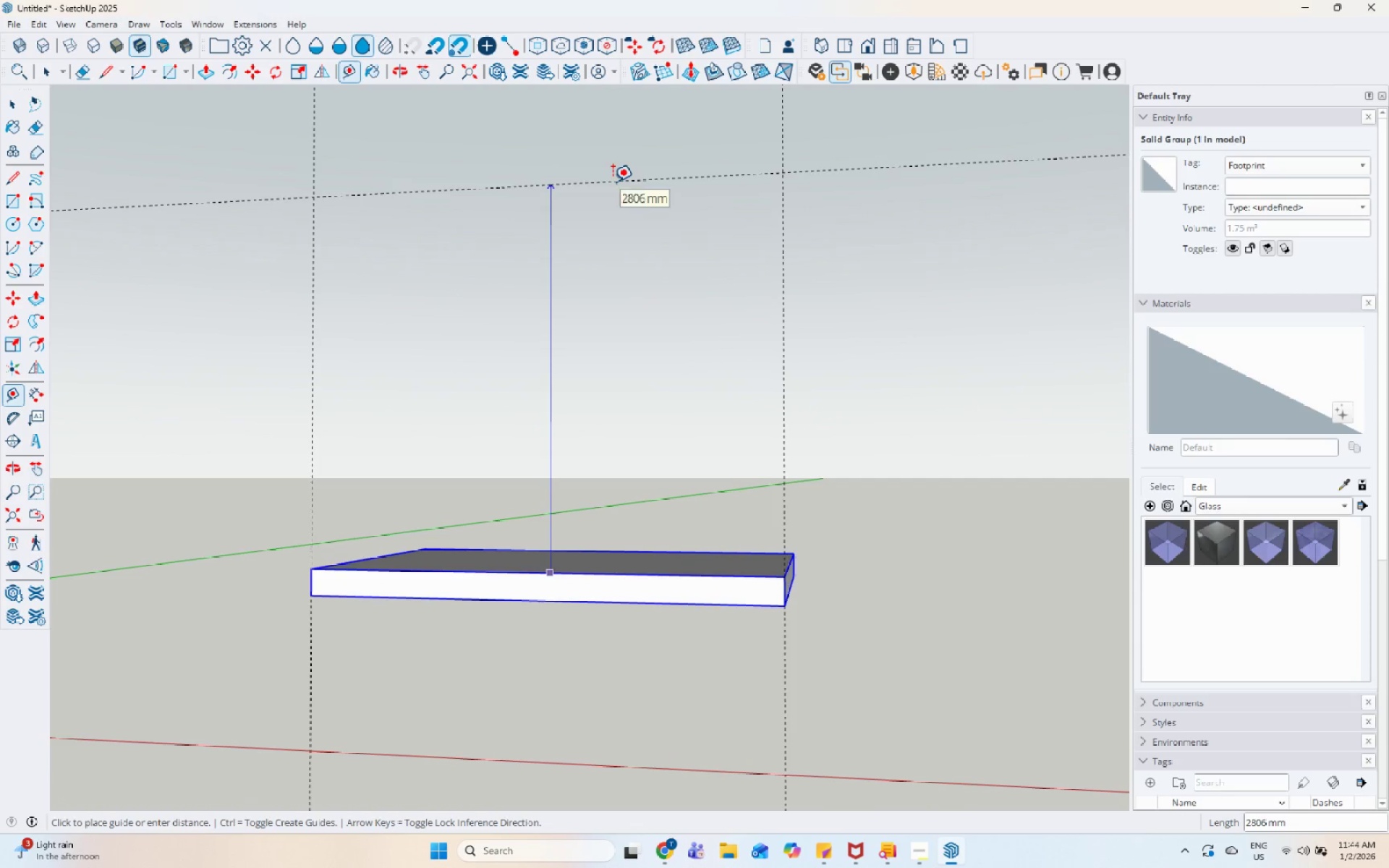 
key(Numpad3)
 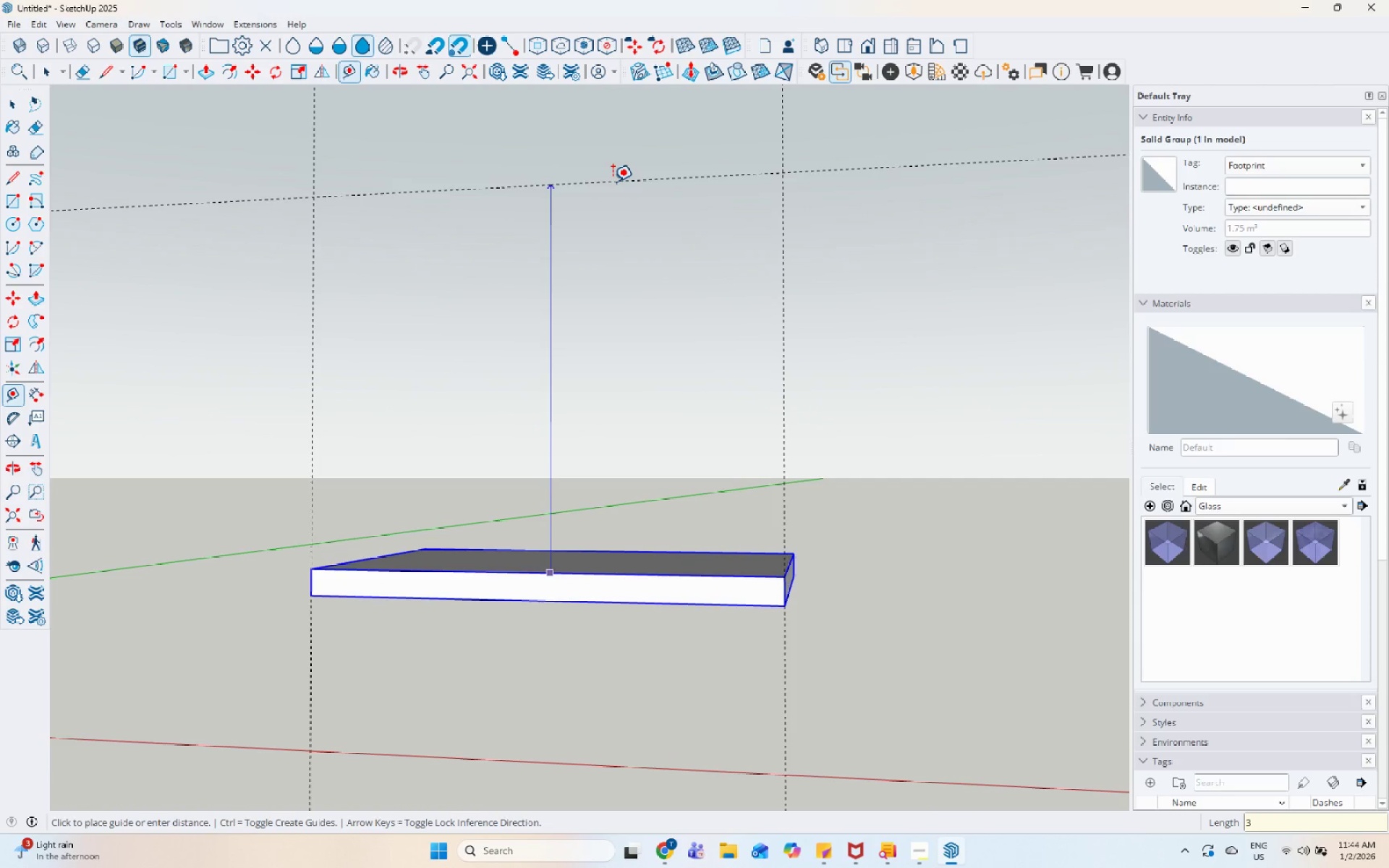 
key(Numpad0)
 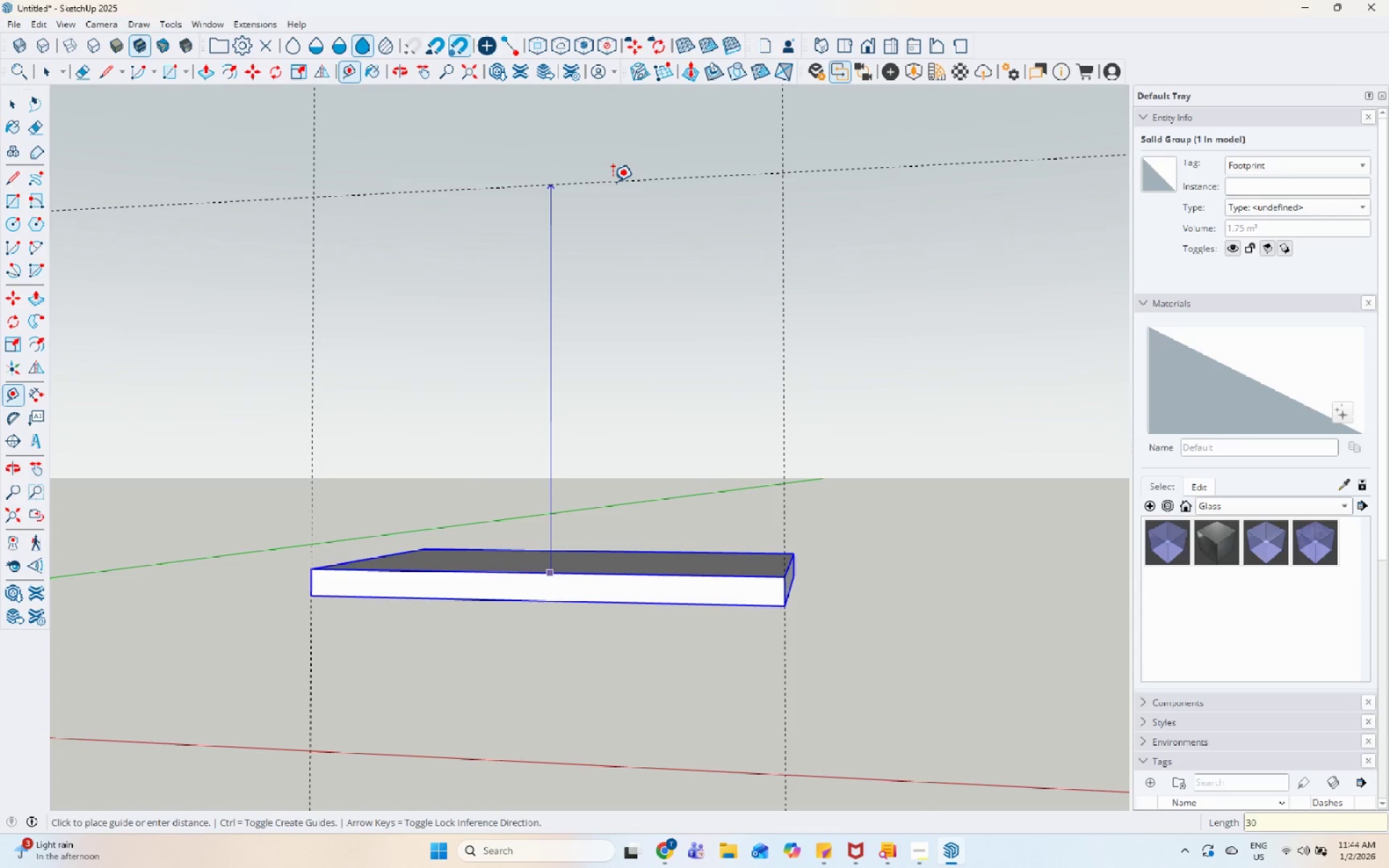 
key(Numpad0)
 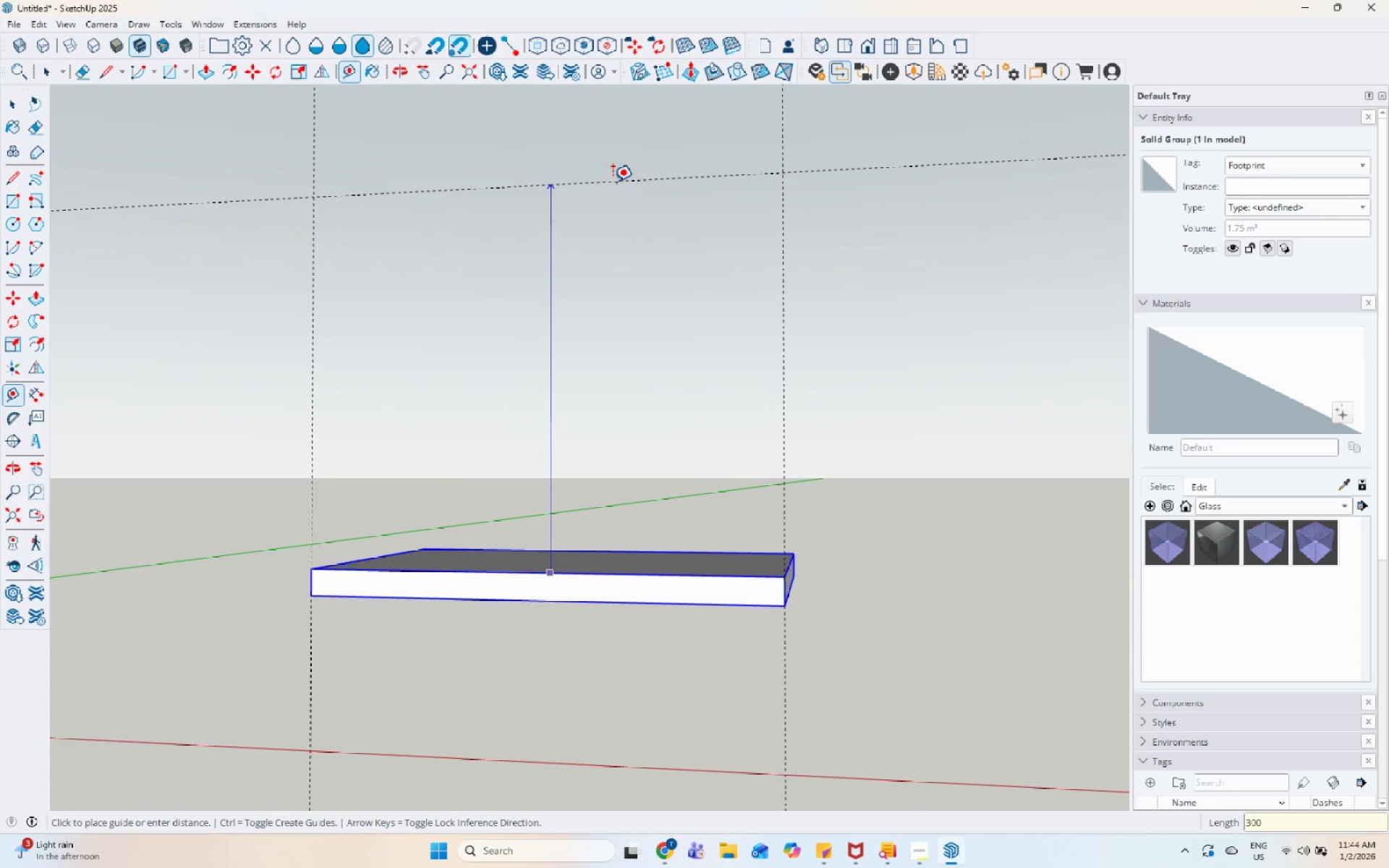 
key(Numpad0)
 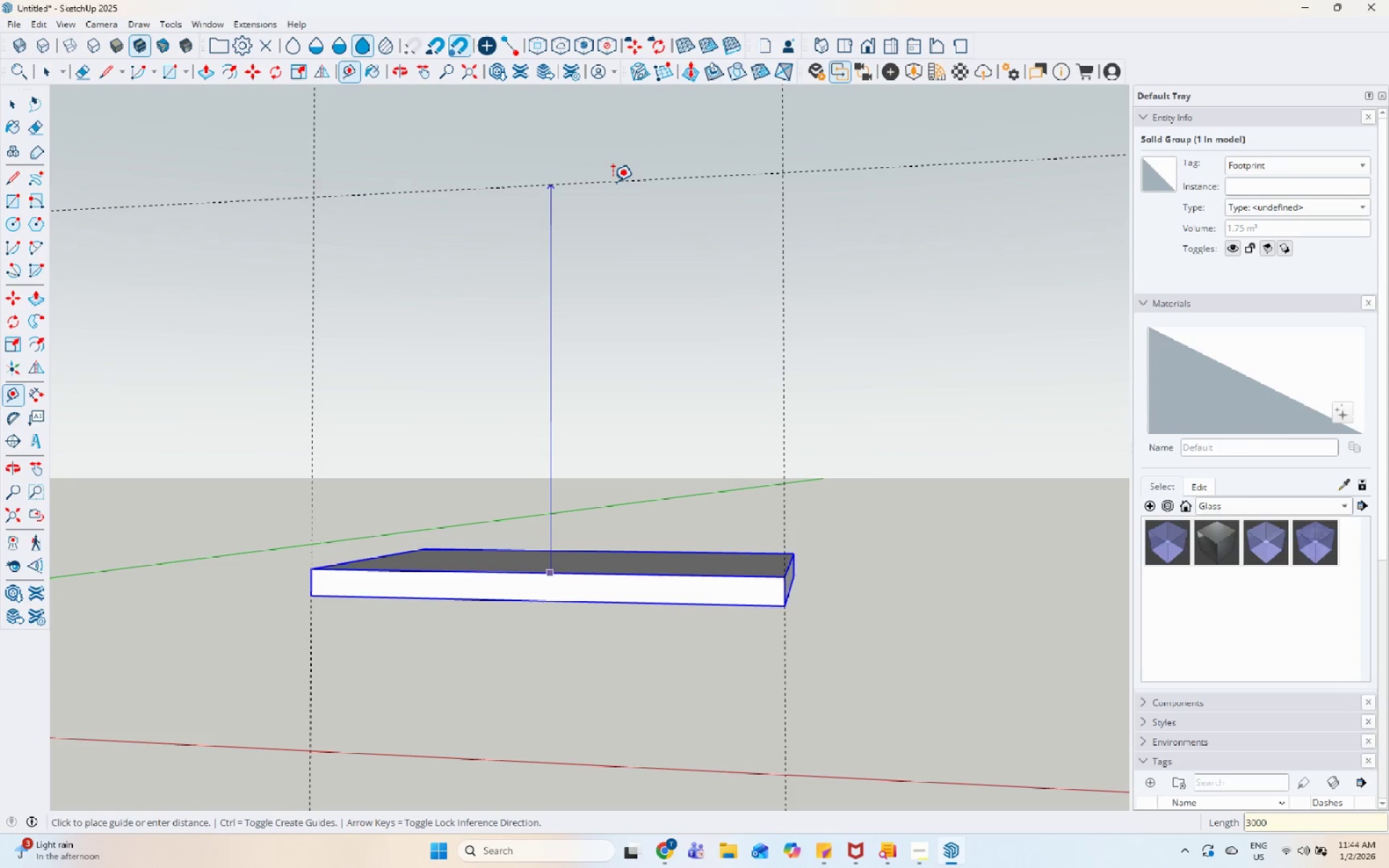 
key(Enter)
 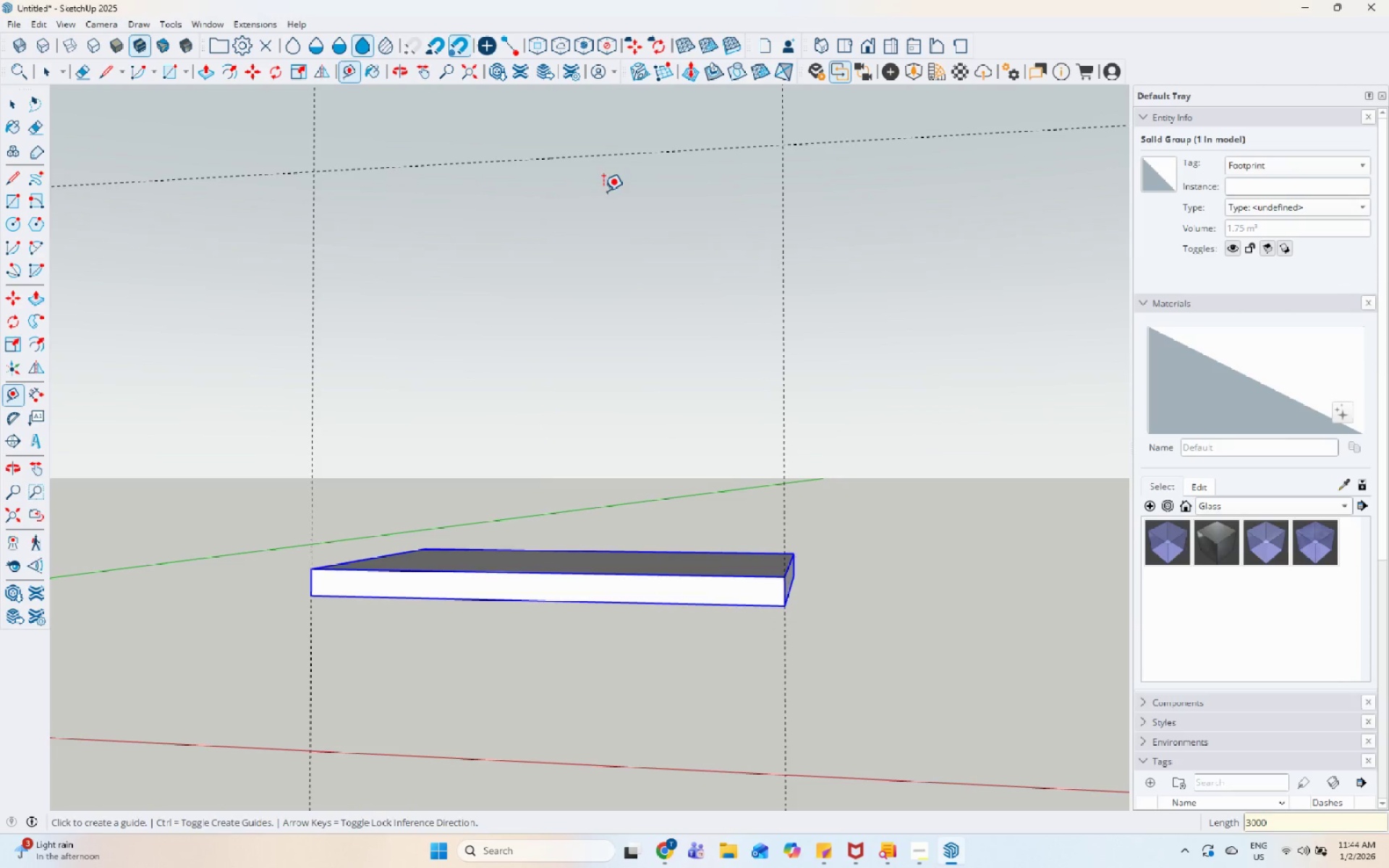 
key(Space)
 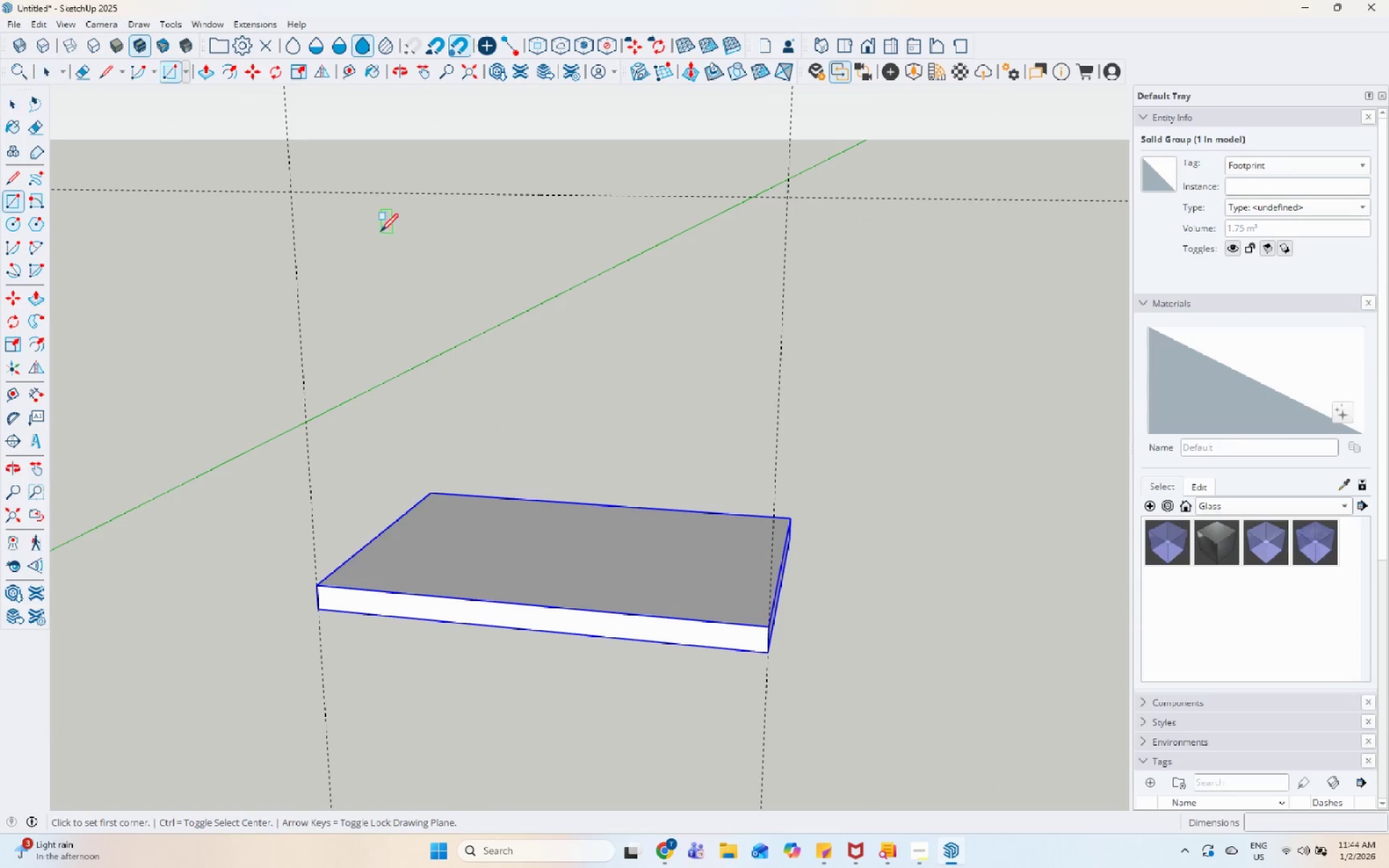 
left_click_drag(start_coordinate=[289, 189], to_coordinate=[292, 191])
 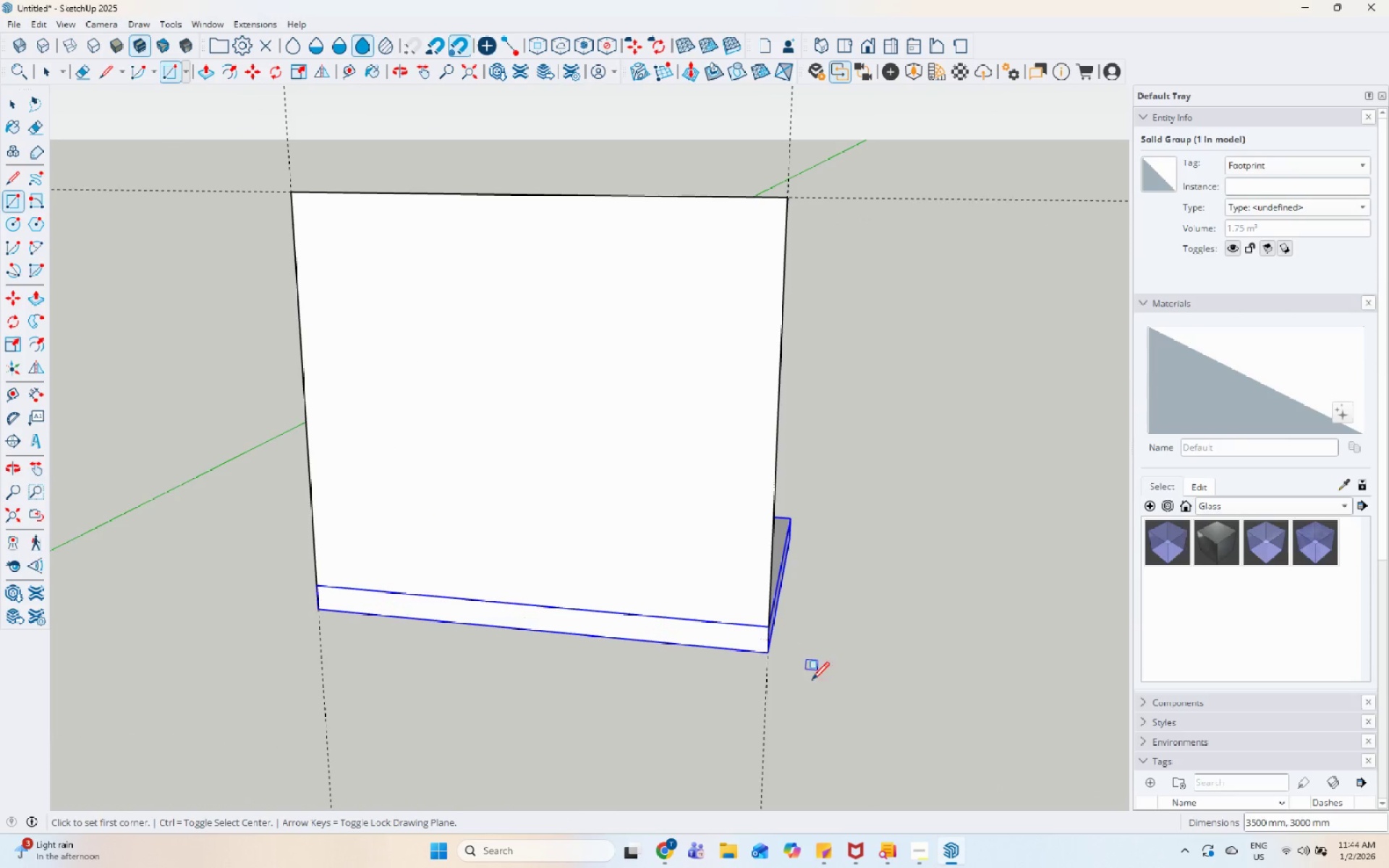 
key(Space)
 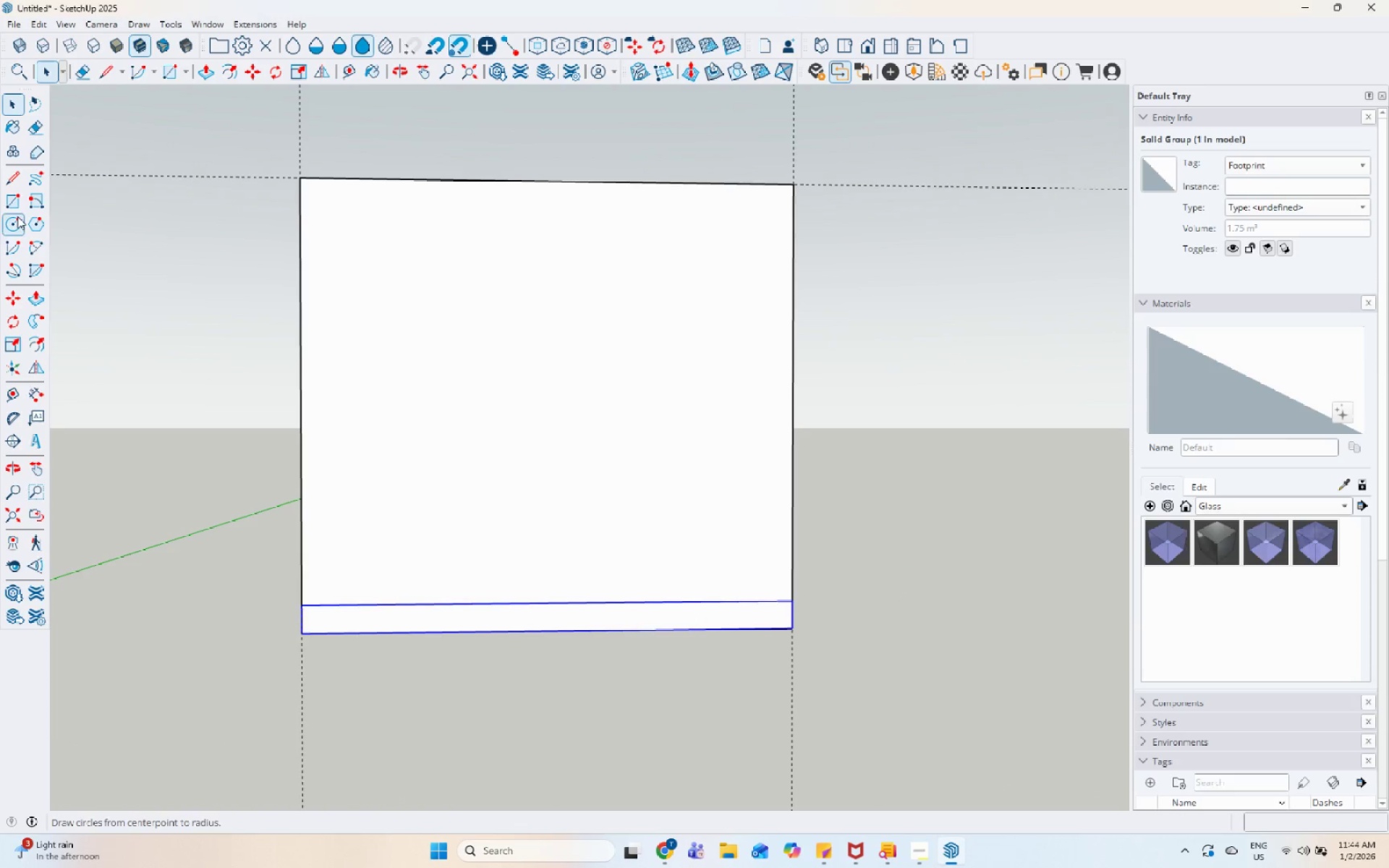 
left_click_drag(start_coordinate=[17, 182], to_coordinate=[22, 182])
 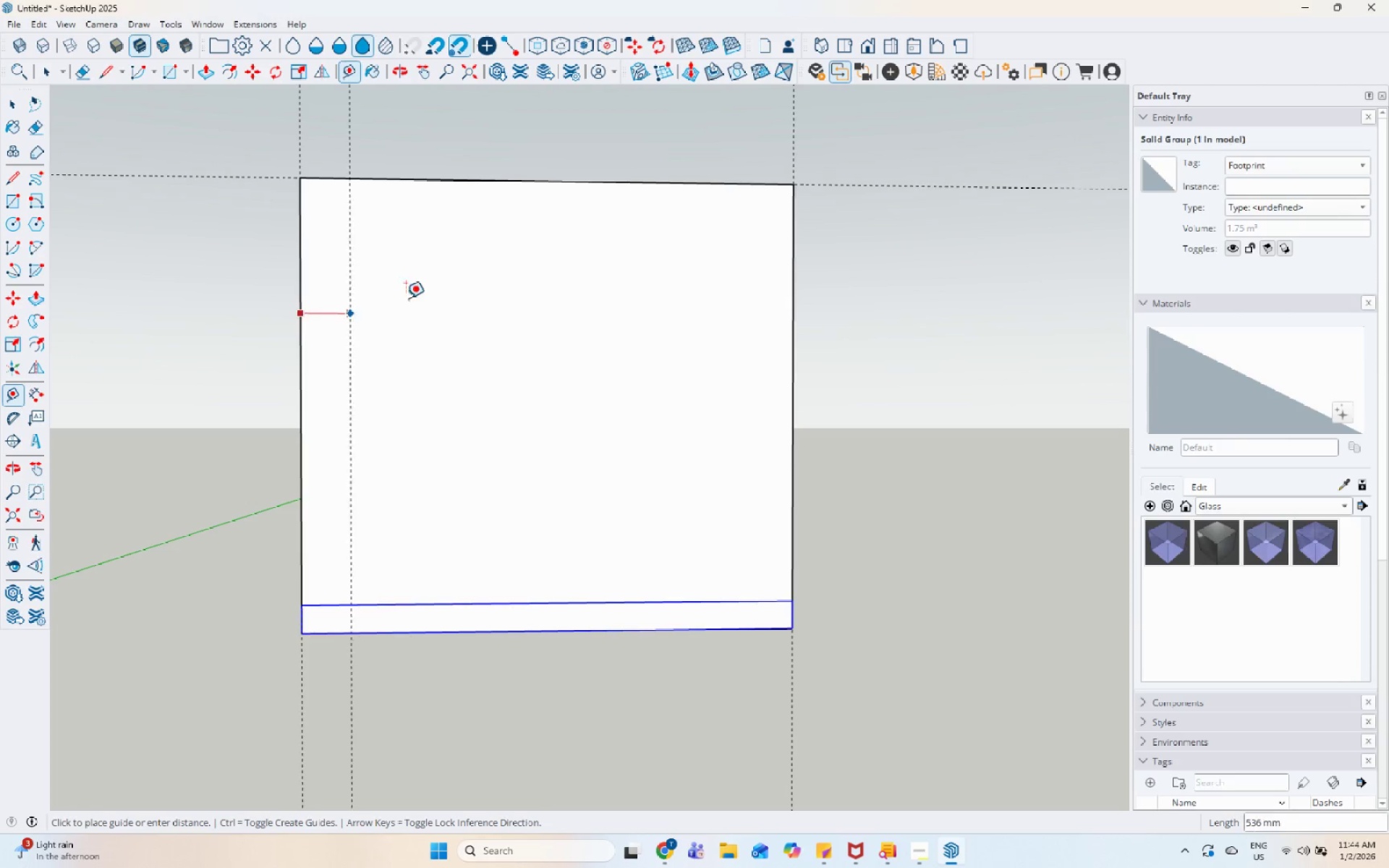 
left_click([553, 180])
 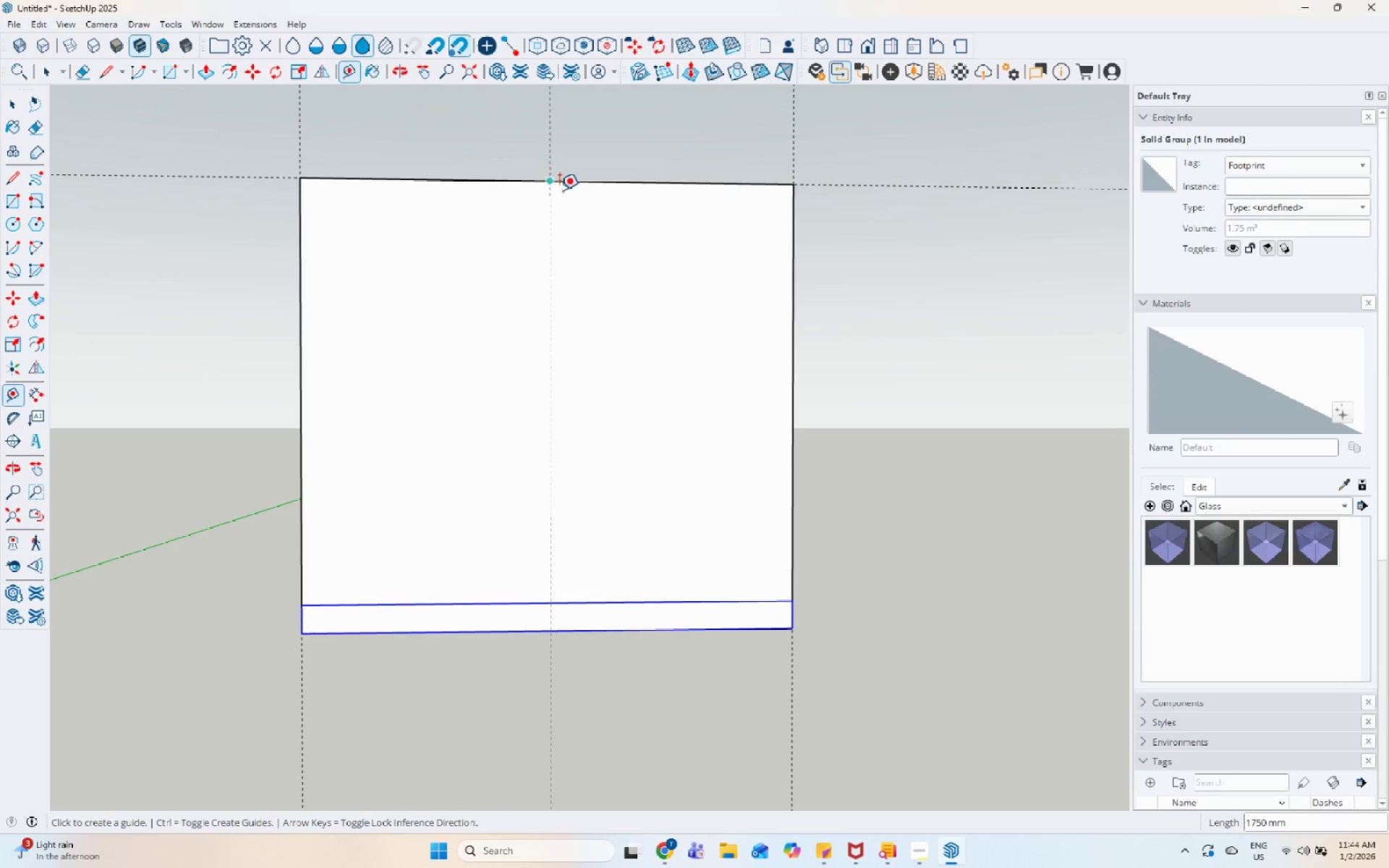 
key(Space)
 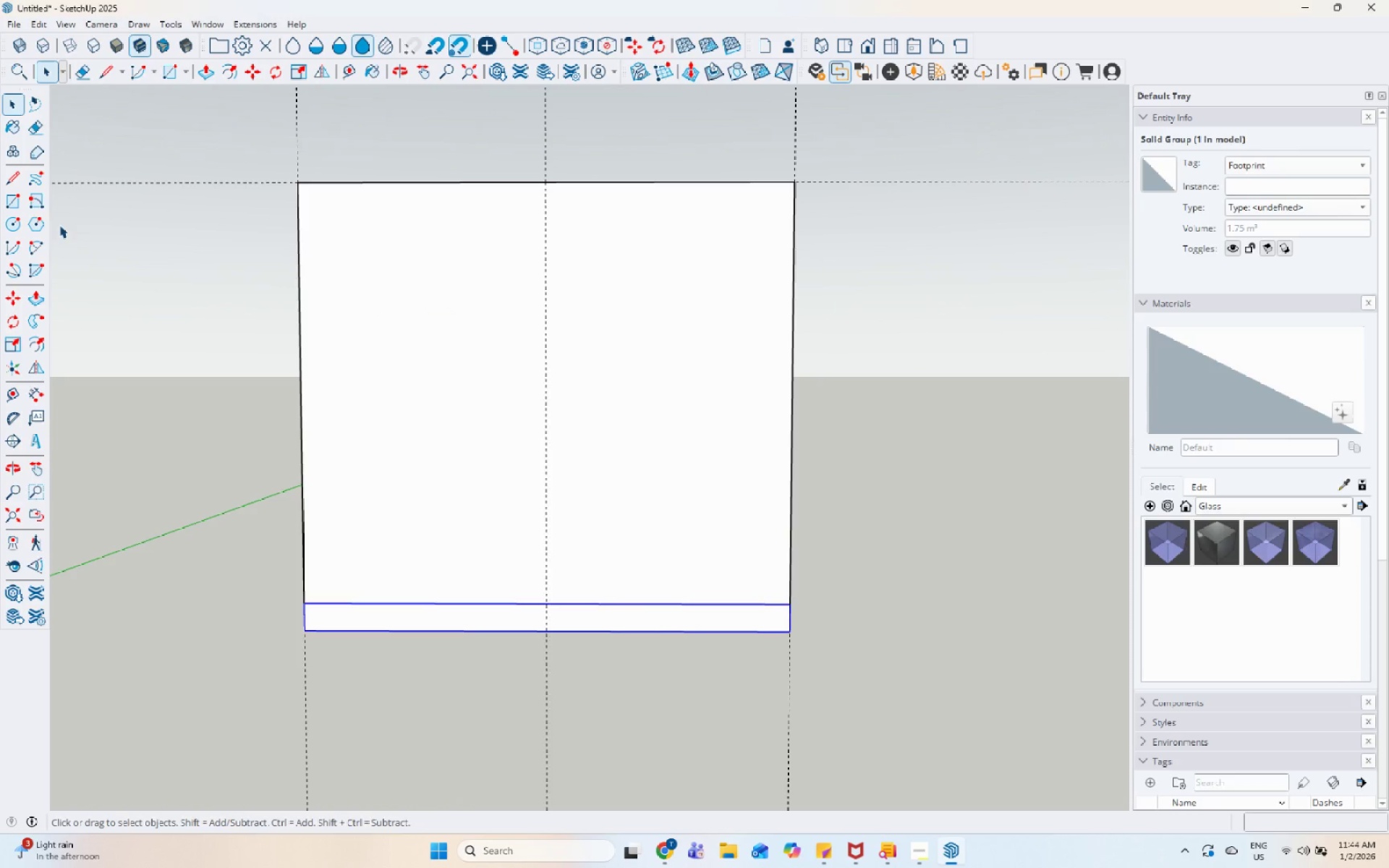 
left_click([8, 180])
 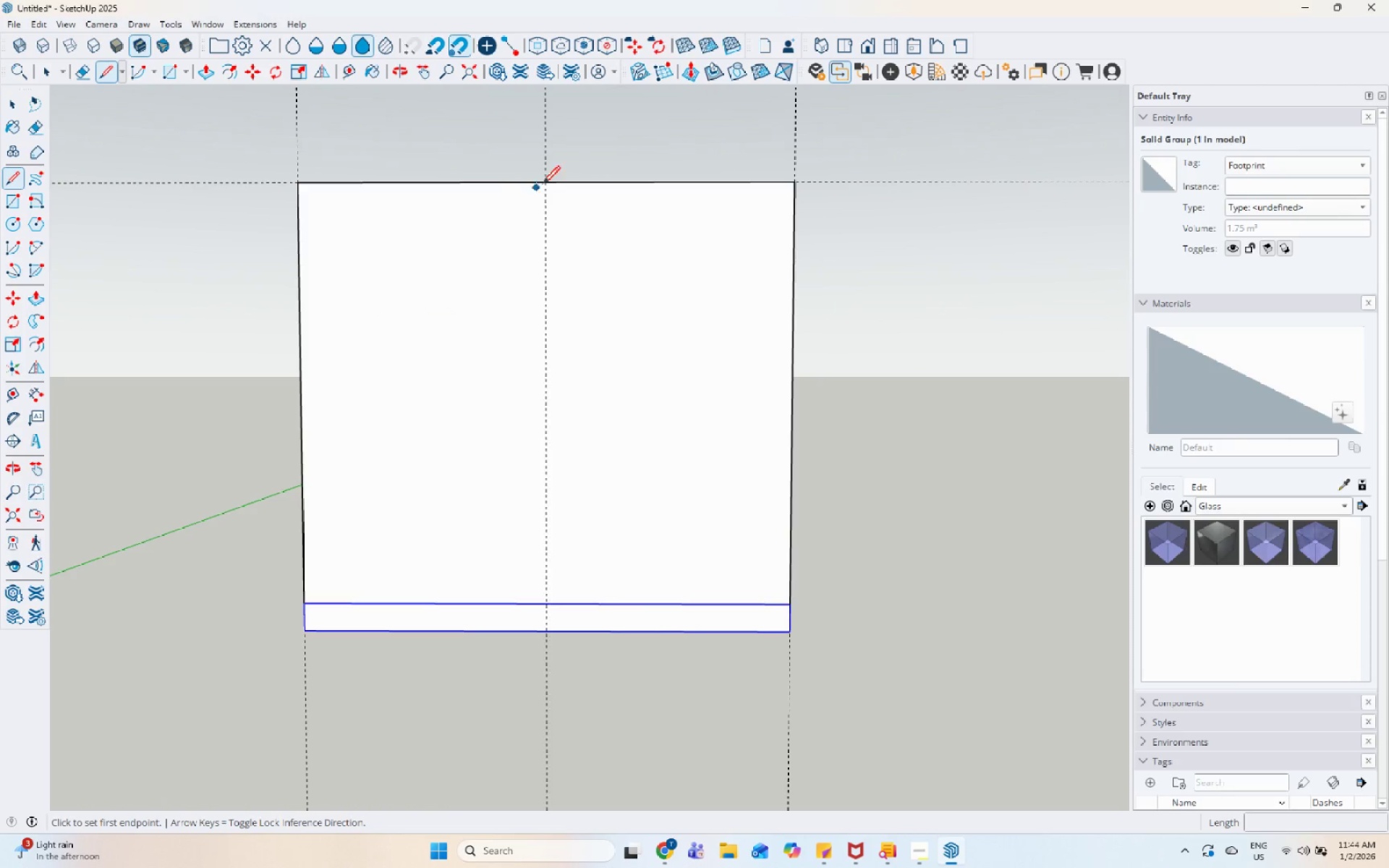 
left_click([544, 184])
 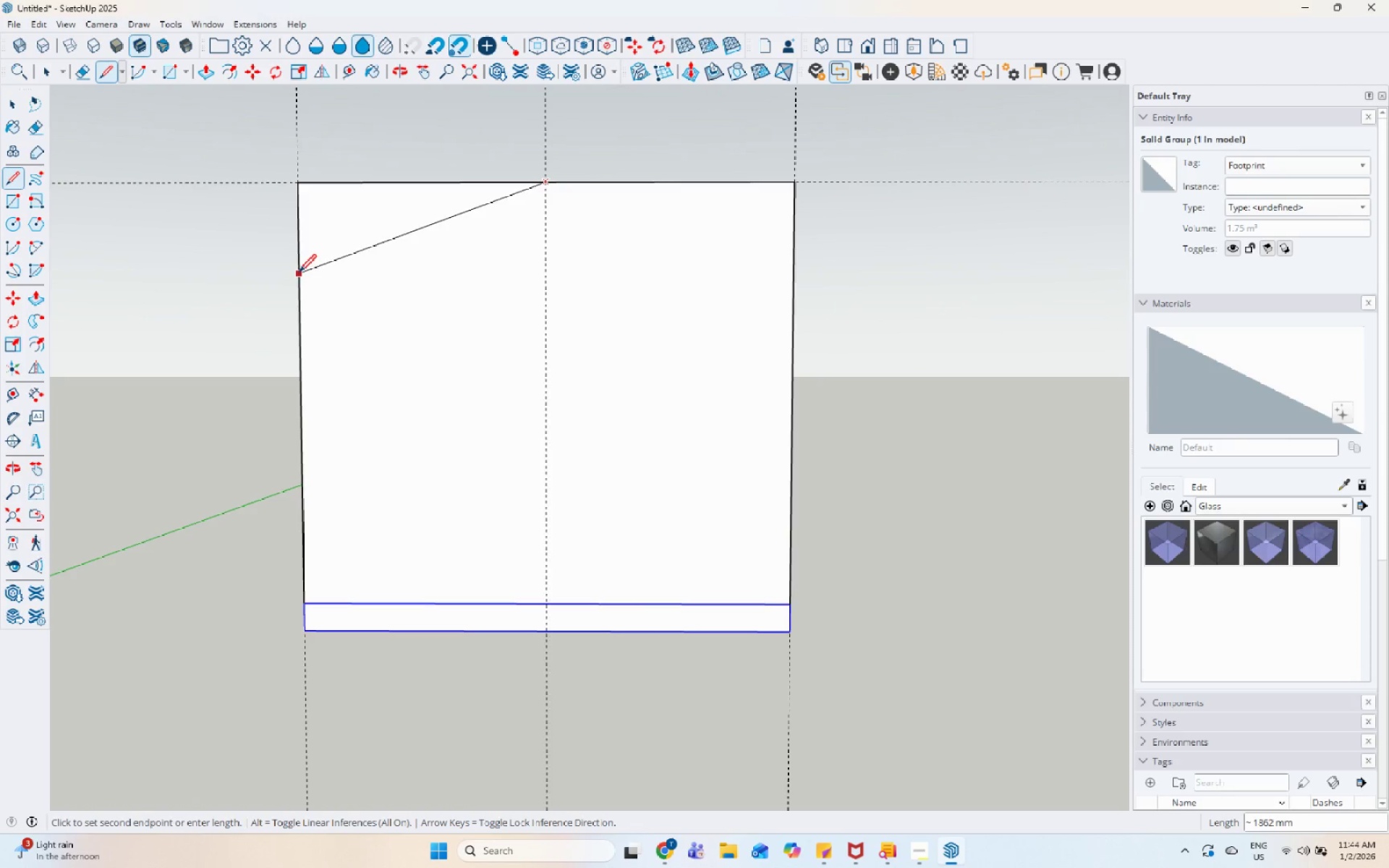 
wait(5.25)
 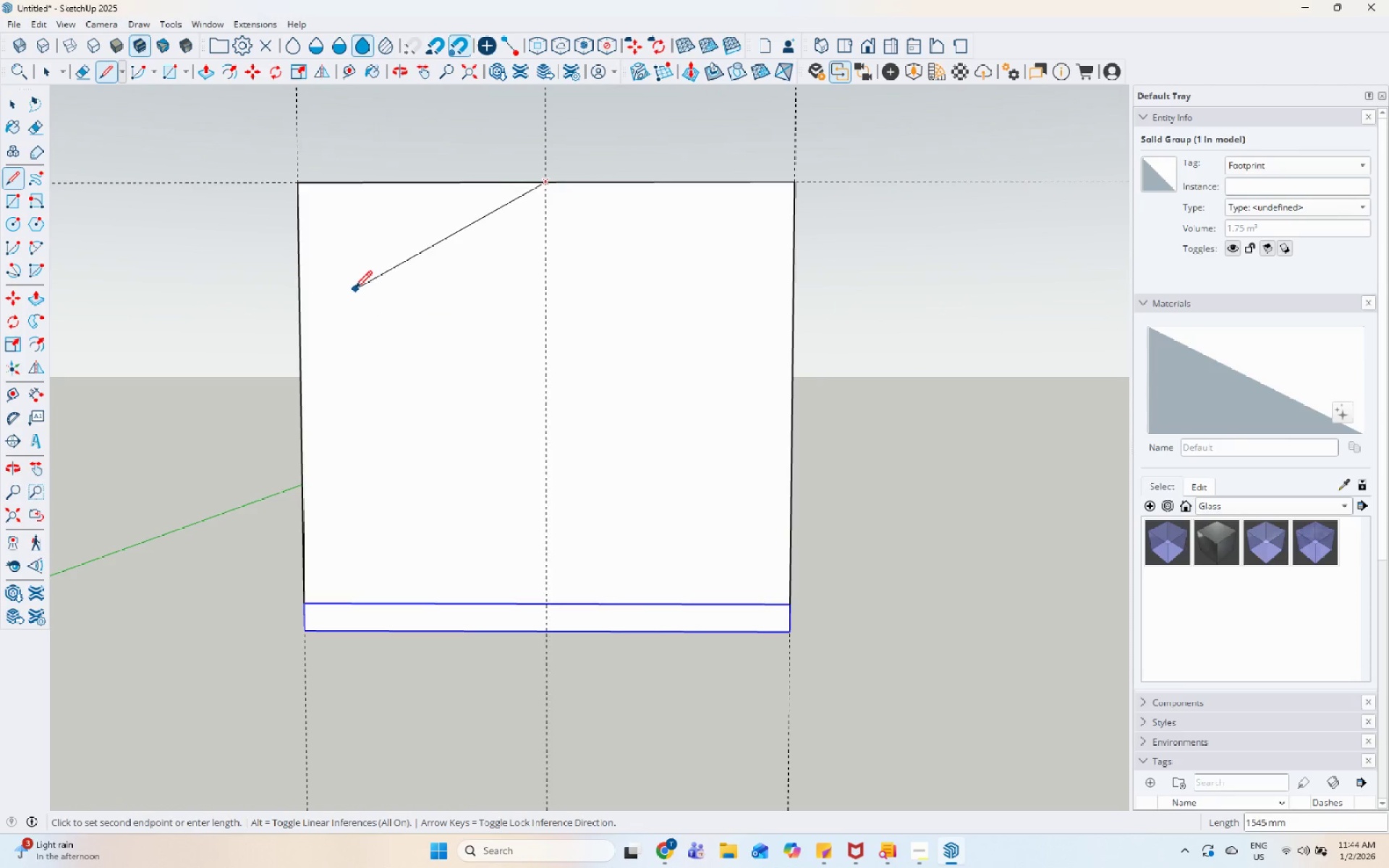 
key(Escape)
 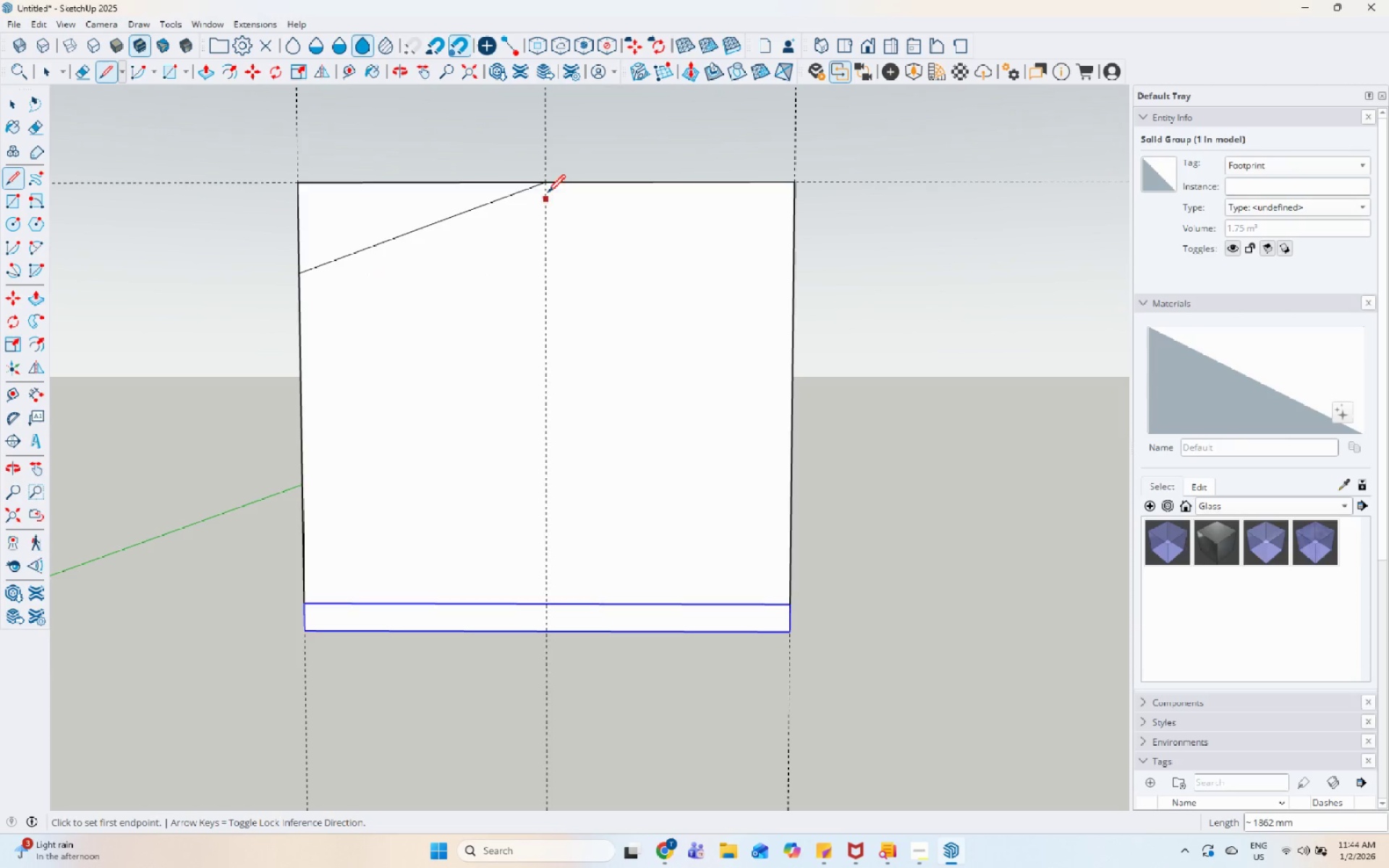 
key(Space)
 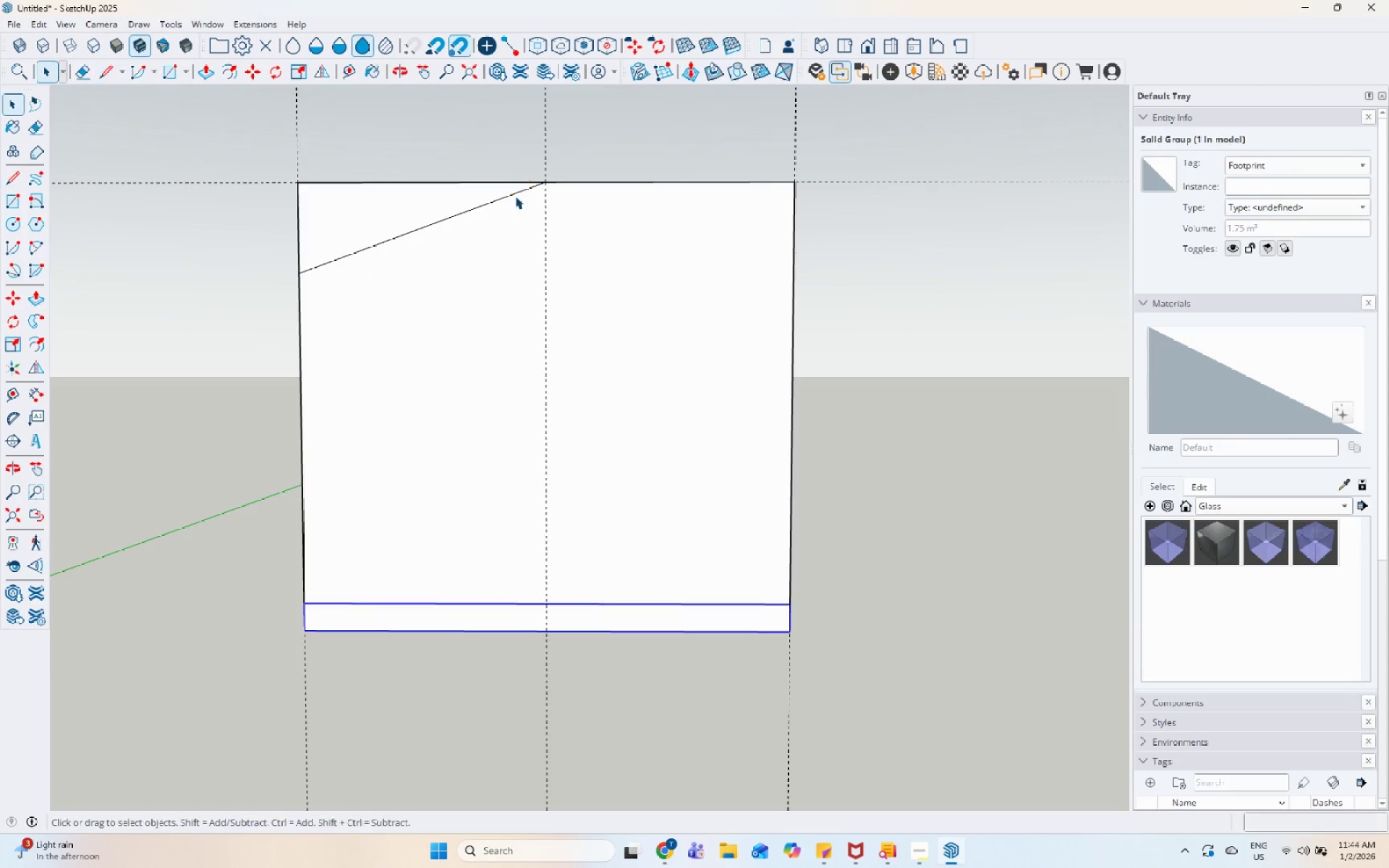 
left_click([515, 196])
 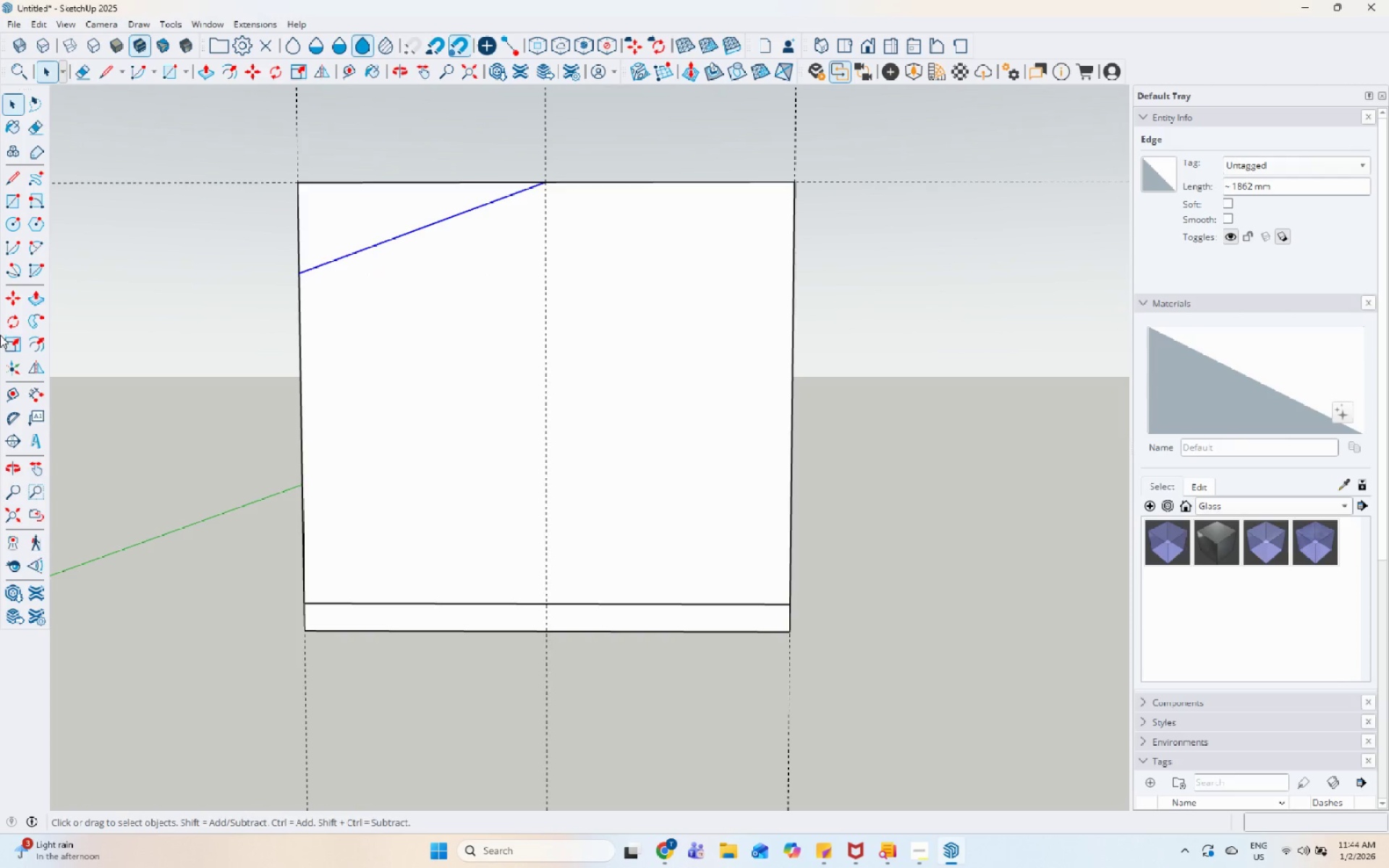 
left_click([27, 343])
 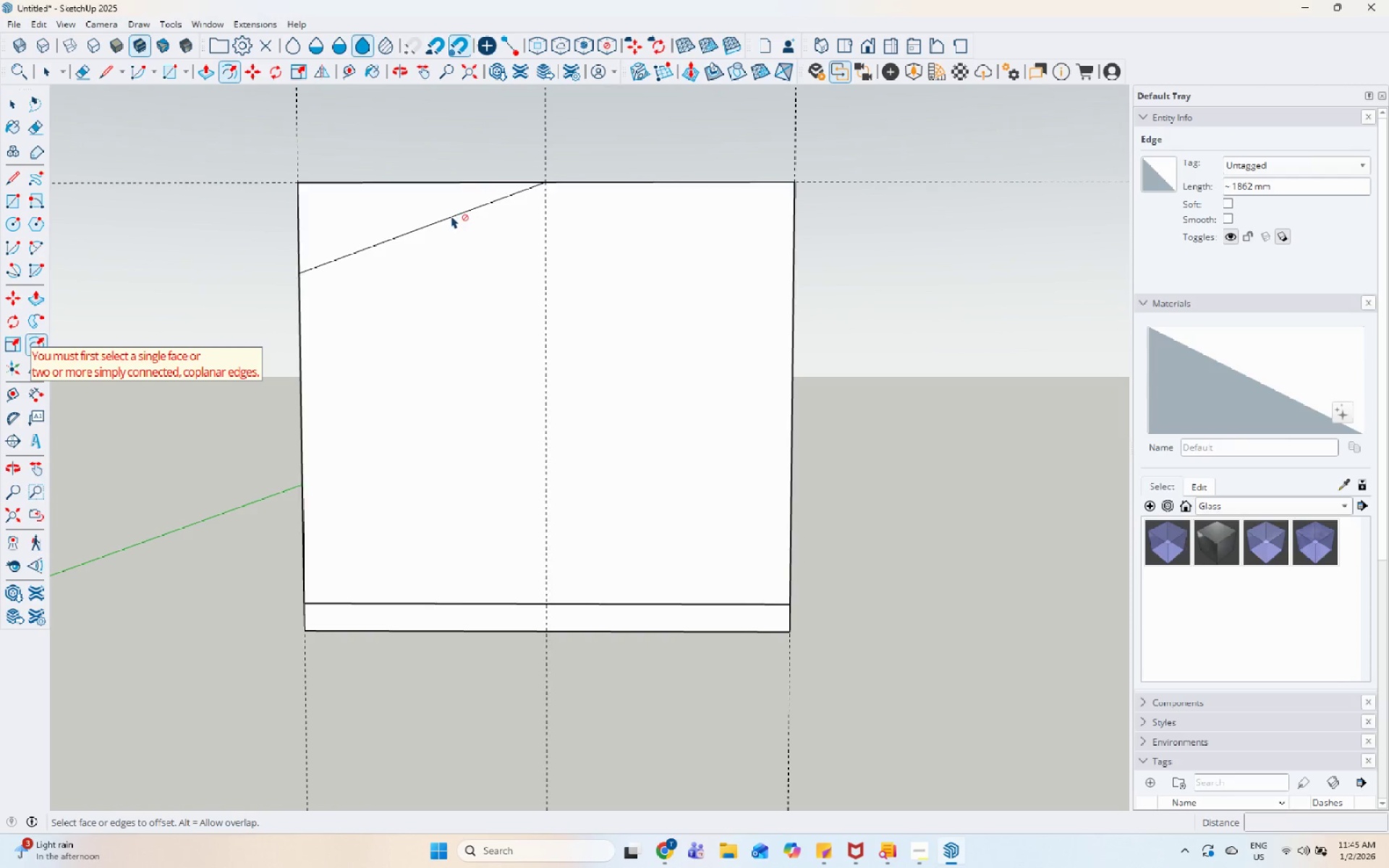 
left_click([454, 234])
 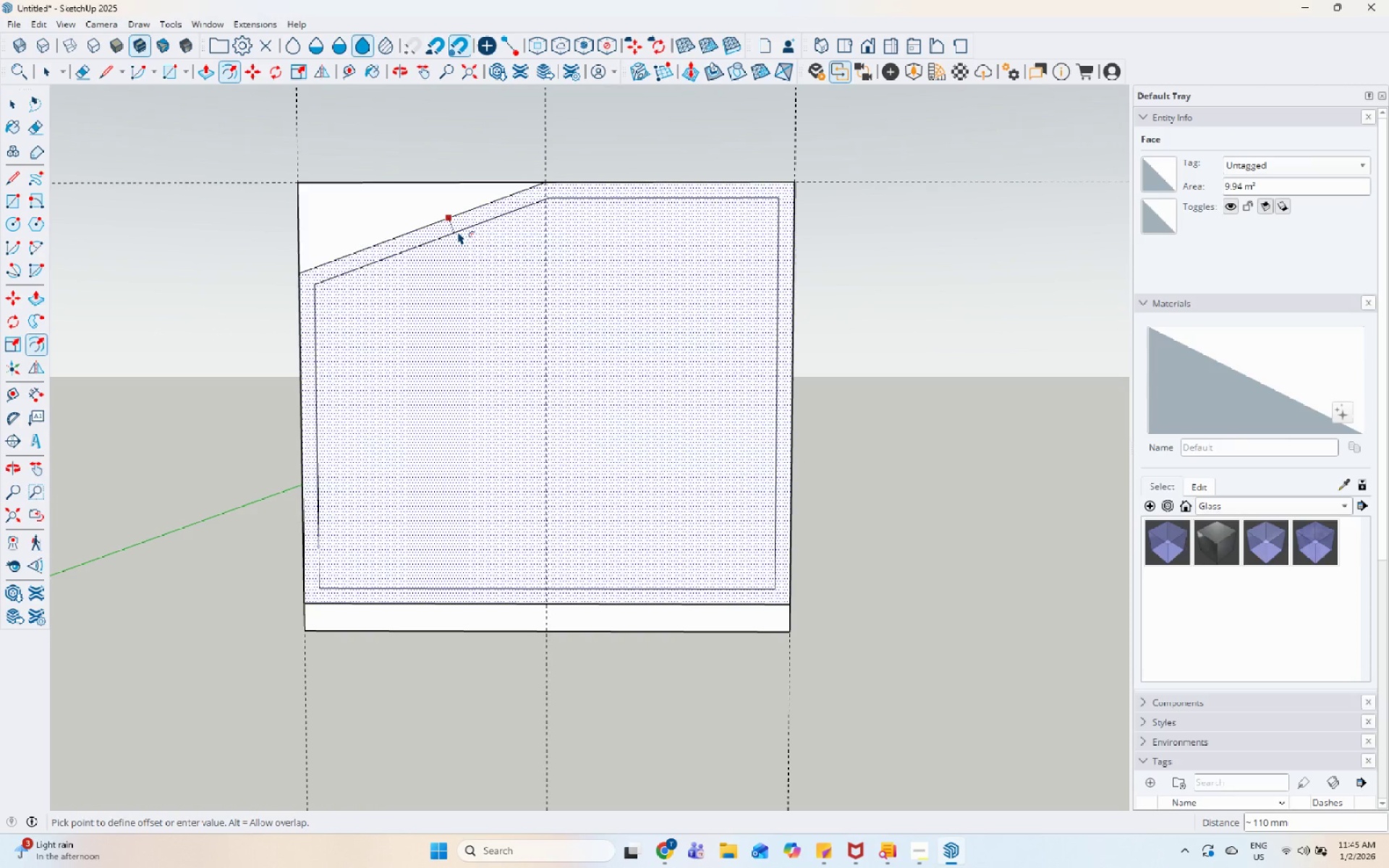 
key(Escape)
 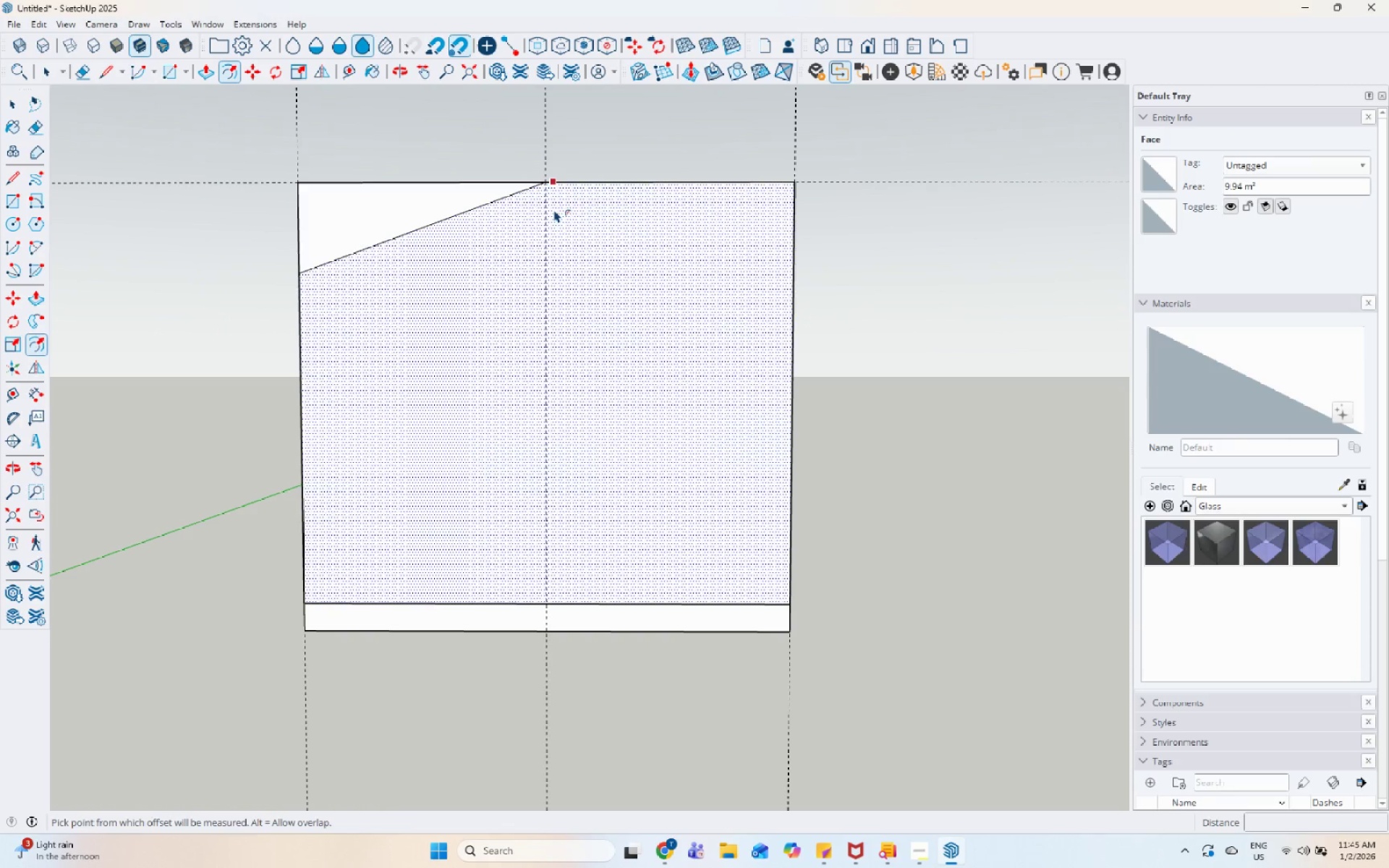 
key(Space)
 